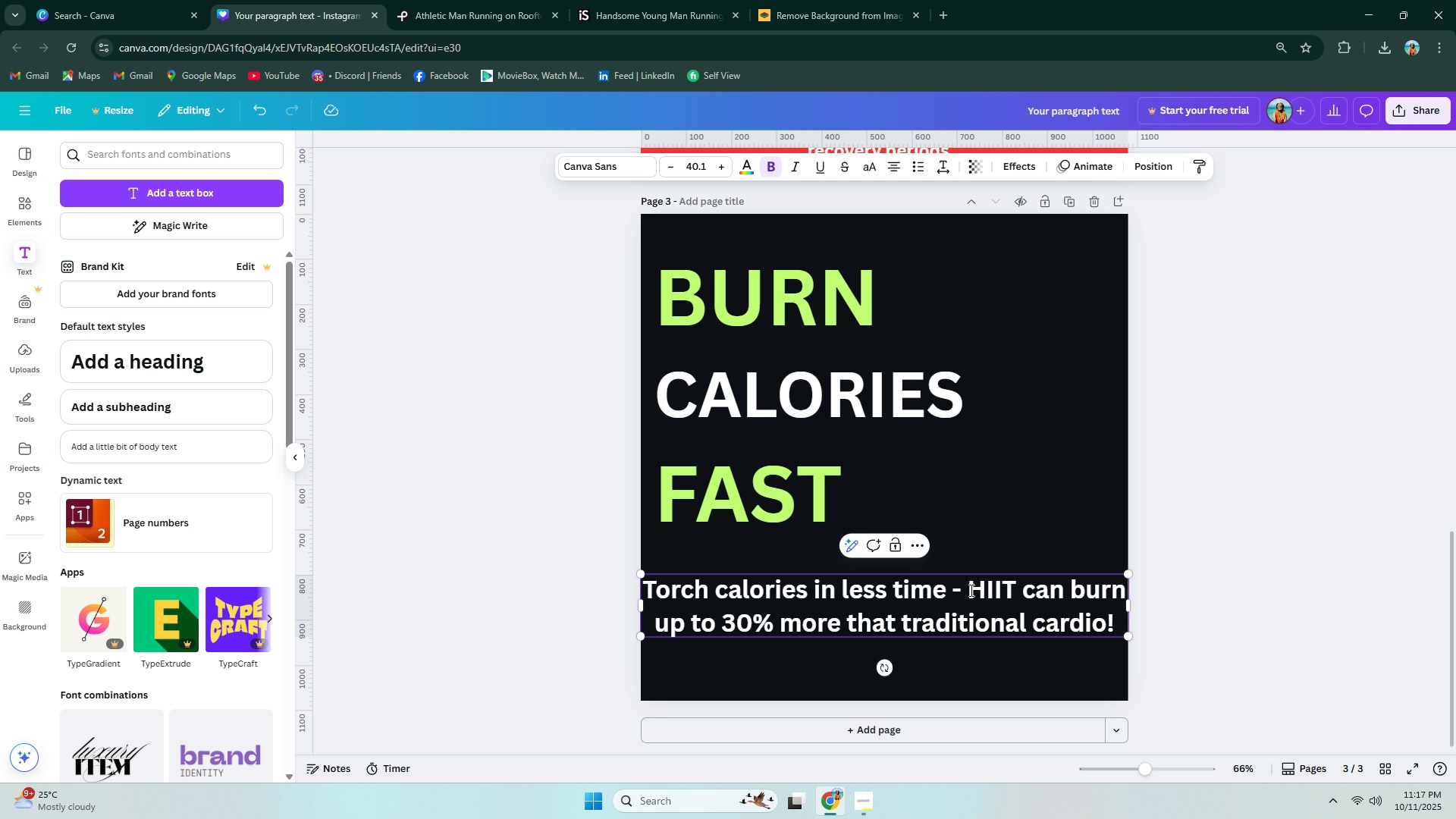 
key(Enter)
 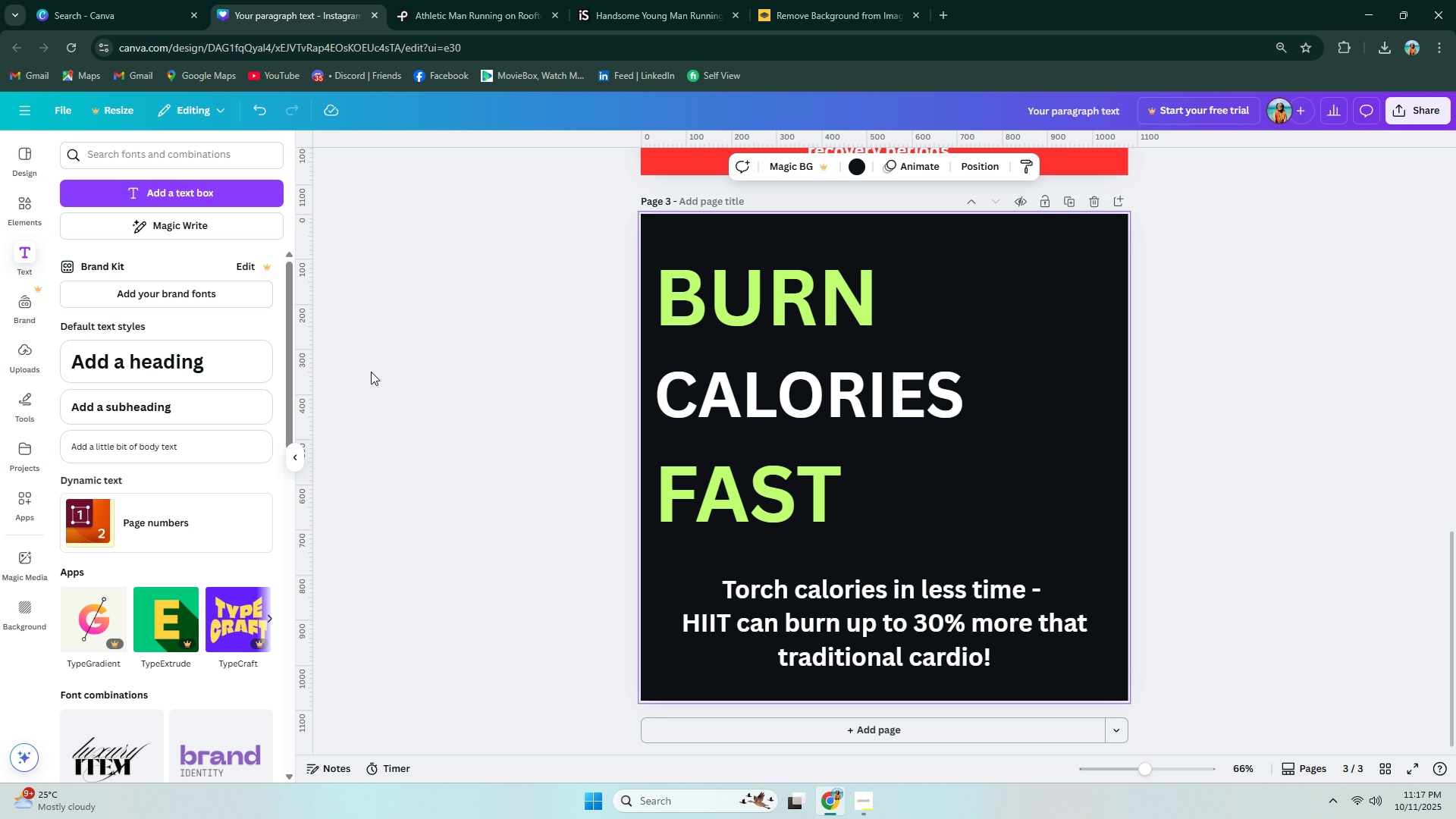 
left_click([32, 195])
 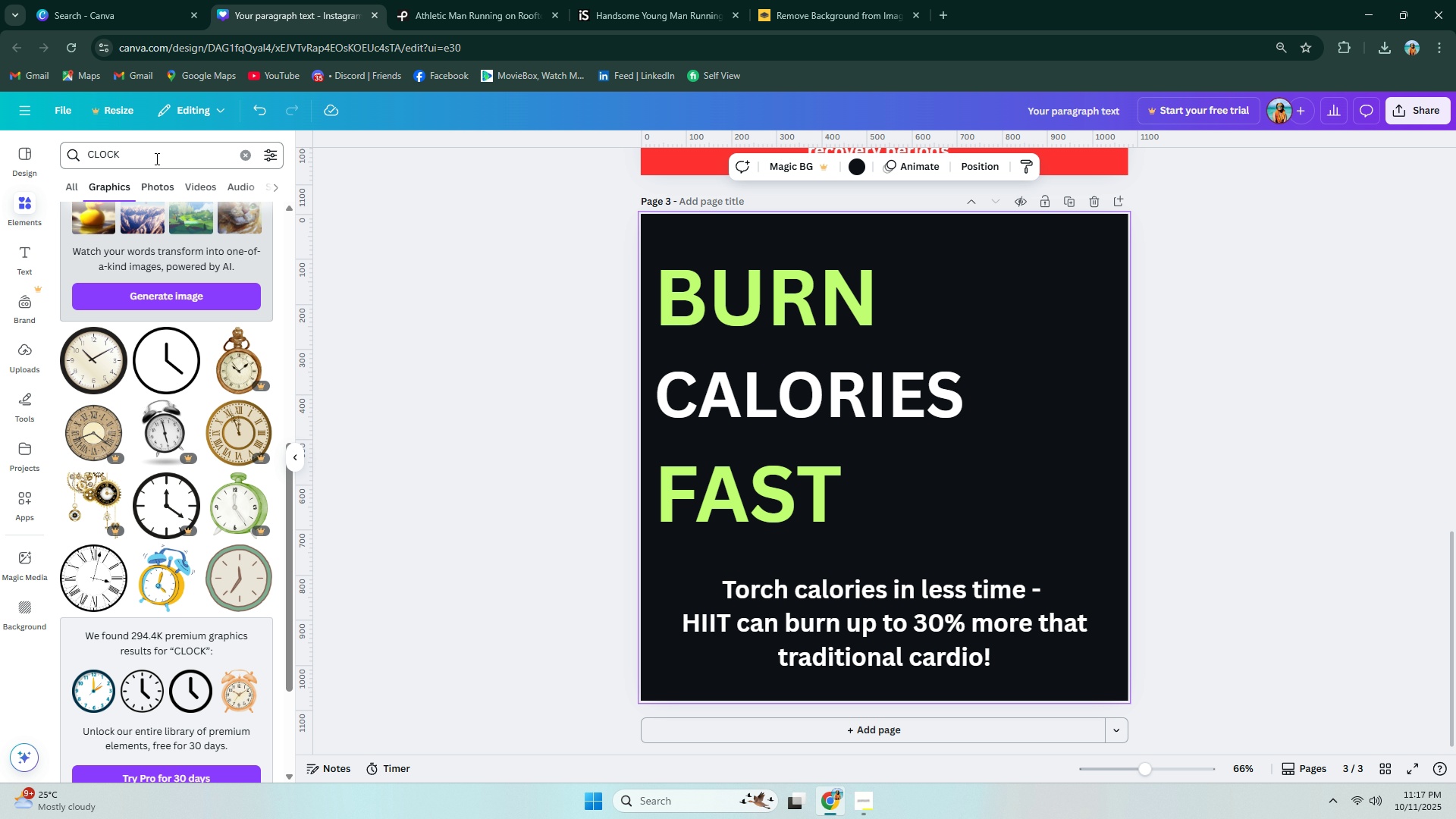 
double_click([155, 158])
 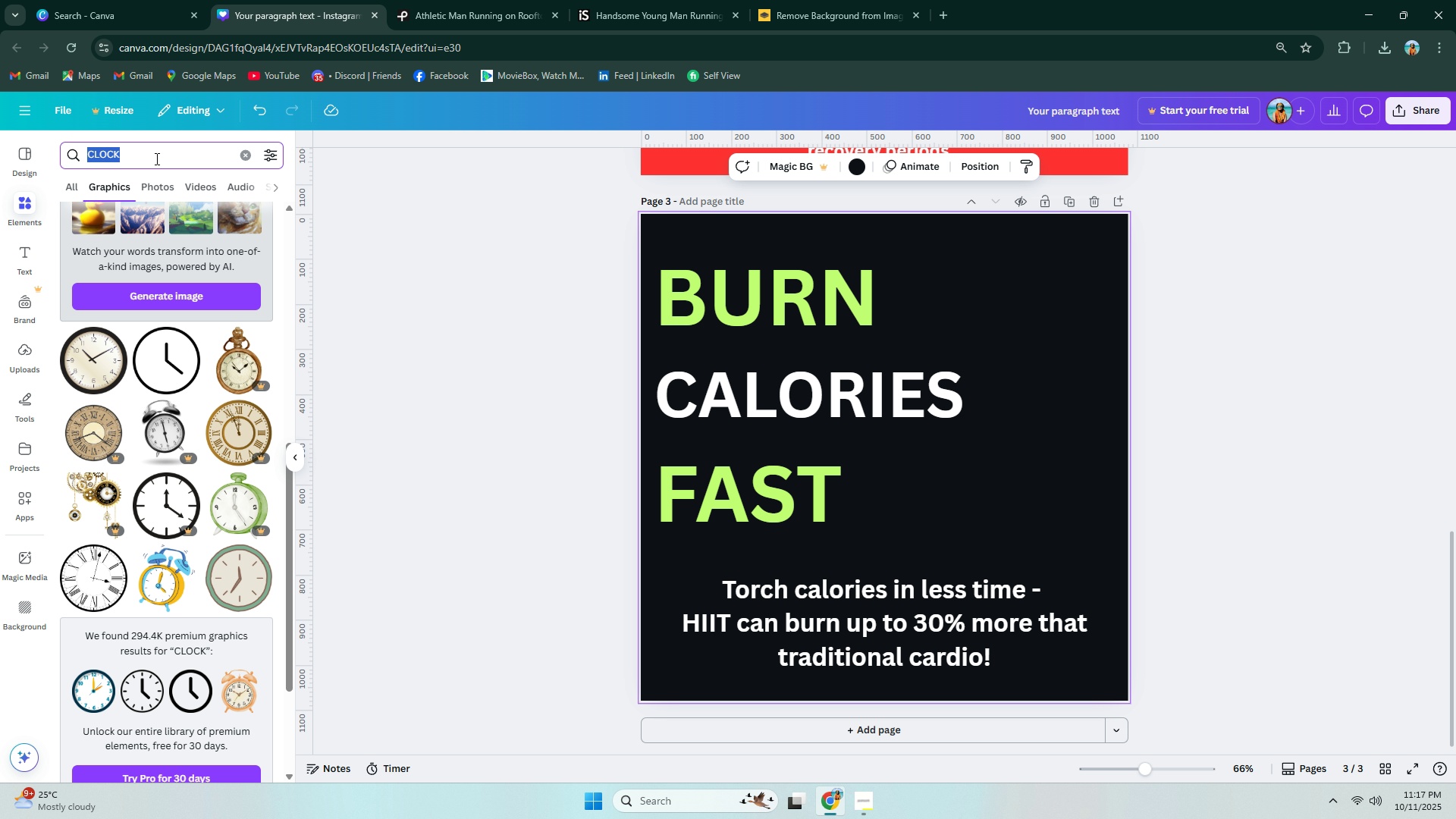 
triple_click([155, 158])
 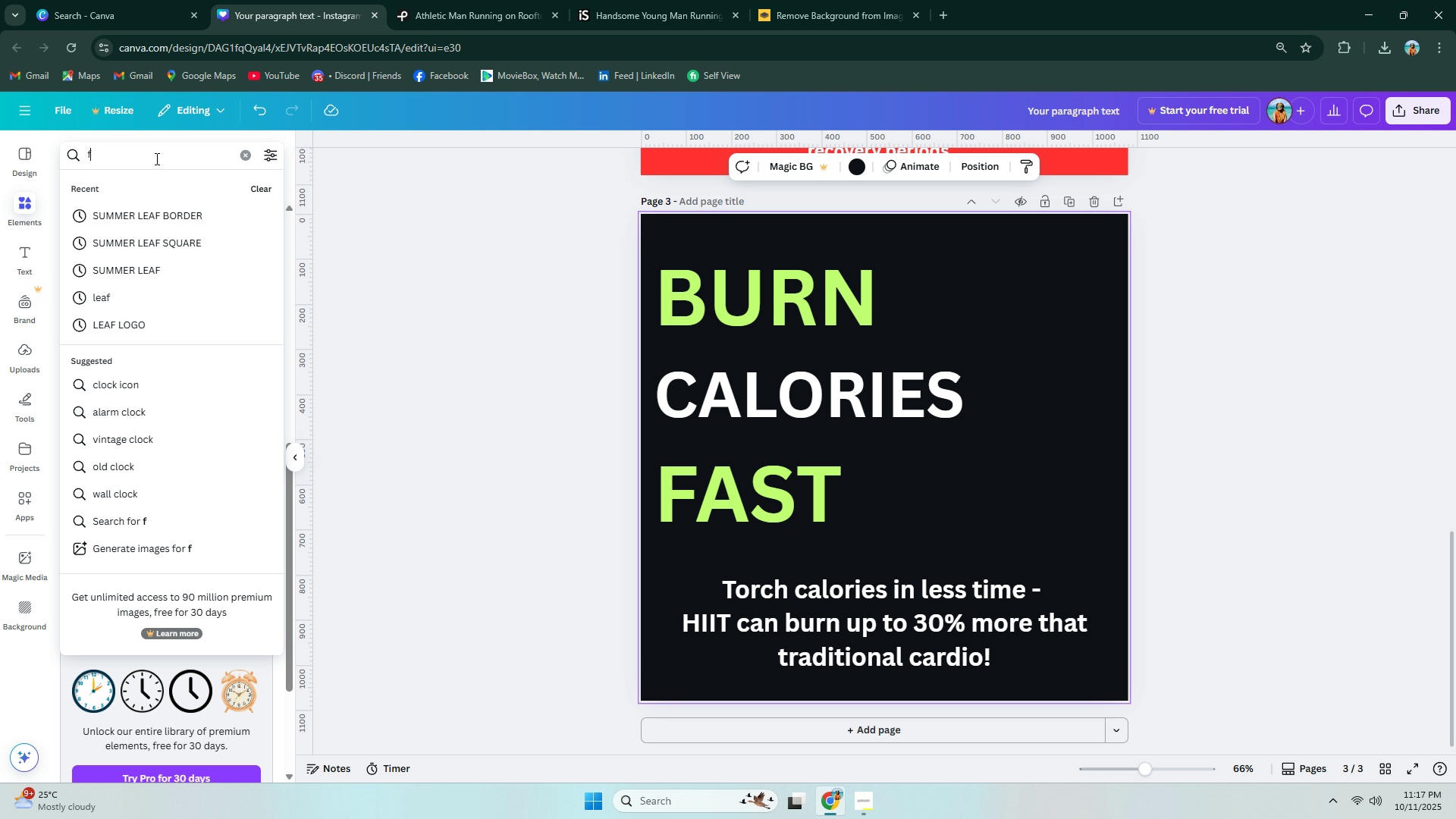 
type(flma)
key(Backspace)
key(Backspace)
type(ame)
key(NumpadEnter)
 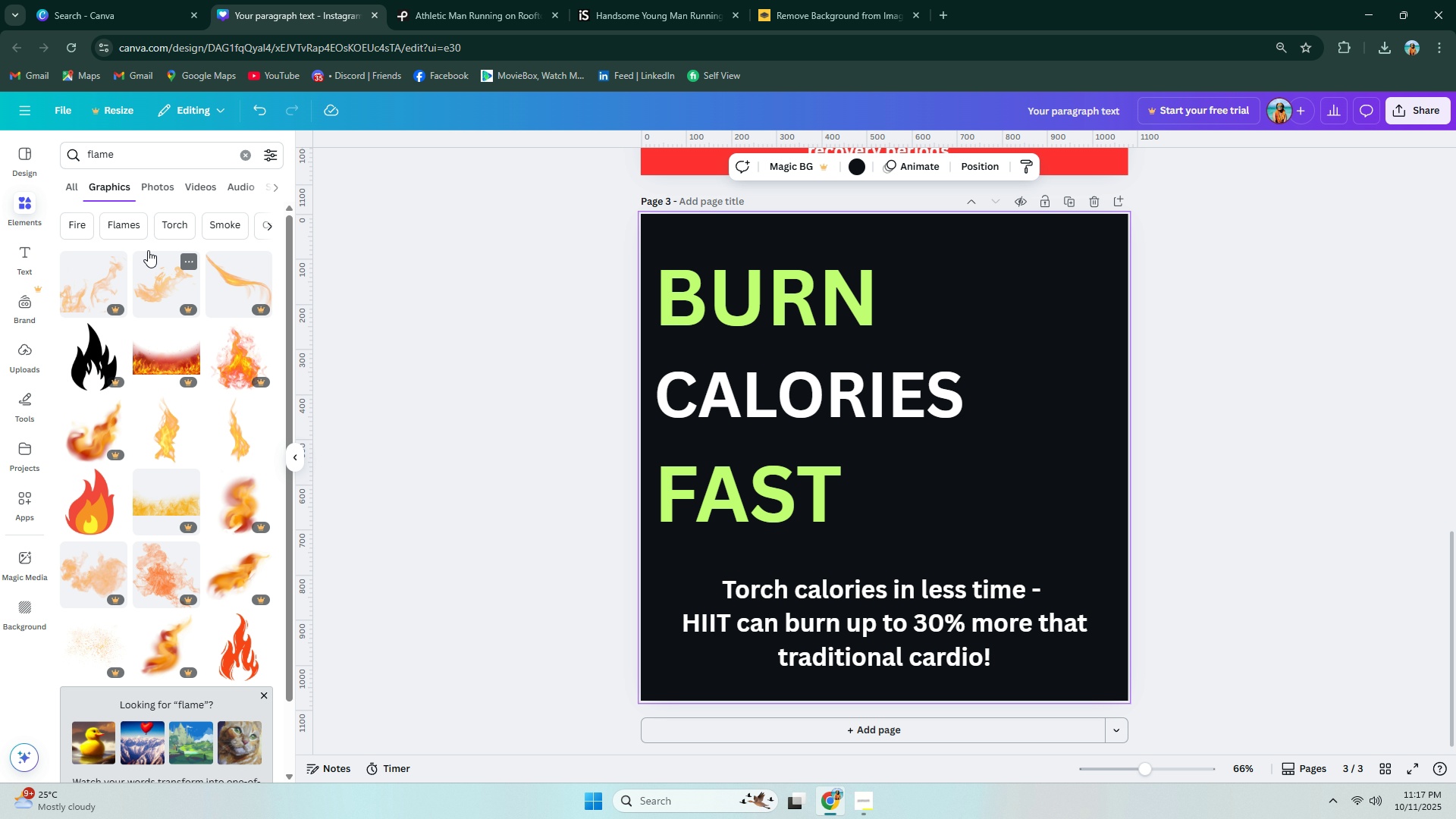 
scroll: coordinate [219, 348], scroll_direction: down, amount: 12.0
 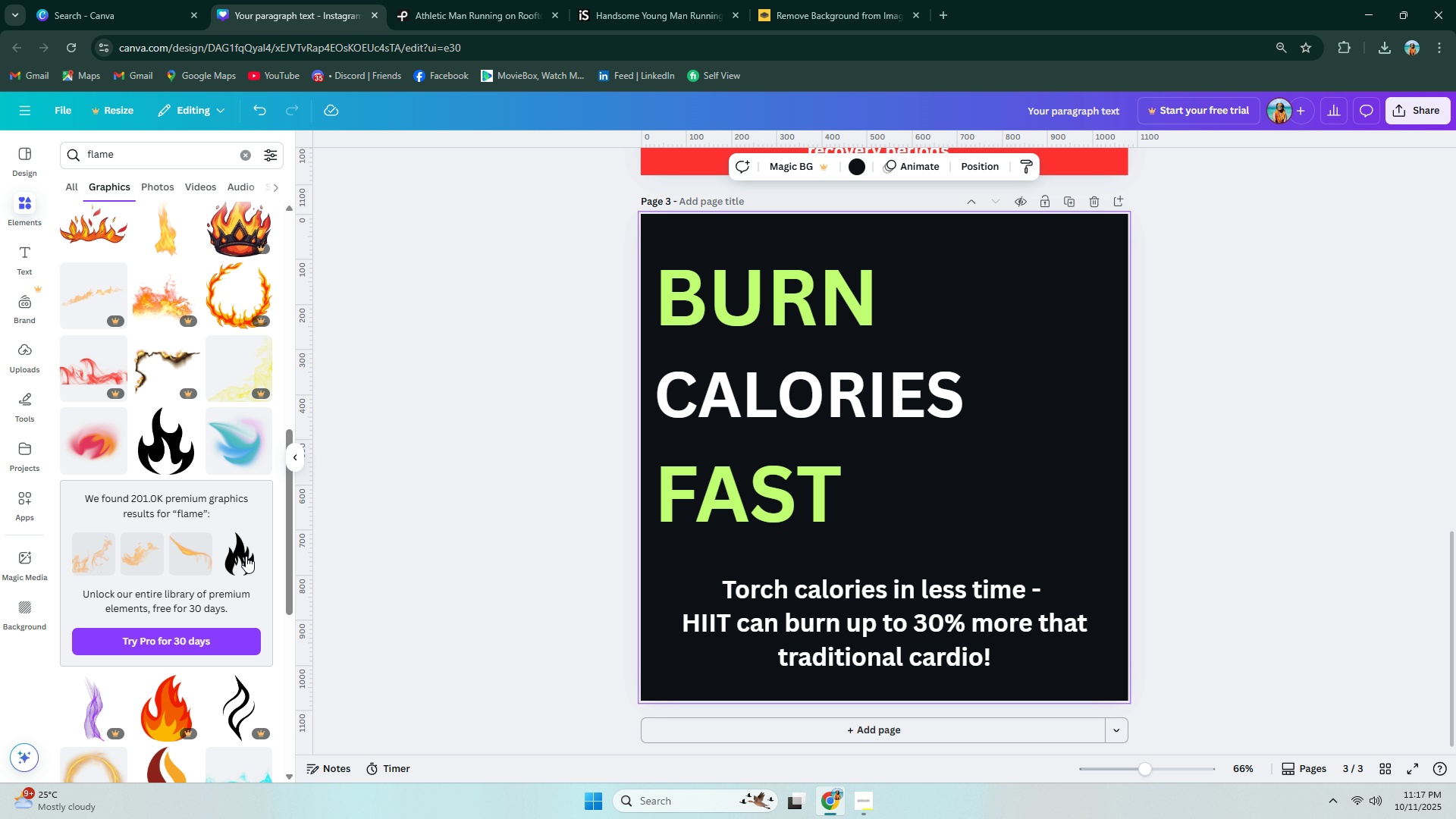 
left_click([230, 564])
 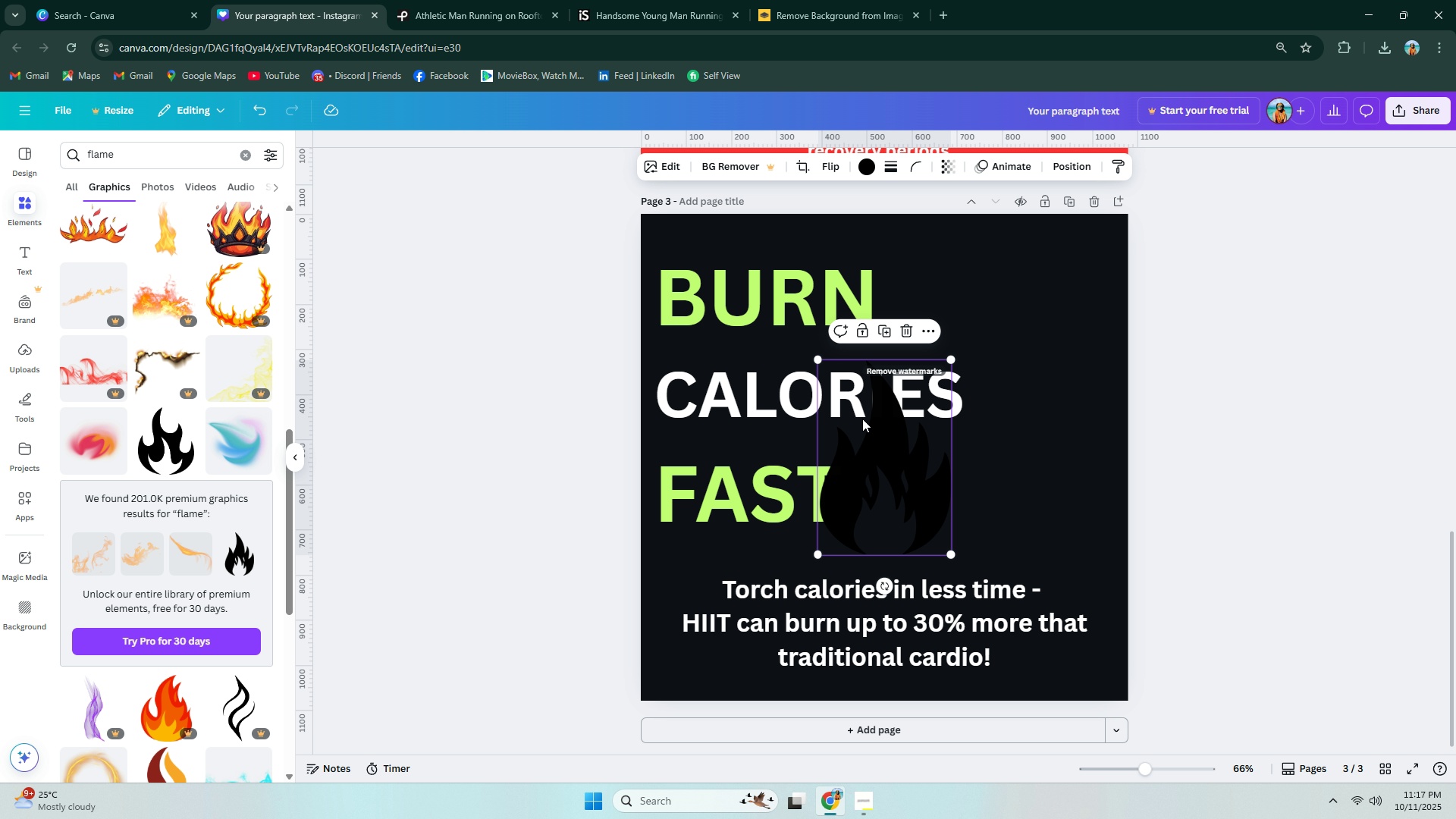 
left_click([872, 163])
 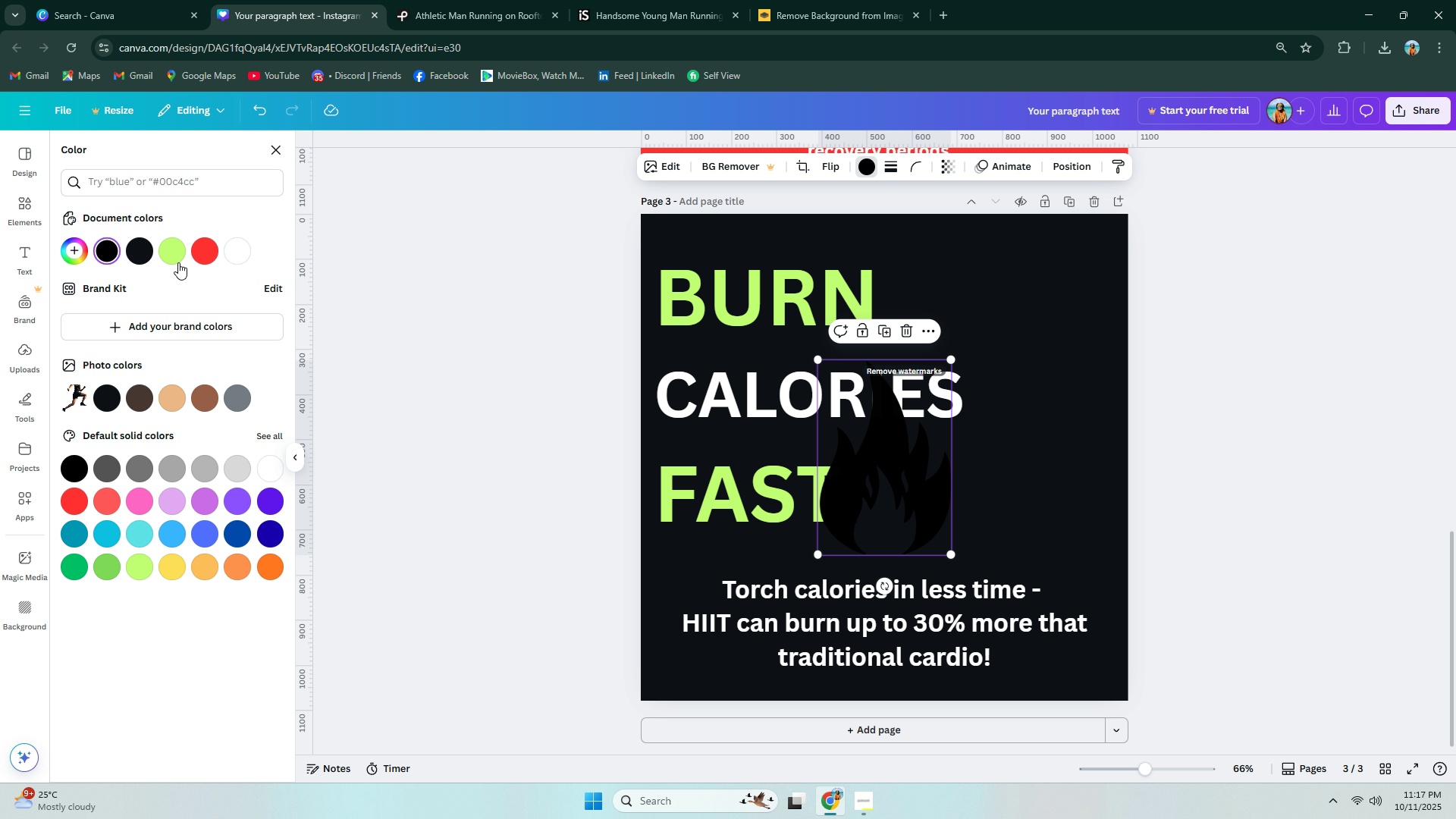 
left_click([176, 260])
 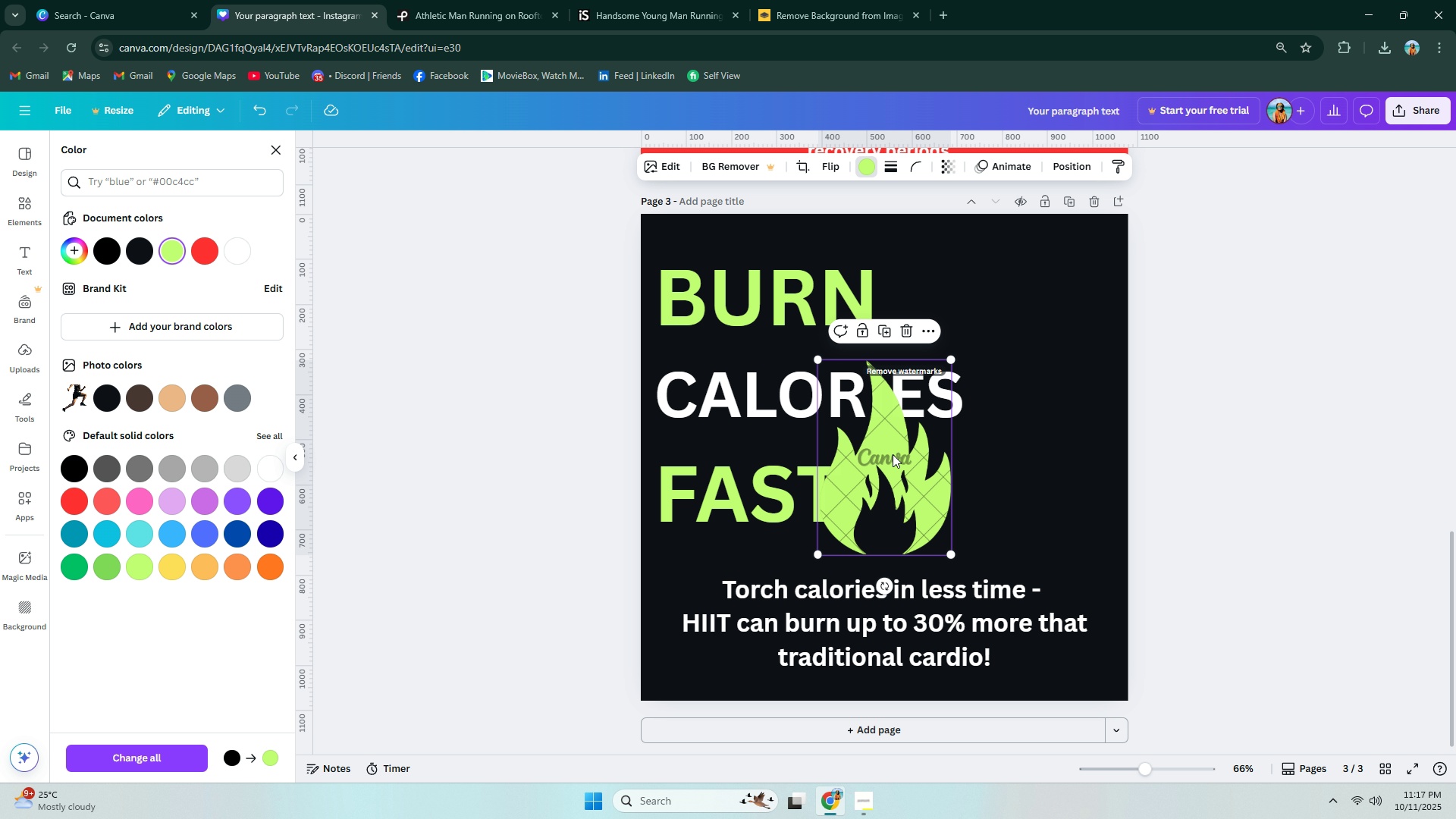 
left_click_drag(start_coordinate=[888, 472], to_coordinate=[911, 469])
 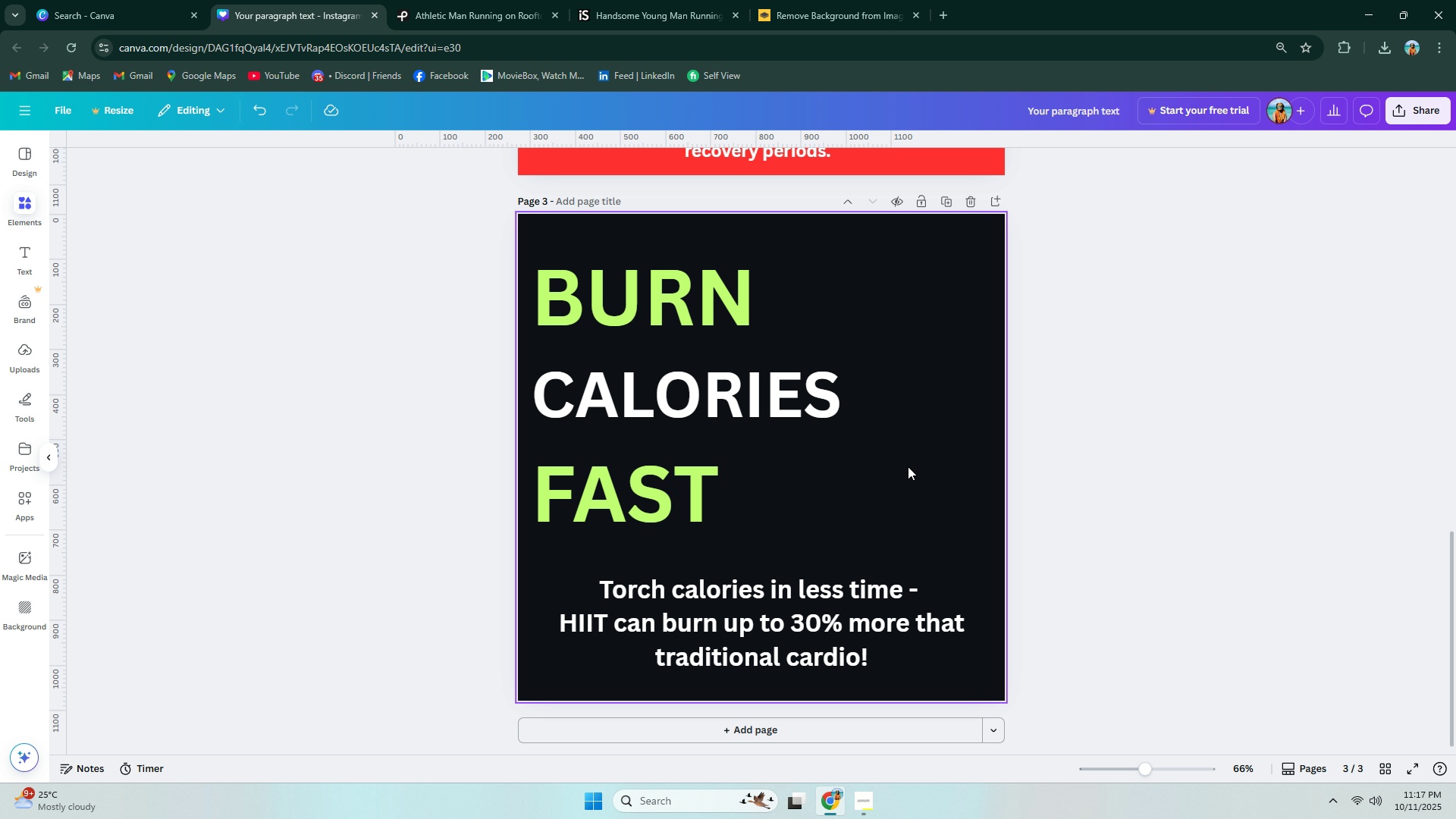 
key(Delete)
 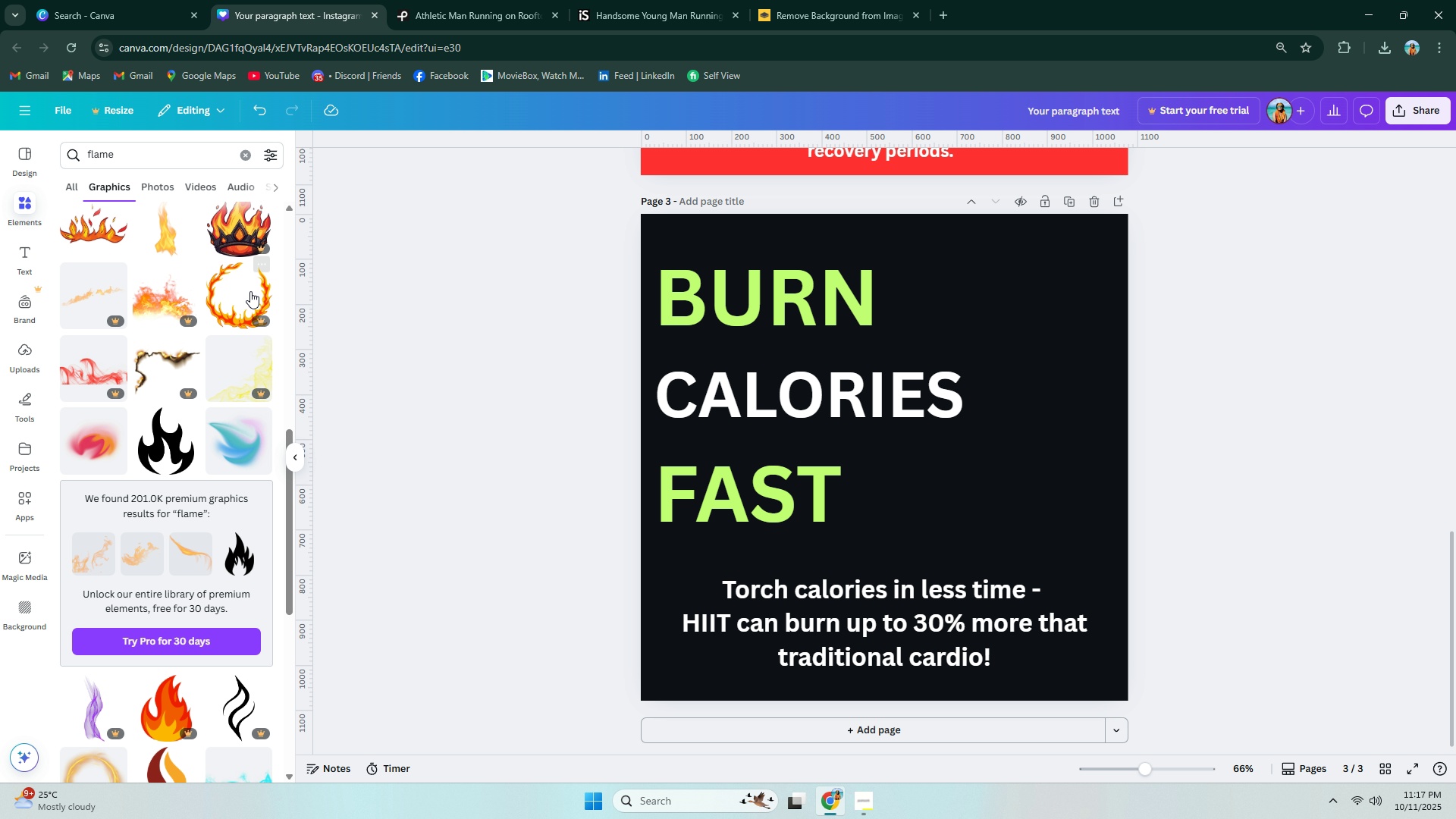 
scroll: coordinate [211, 300], scroll_direction: down, amount: 5.0
 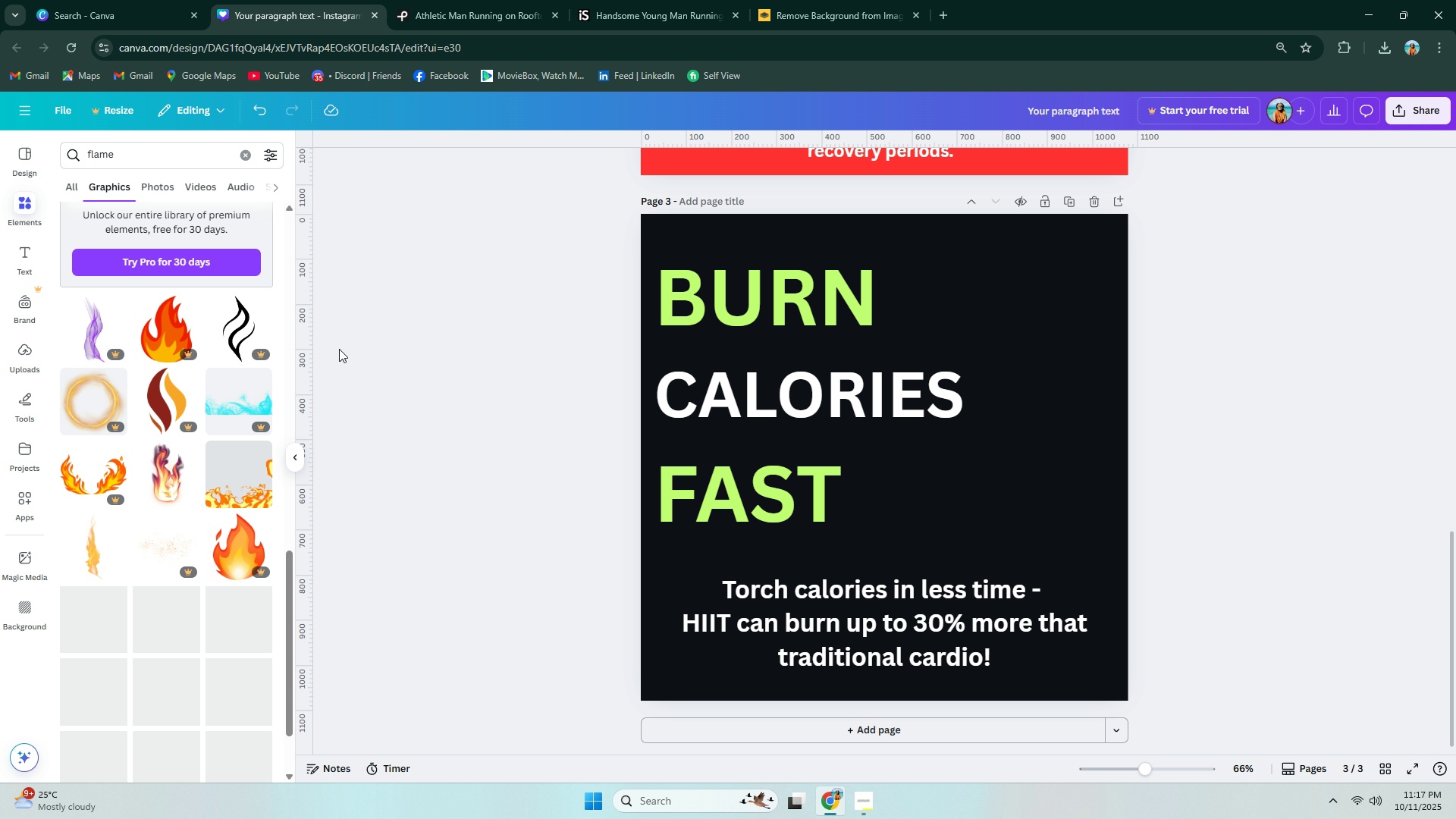 
scroll: coordinate [191, 375], scroll_direction: up, amount: 11.0
 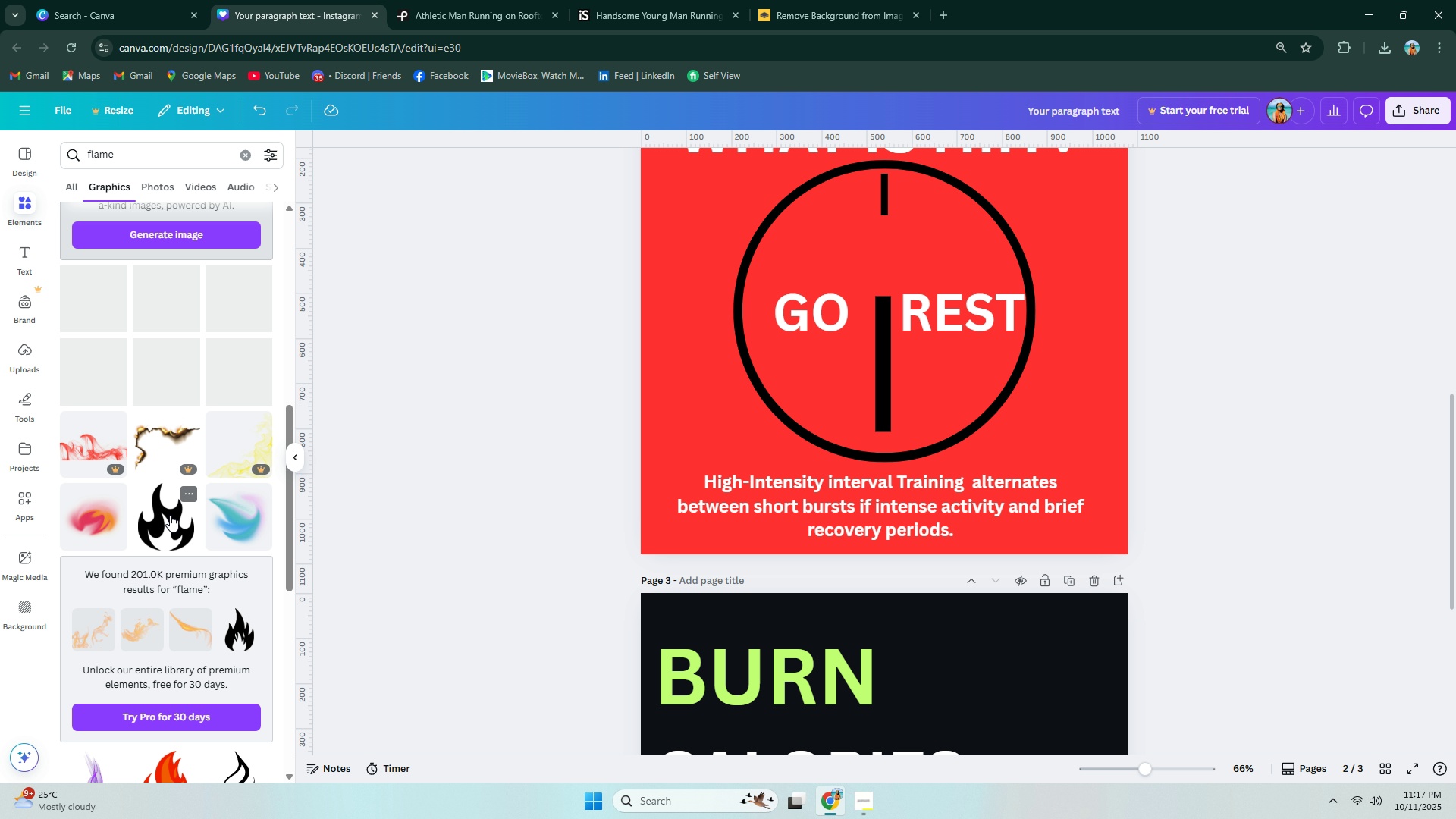 
left_click([170, 516])
 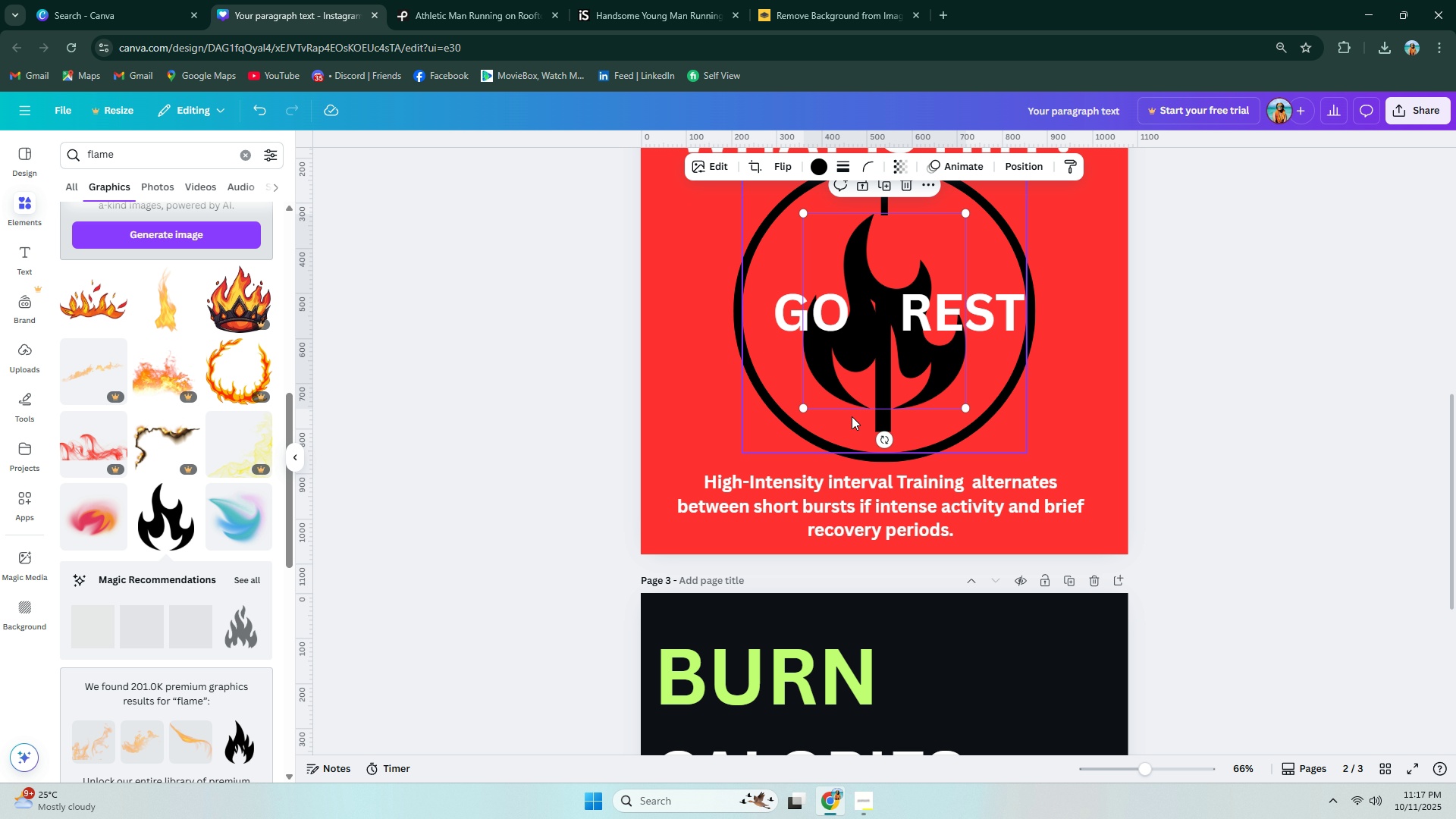 
scroll: coordinate [873, 378], scroll_direction: down, amount: 4.0
 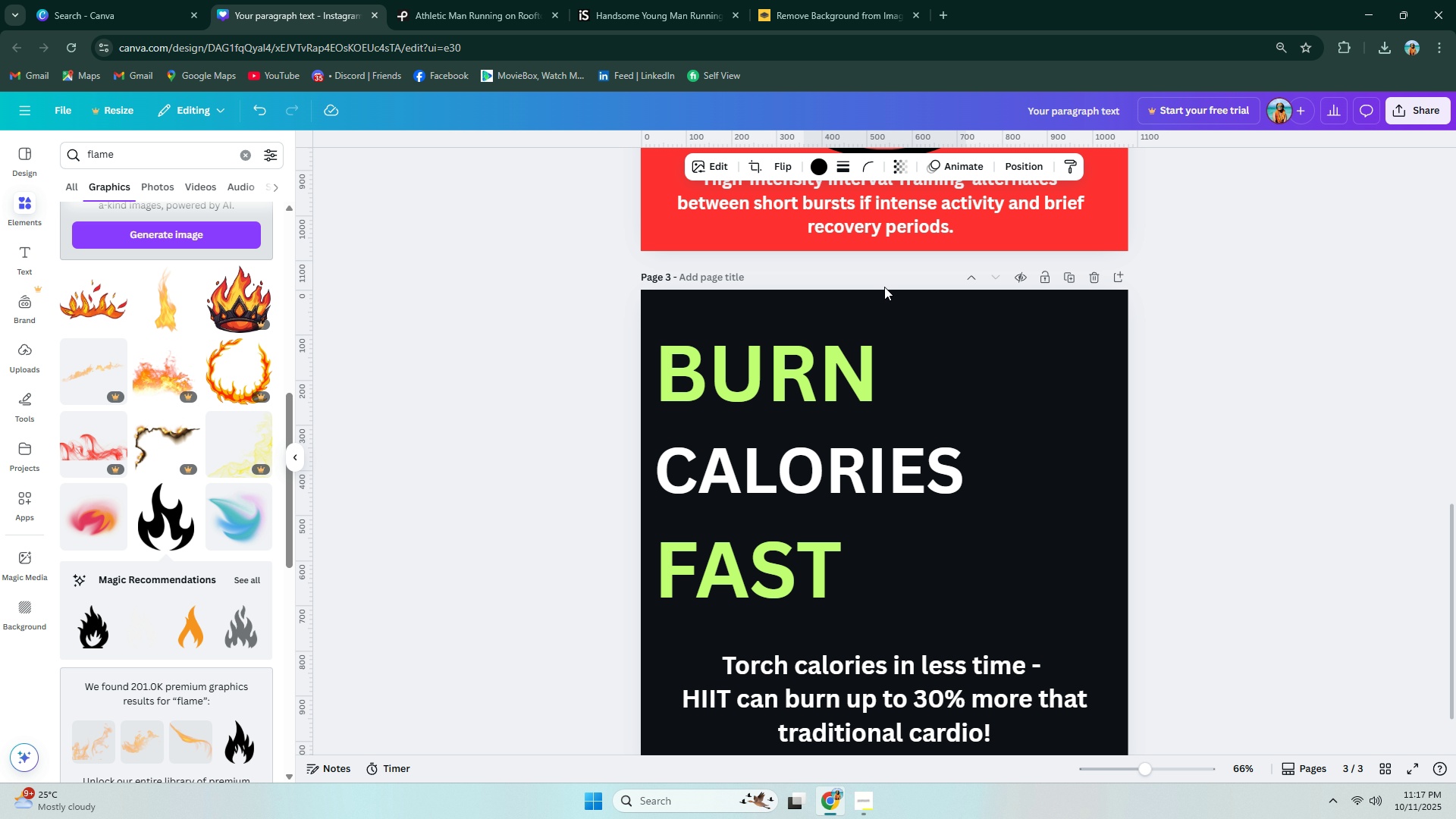 
key(Control+ControlLeft)
 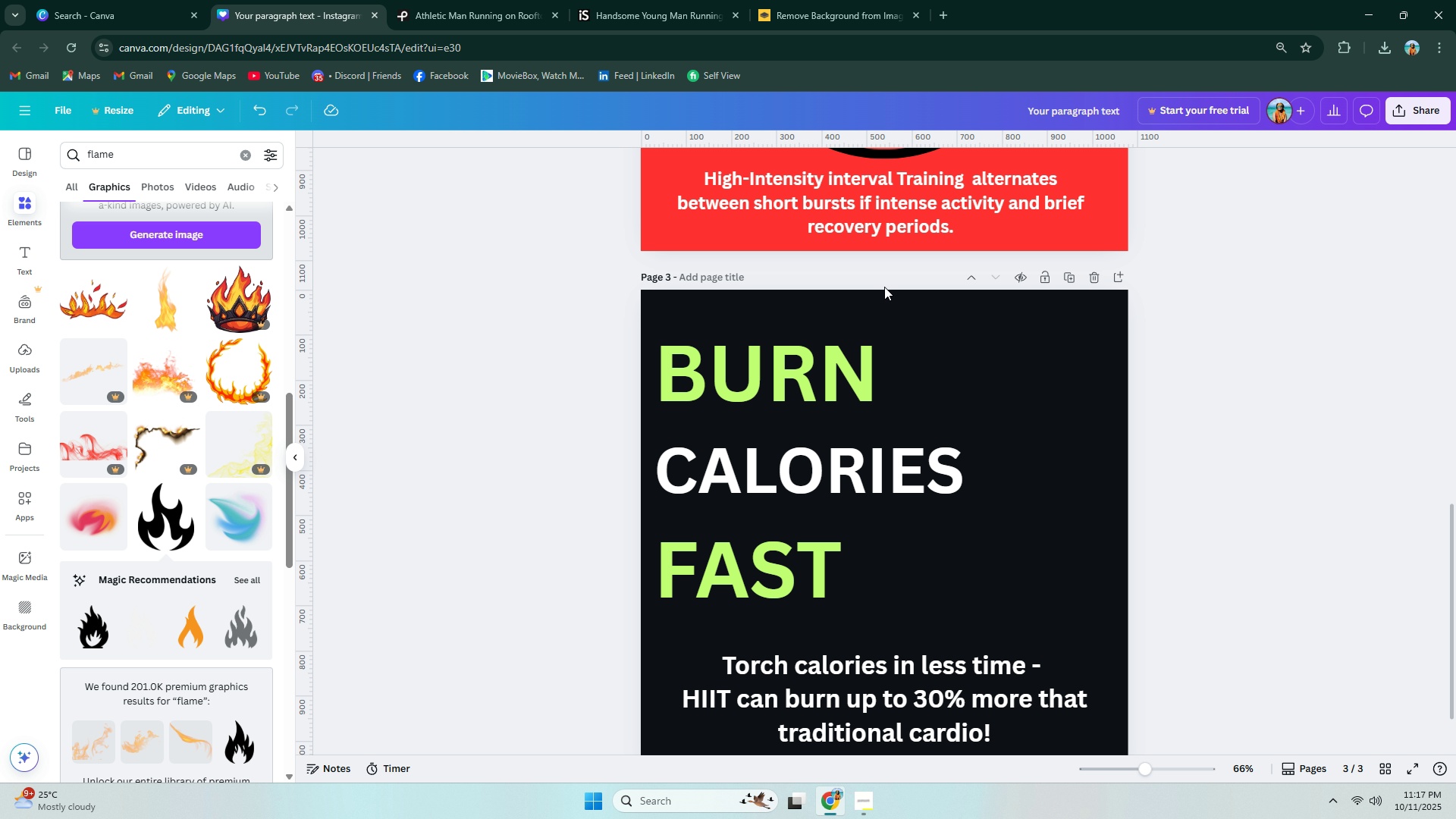 
key(Control+Z)
 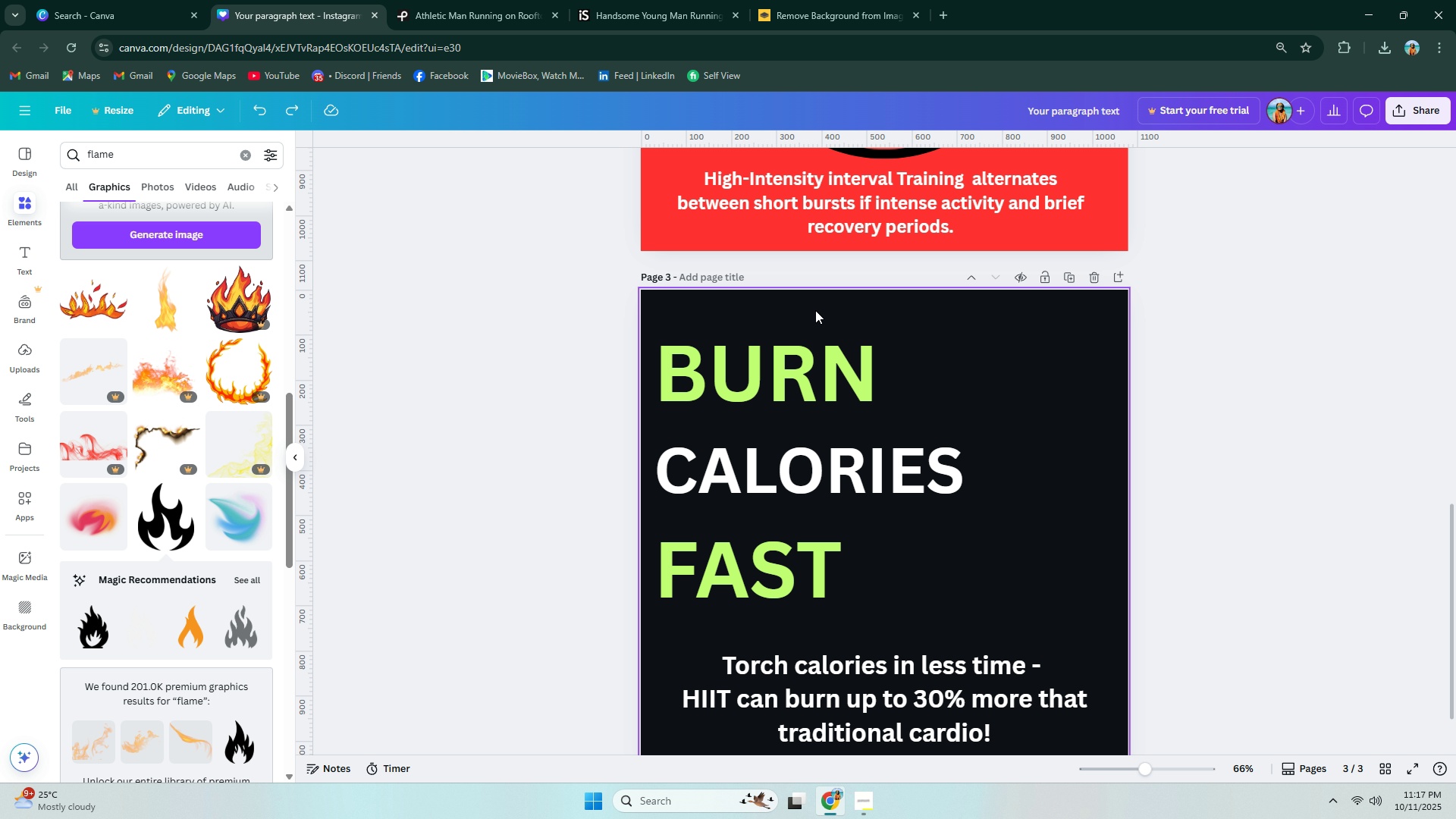 
scroll: coordinate [824, 327], scroll_direction: down, amount: 3.0
 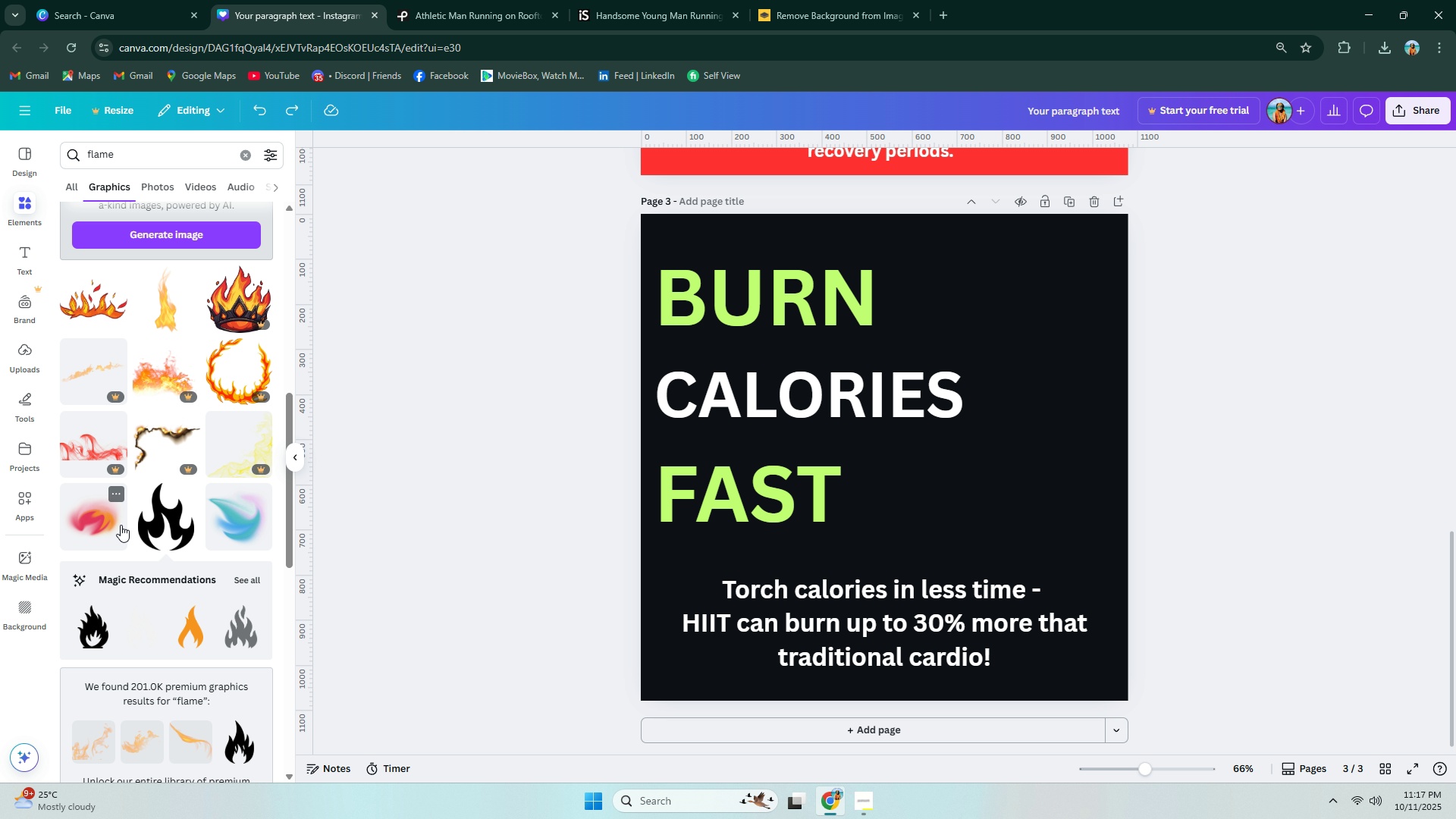 
left_click([149, 525])
 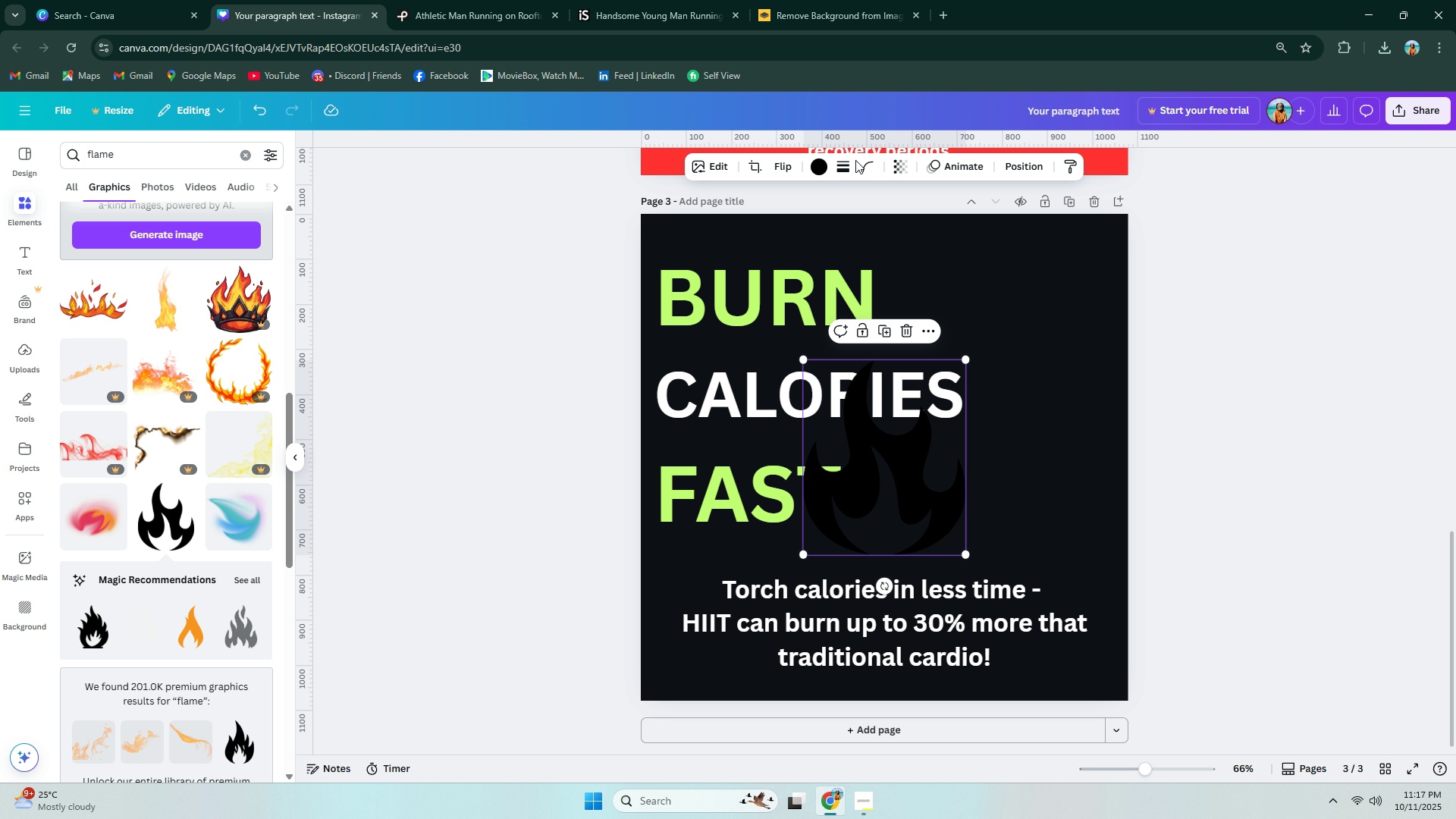 
left_click([829, 165])
 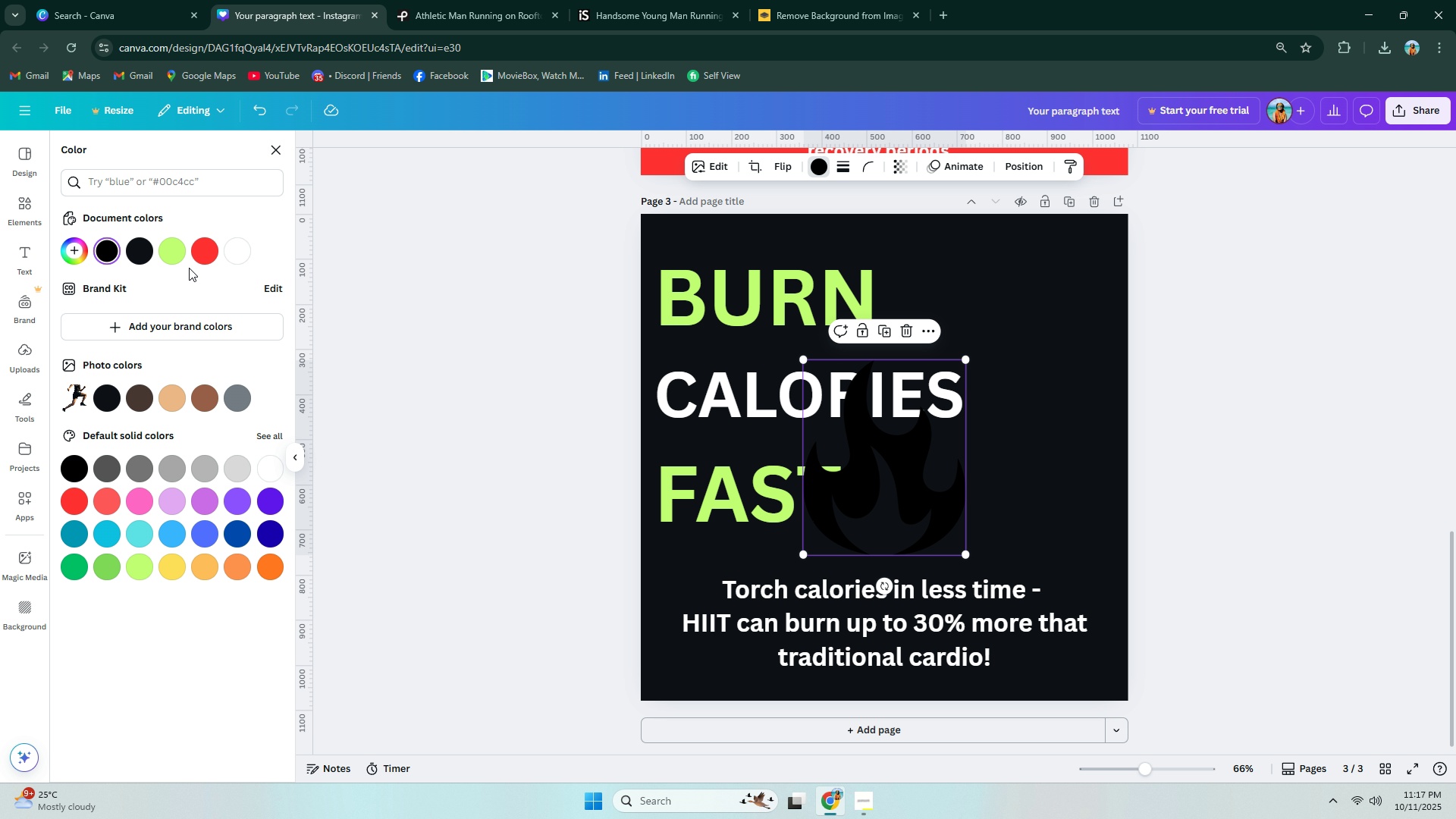 
left_click([168, 250])
 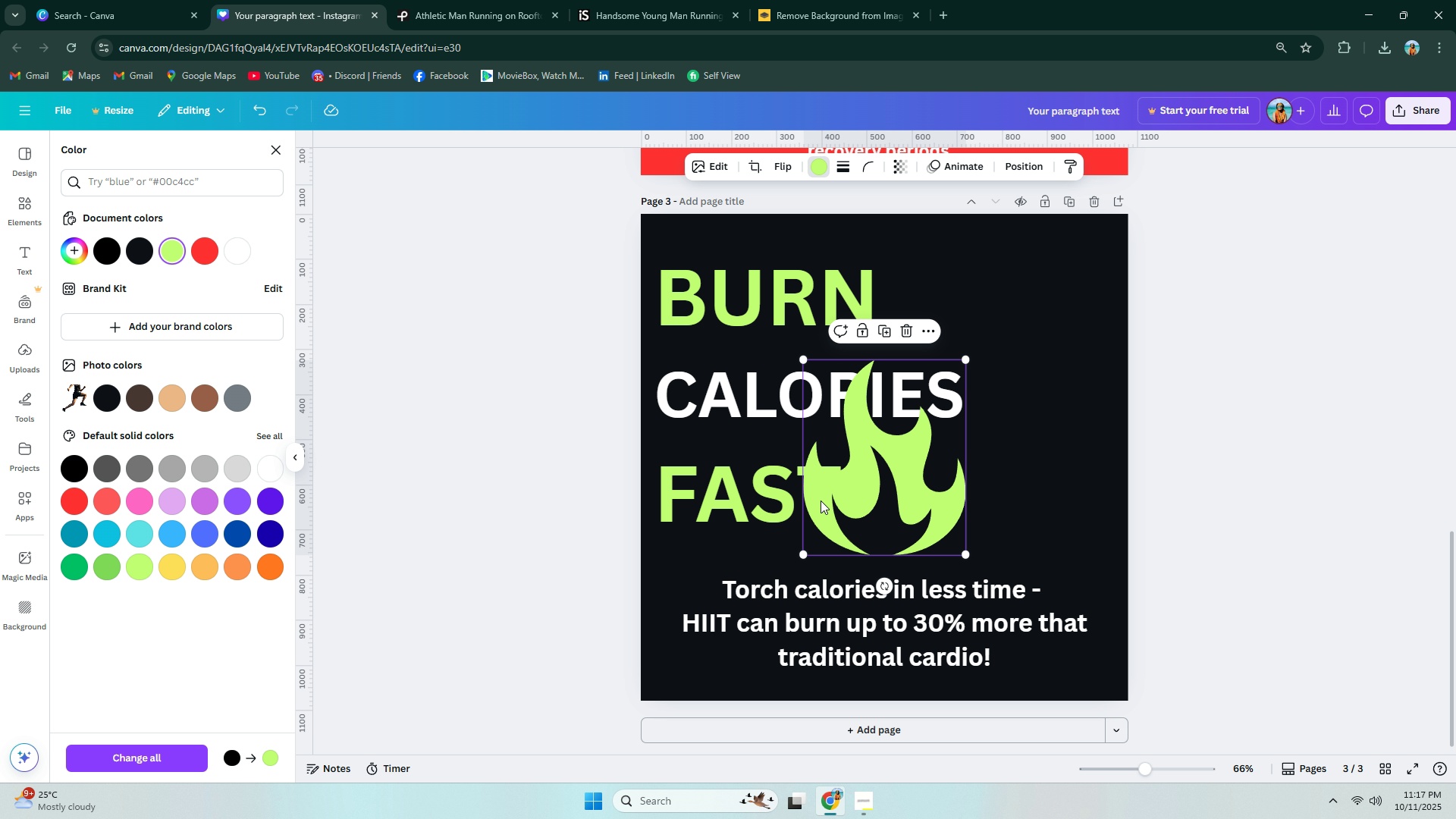 
left_click_drag(start_coordinate=[847, 500], to_coordinate=[958, 417])
 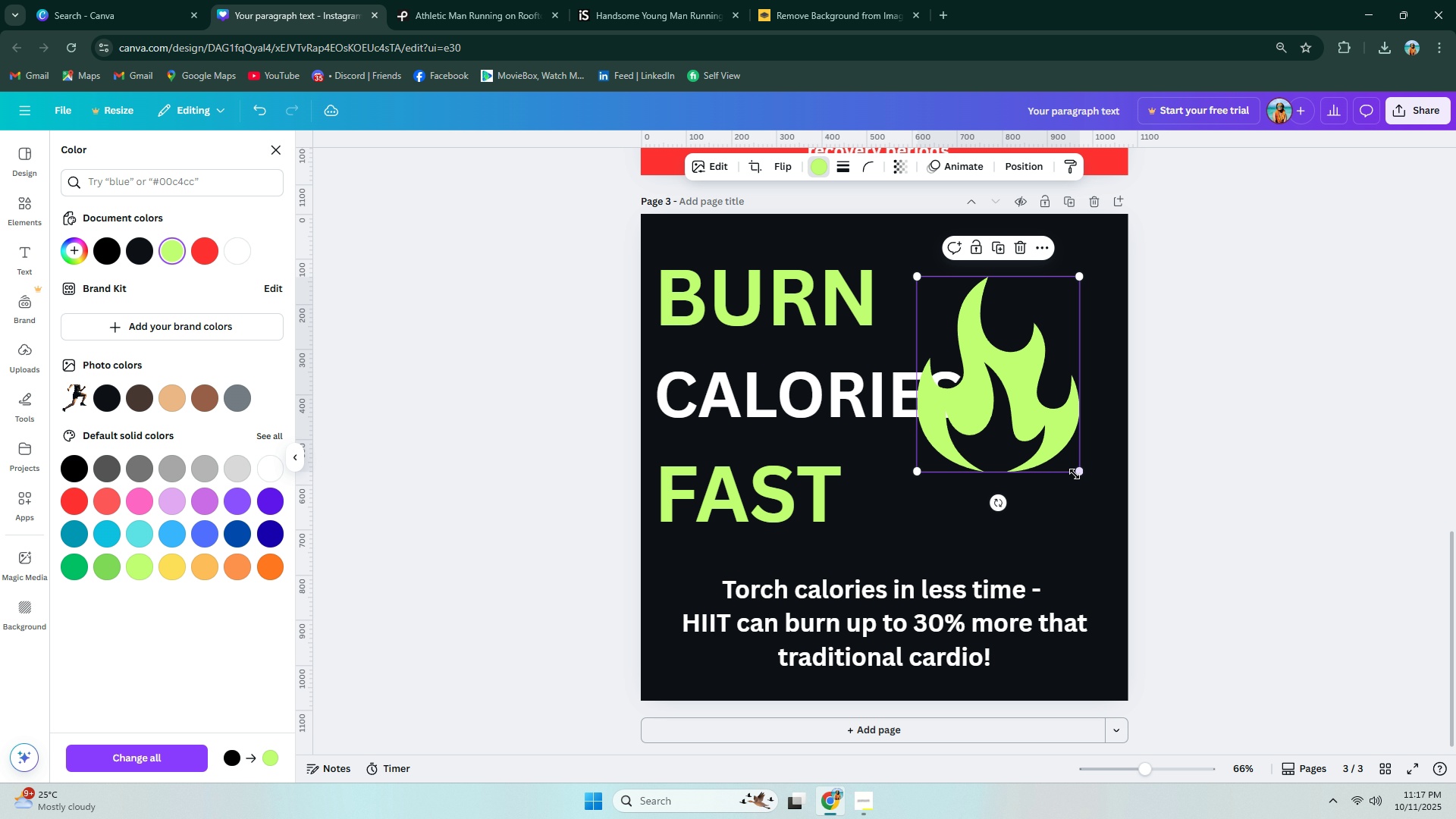 
left_click_drag(start_coordinate=[1075, 474], to_coordinate=[1122, 534])
 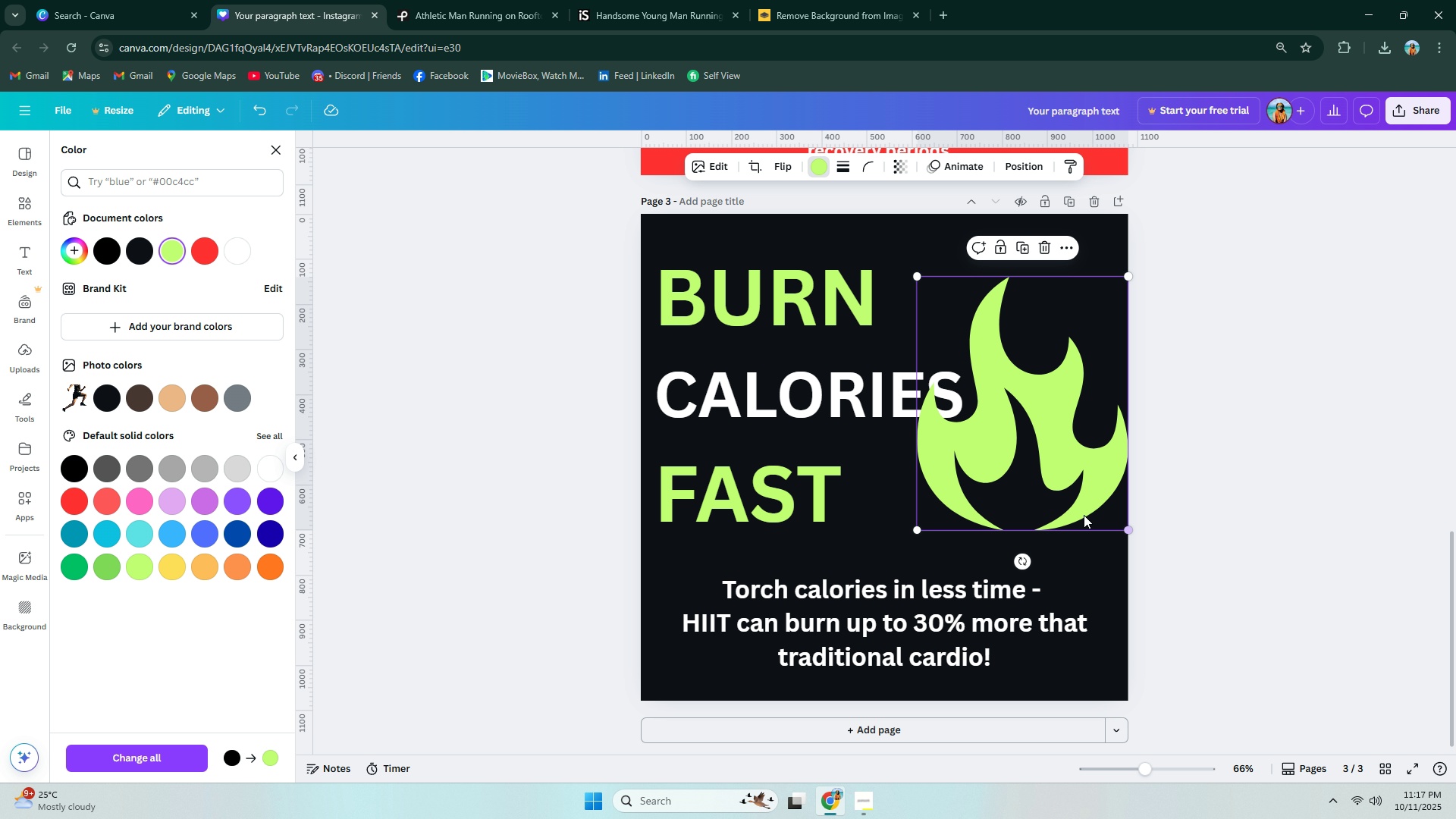 
left_click_drag(start_coordinate=[1072, 509], to_coordinate=[1027, 479])
 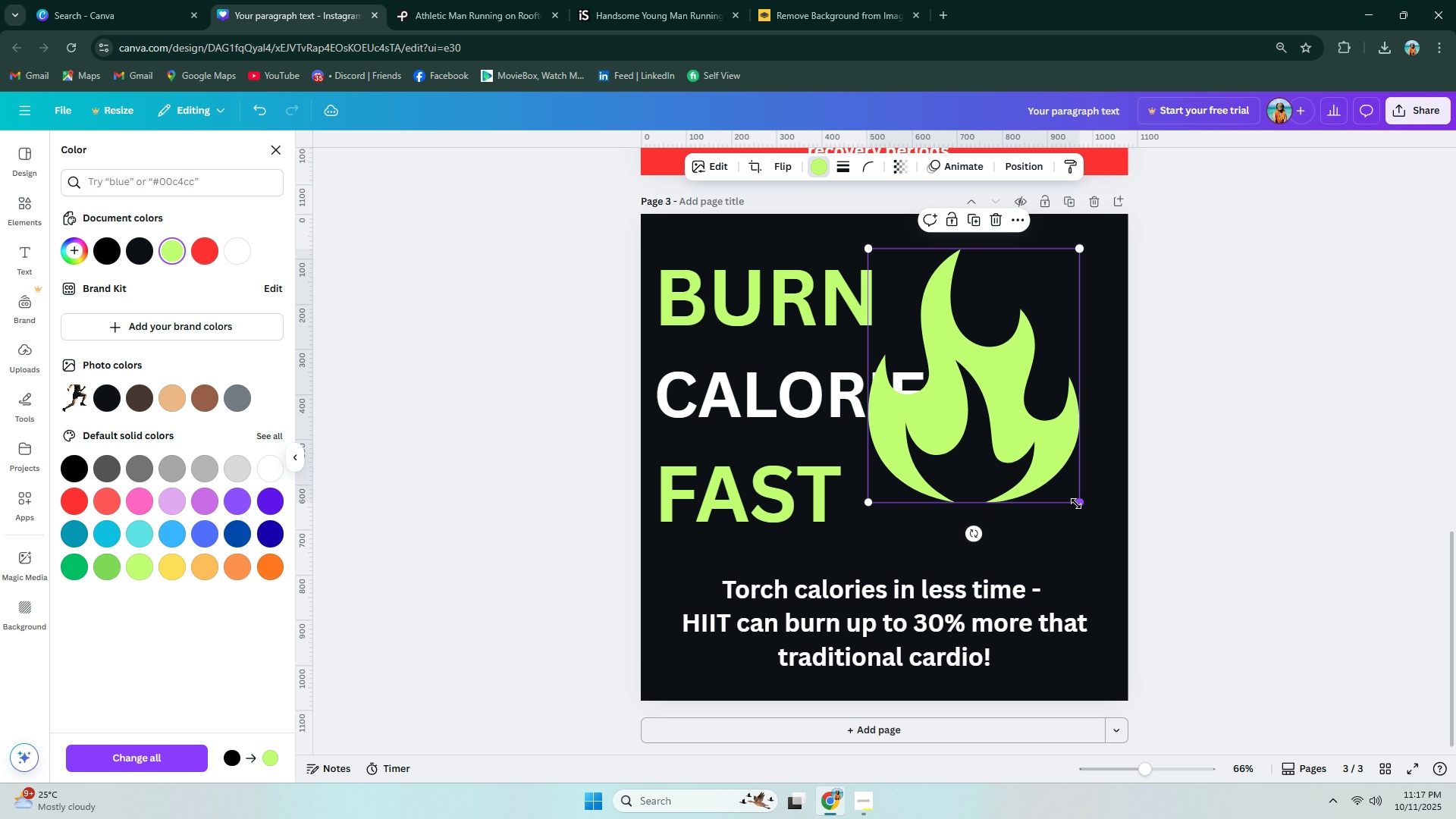 
left_click_drag(start_coordinate=[1078, 504], to_coordinate=[1109, 543])
 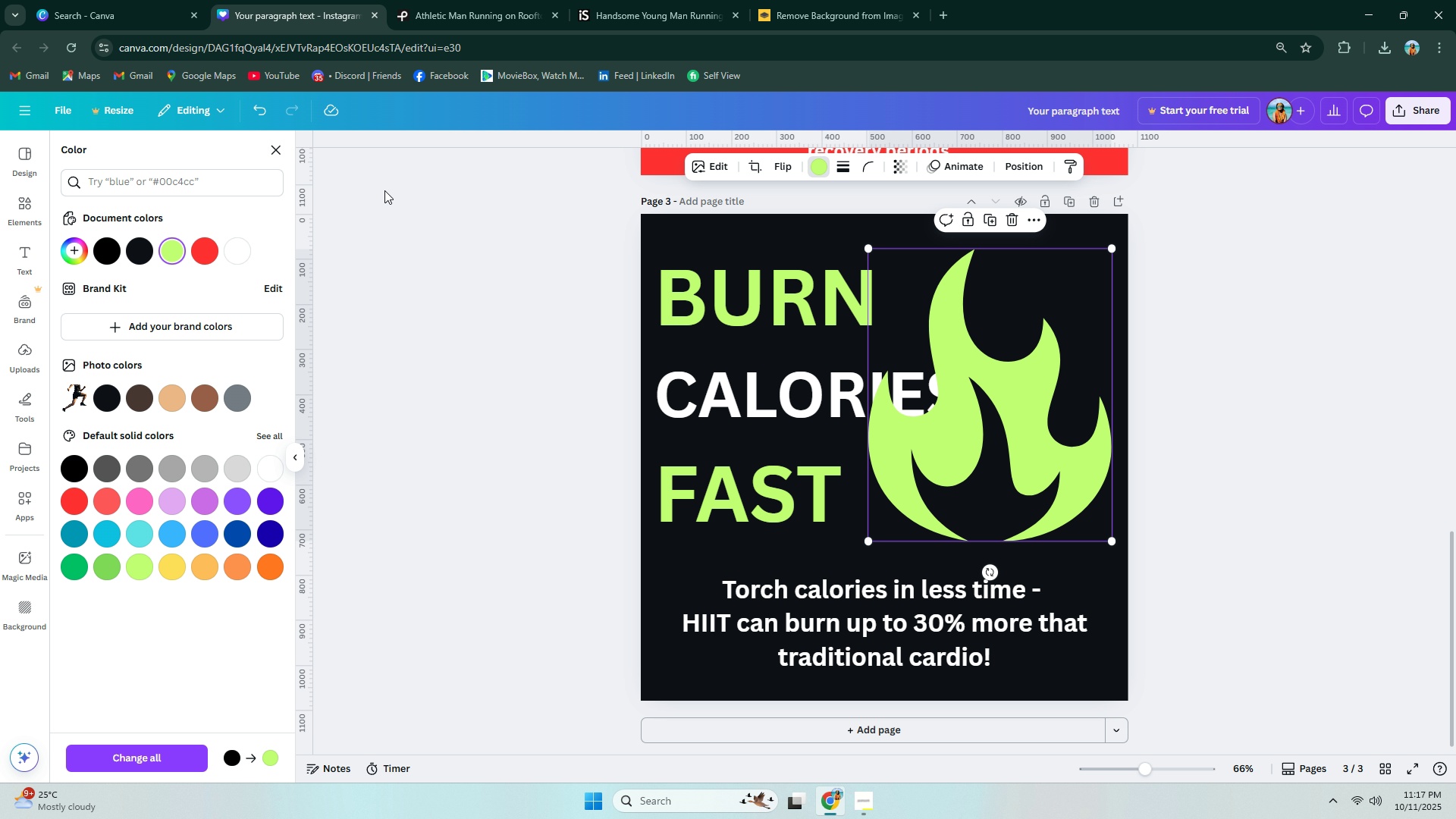 
left_click([1043, 165])
 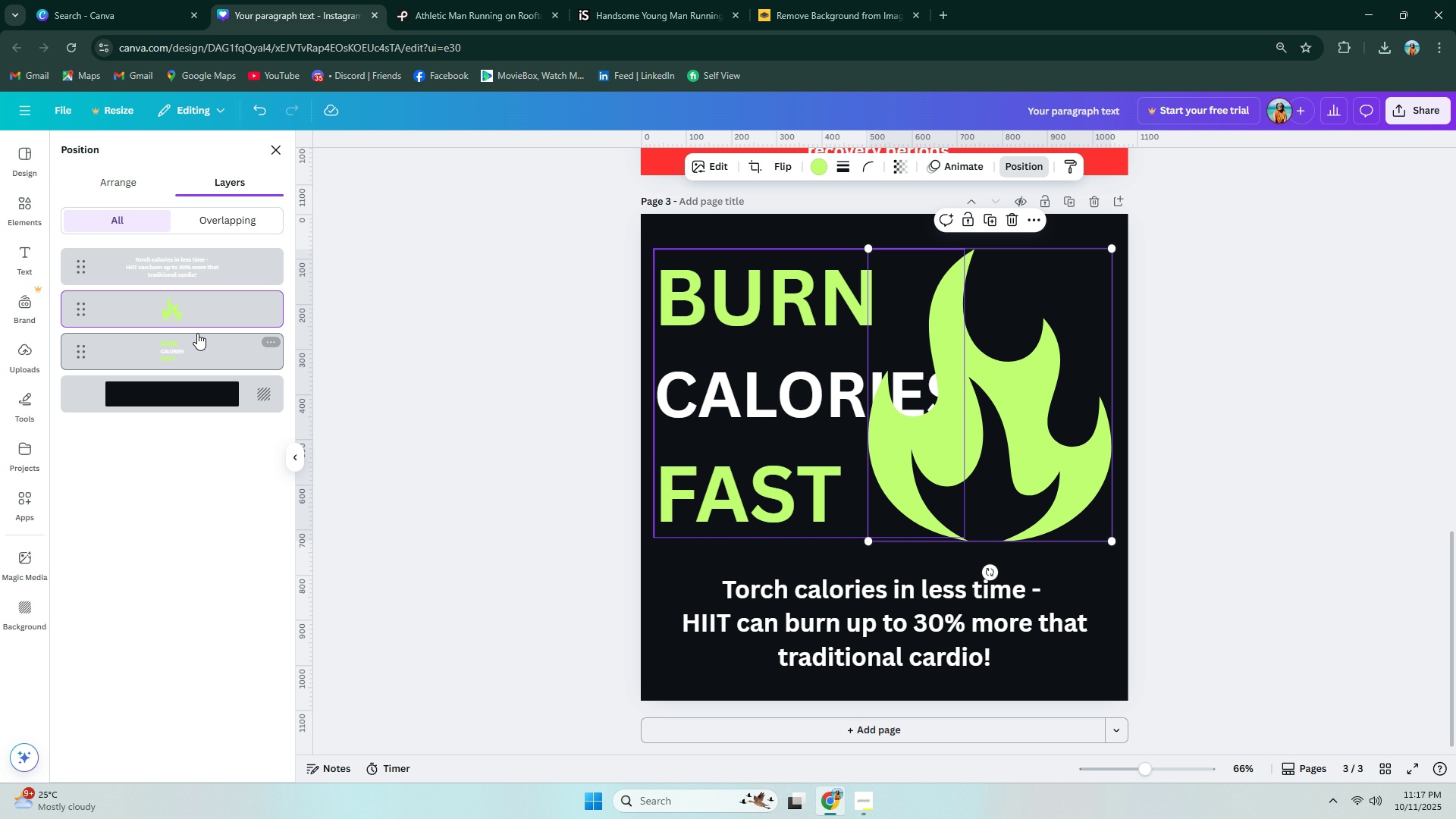 
left_click_drag(start_coordinate=[202, 313], to_coordinate=[206, 366])
 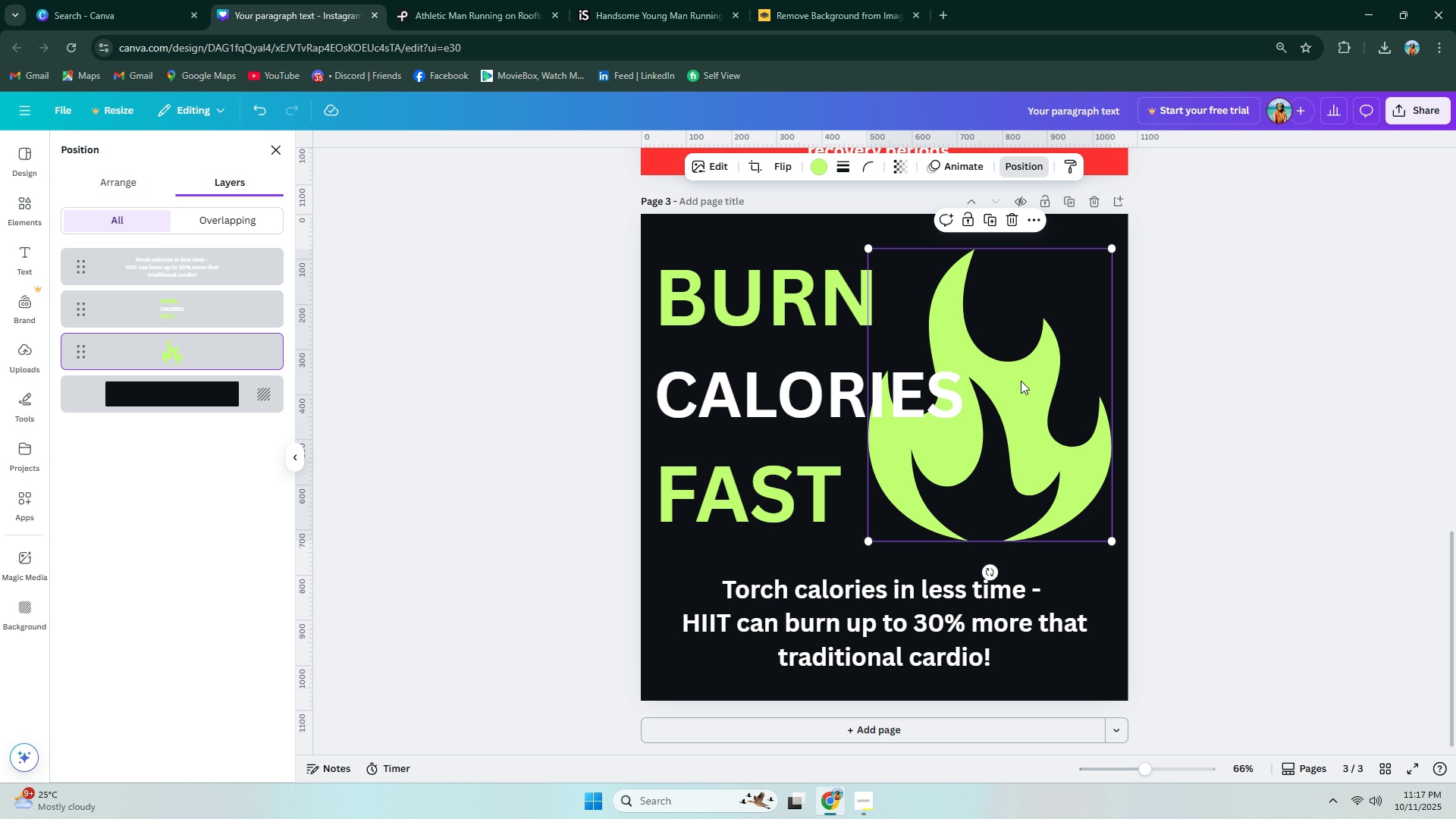 
left_click_drag(start_coordinate=[1025, 390], to_coordinate=[1019, 375])
 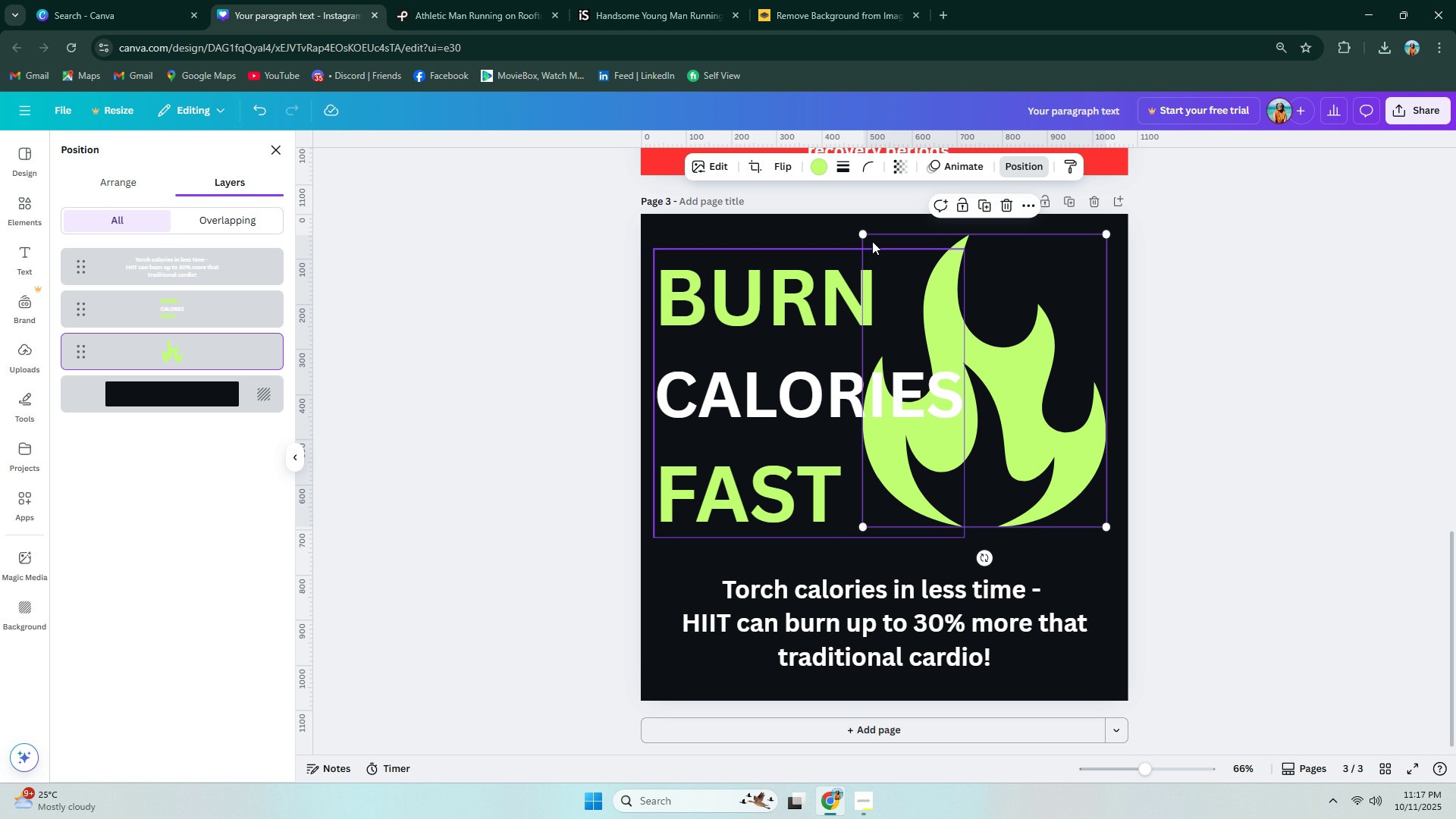 
left_click_drag(start_coordinate=[864, 232], to_coordinate=[897, 256])
 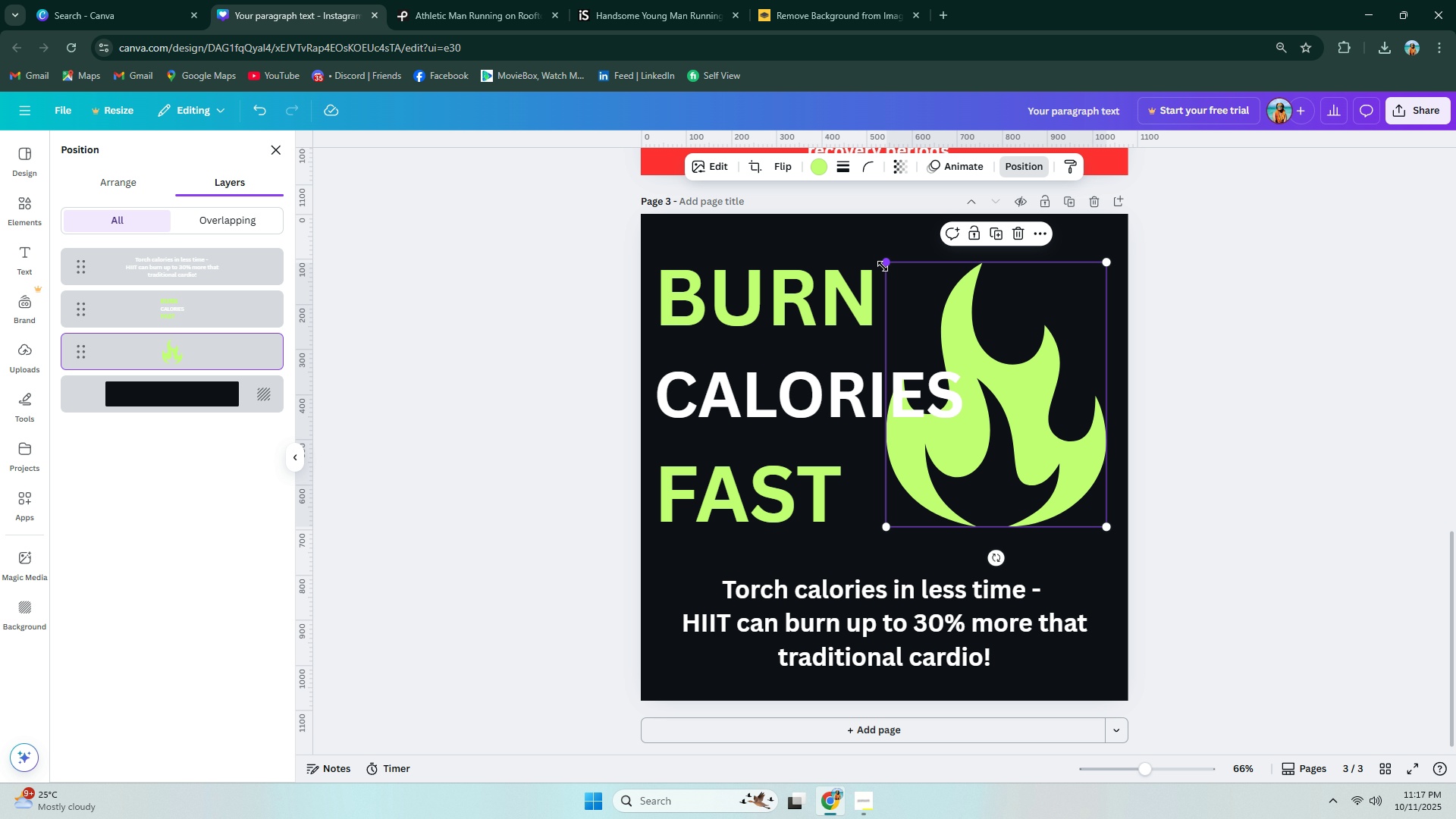 
left_click_drag(start_coordinate=[884, 264], to_coordinate=[980, 341])
 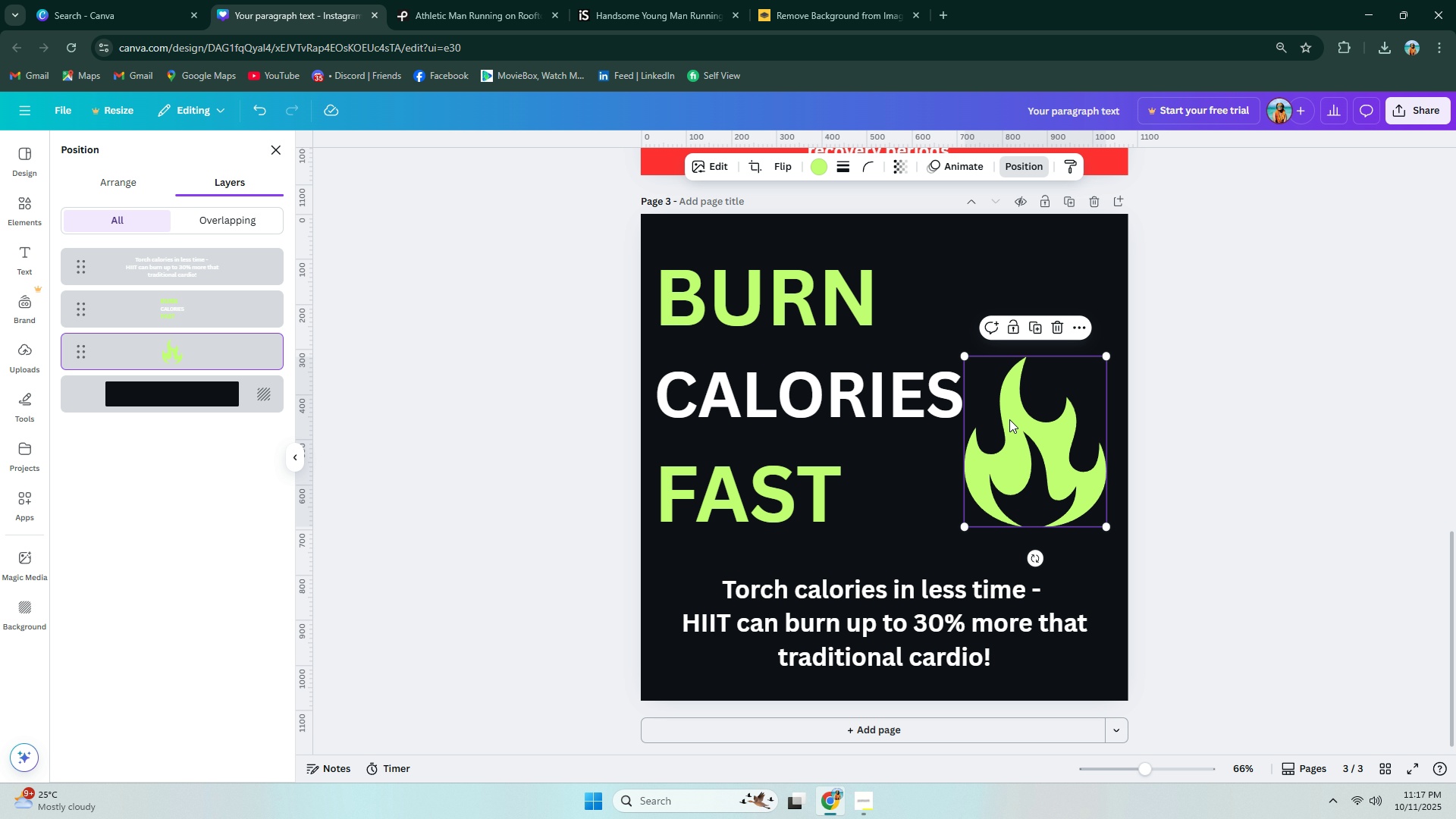 
left_click_drag(start_coordinate=[1019, 440], to_coordinate=[1026, 369])
 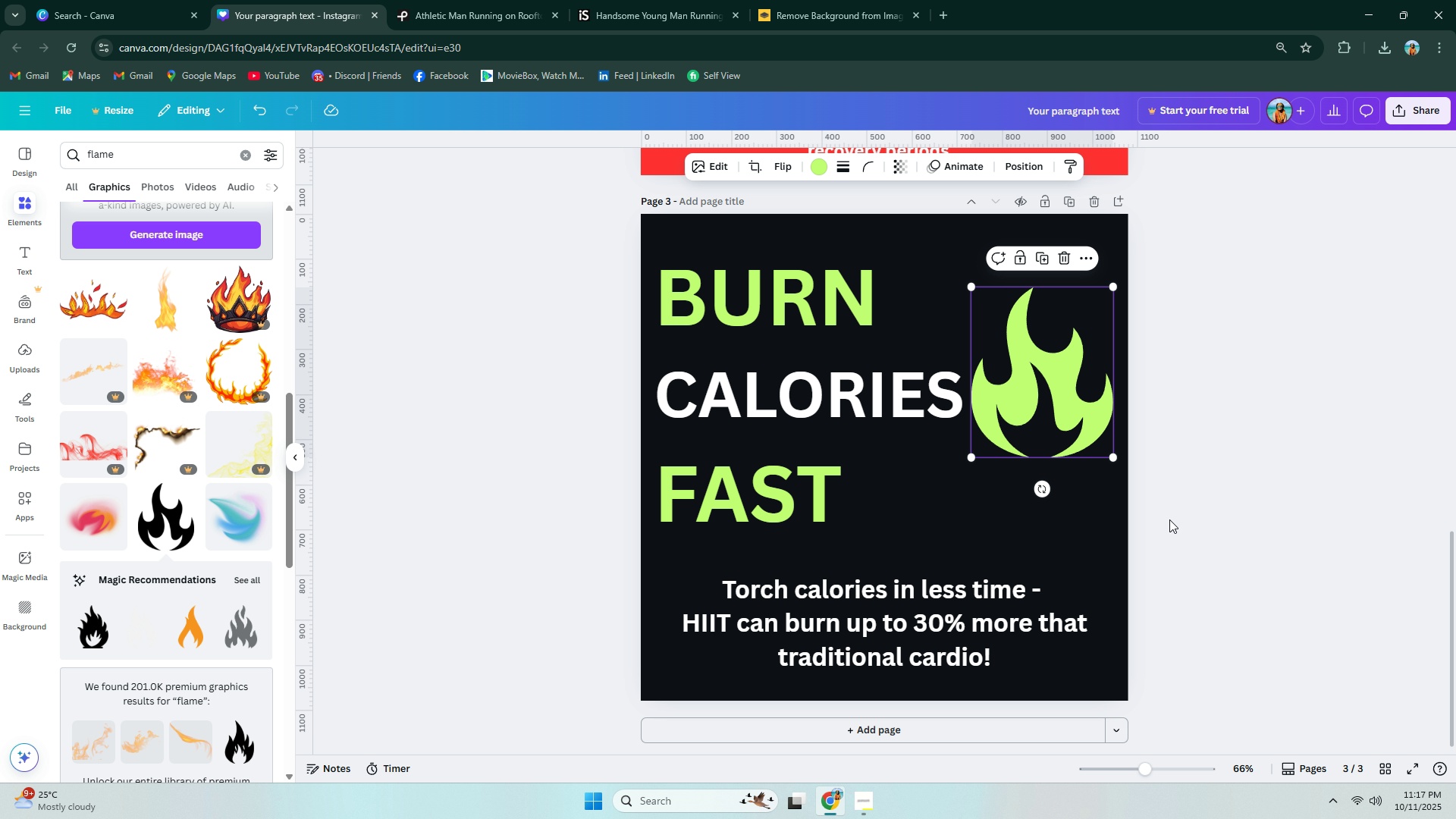 
left_click([1101, 536])
 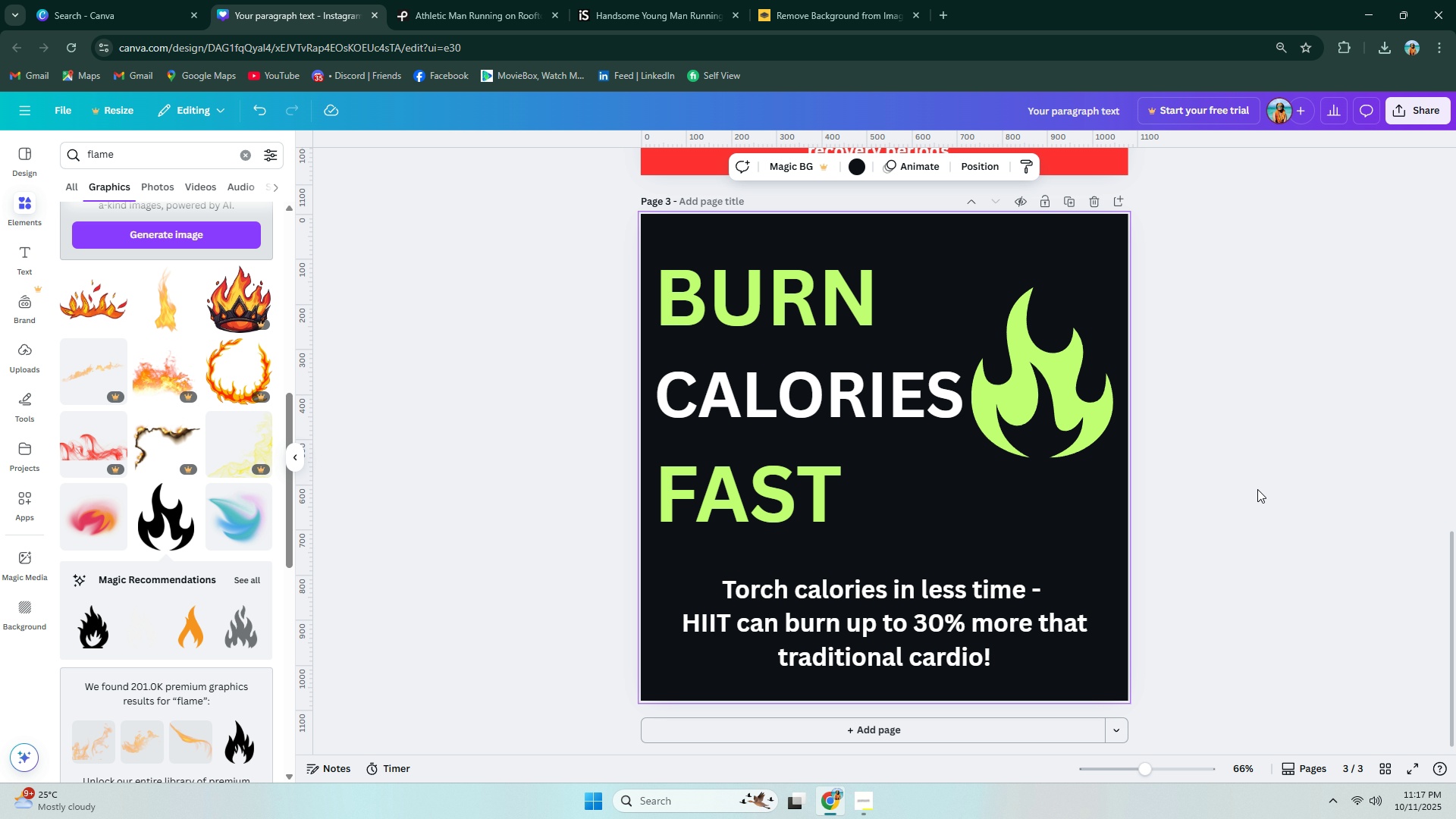 
scroll: coordinate [1290, 478], scroll_direction: down, amount: 1.0
 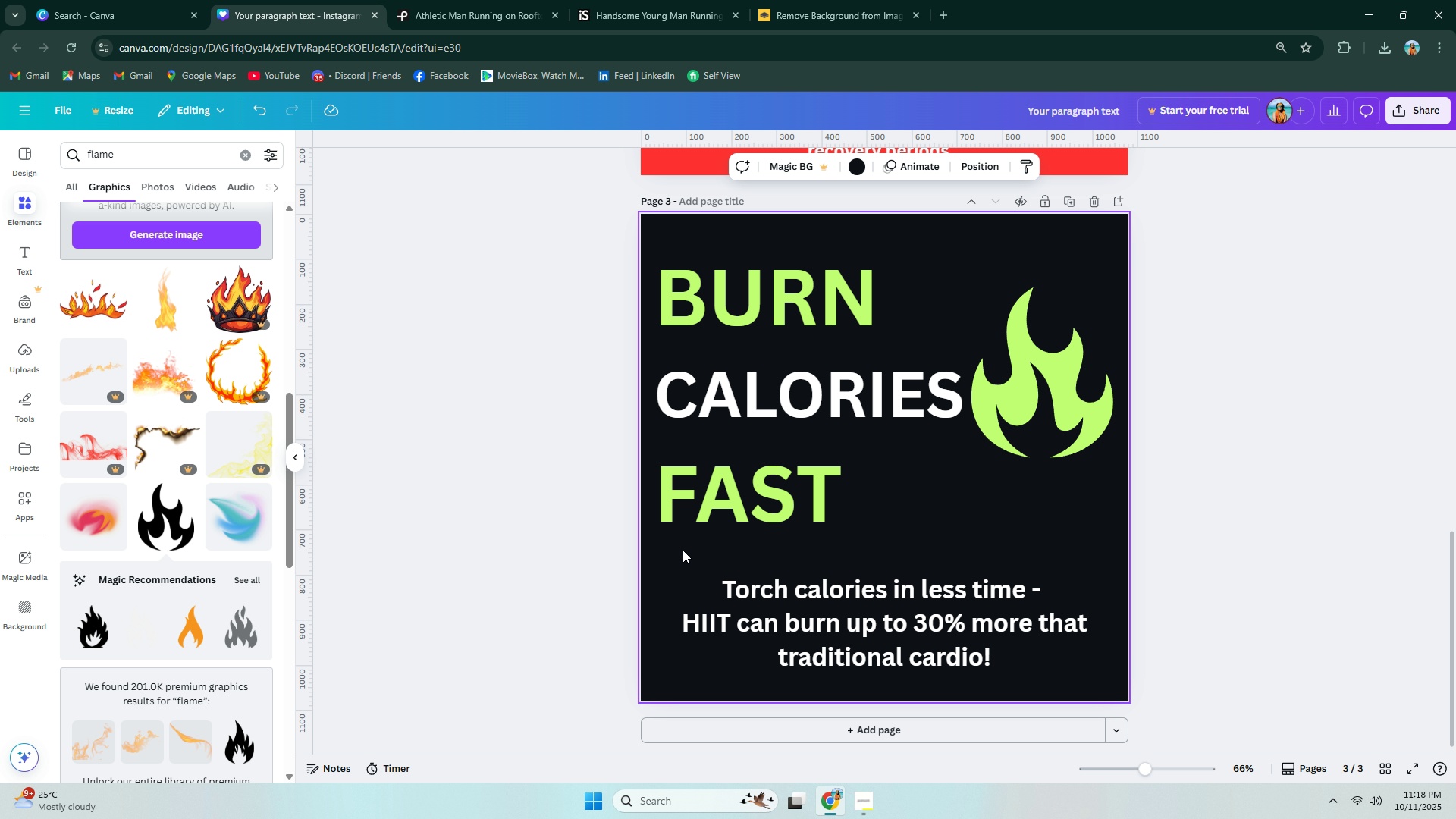 
wait(6.54)
 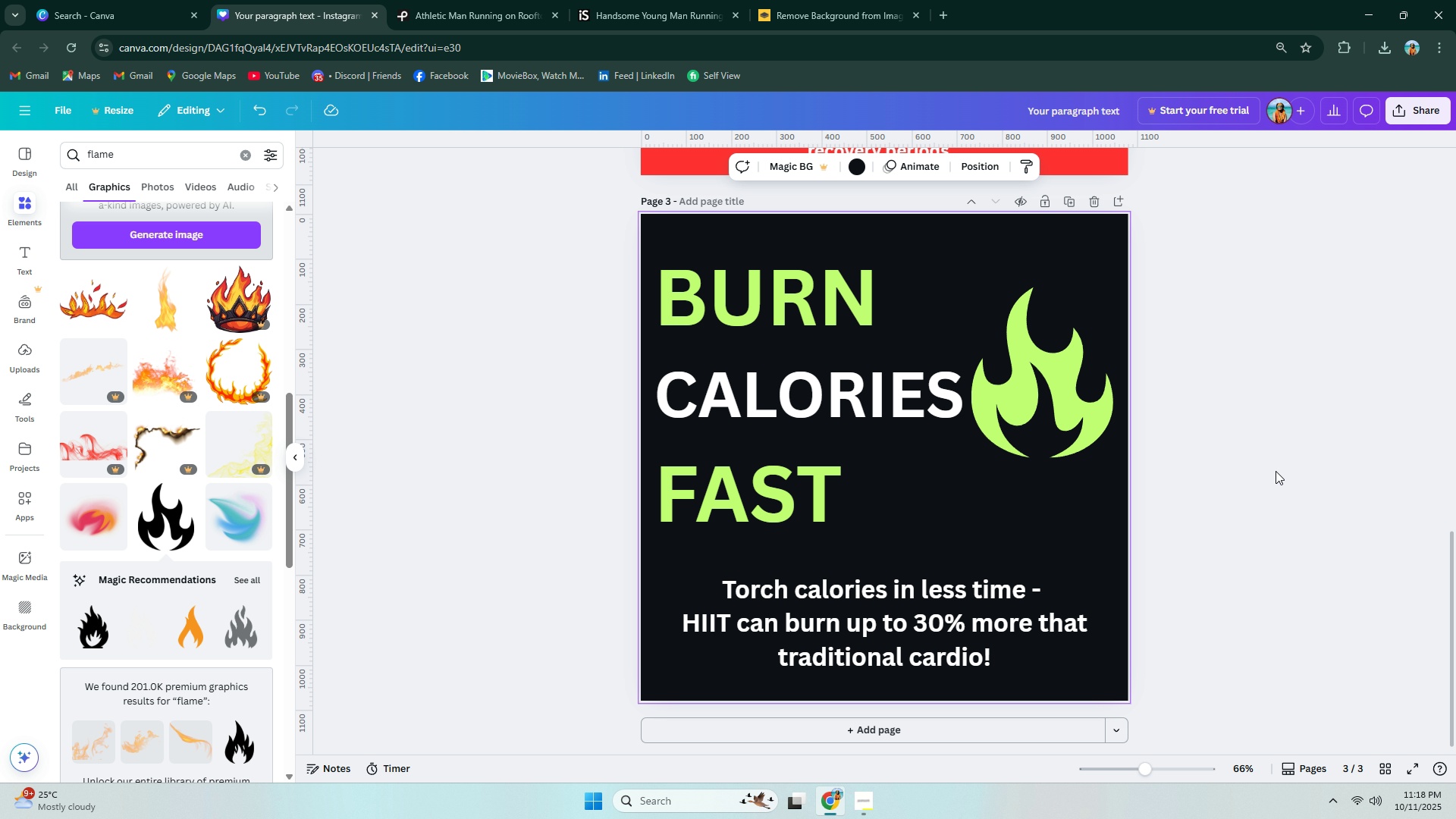 
scroll: coordinate [884, 521], scroll_direction: down, amount: 1.0
 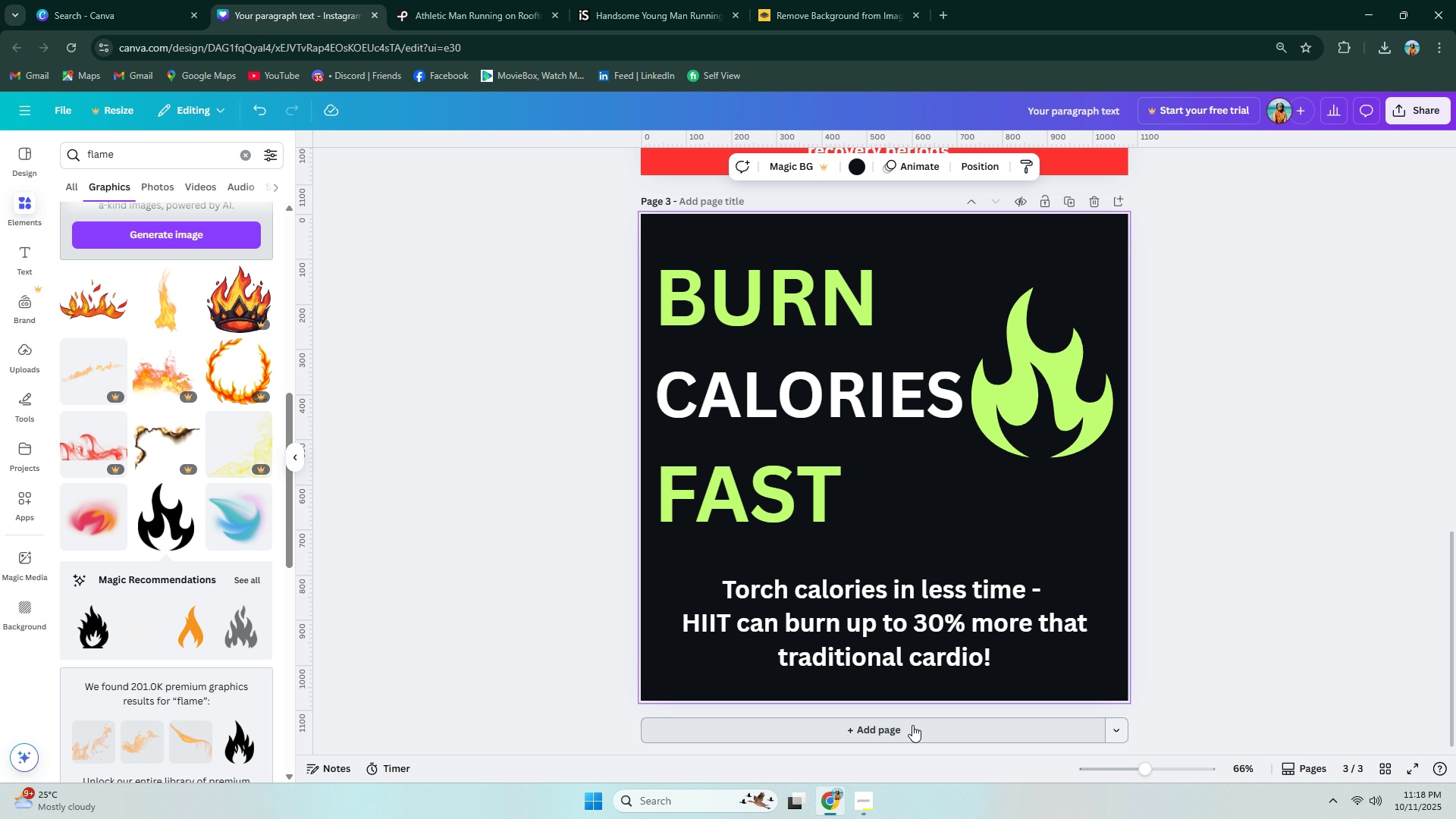 
left_click([912, 726])
 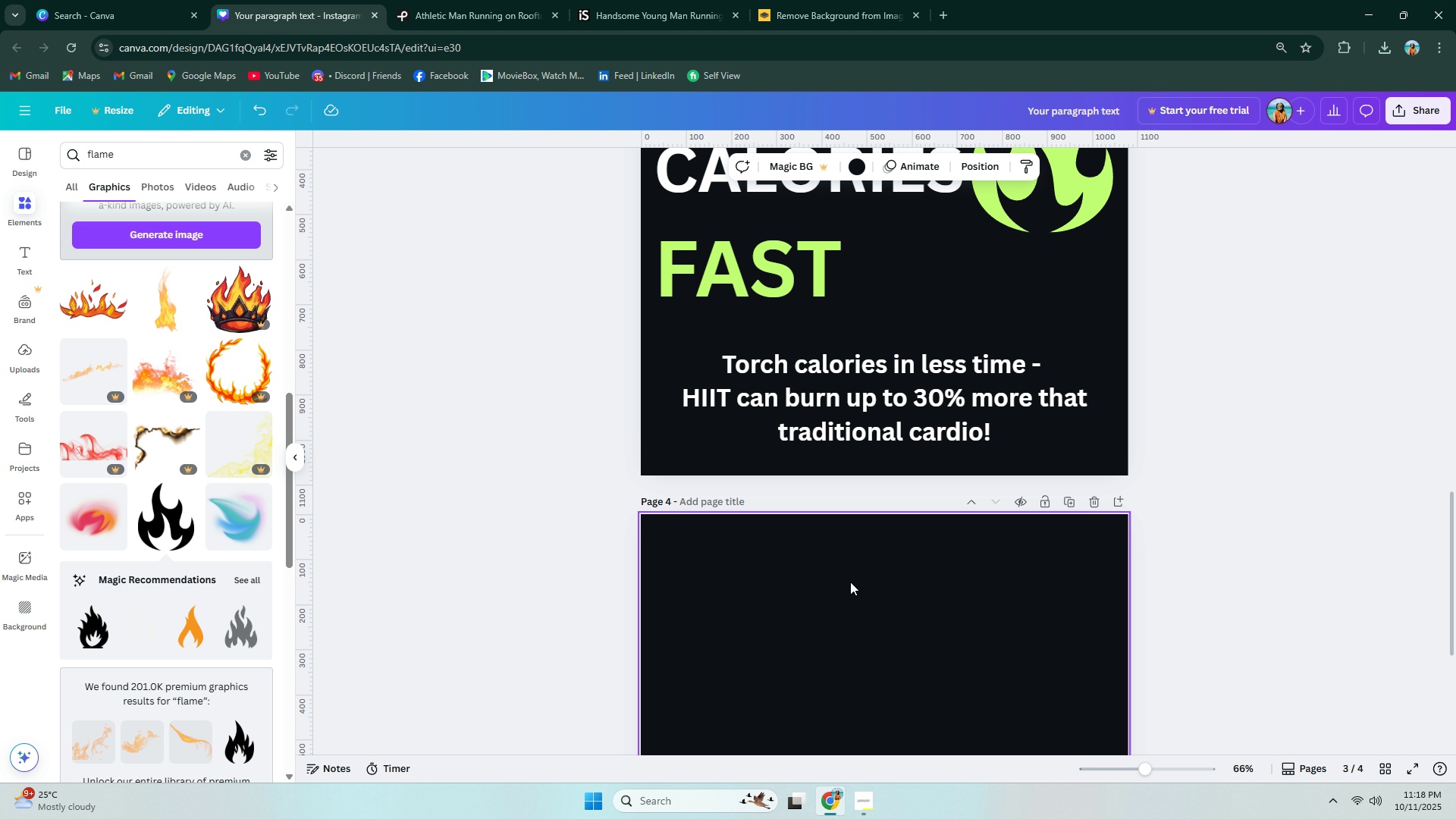 
scroll: coordinate [834, 541], scroll_direction: down, amount: 3.0
 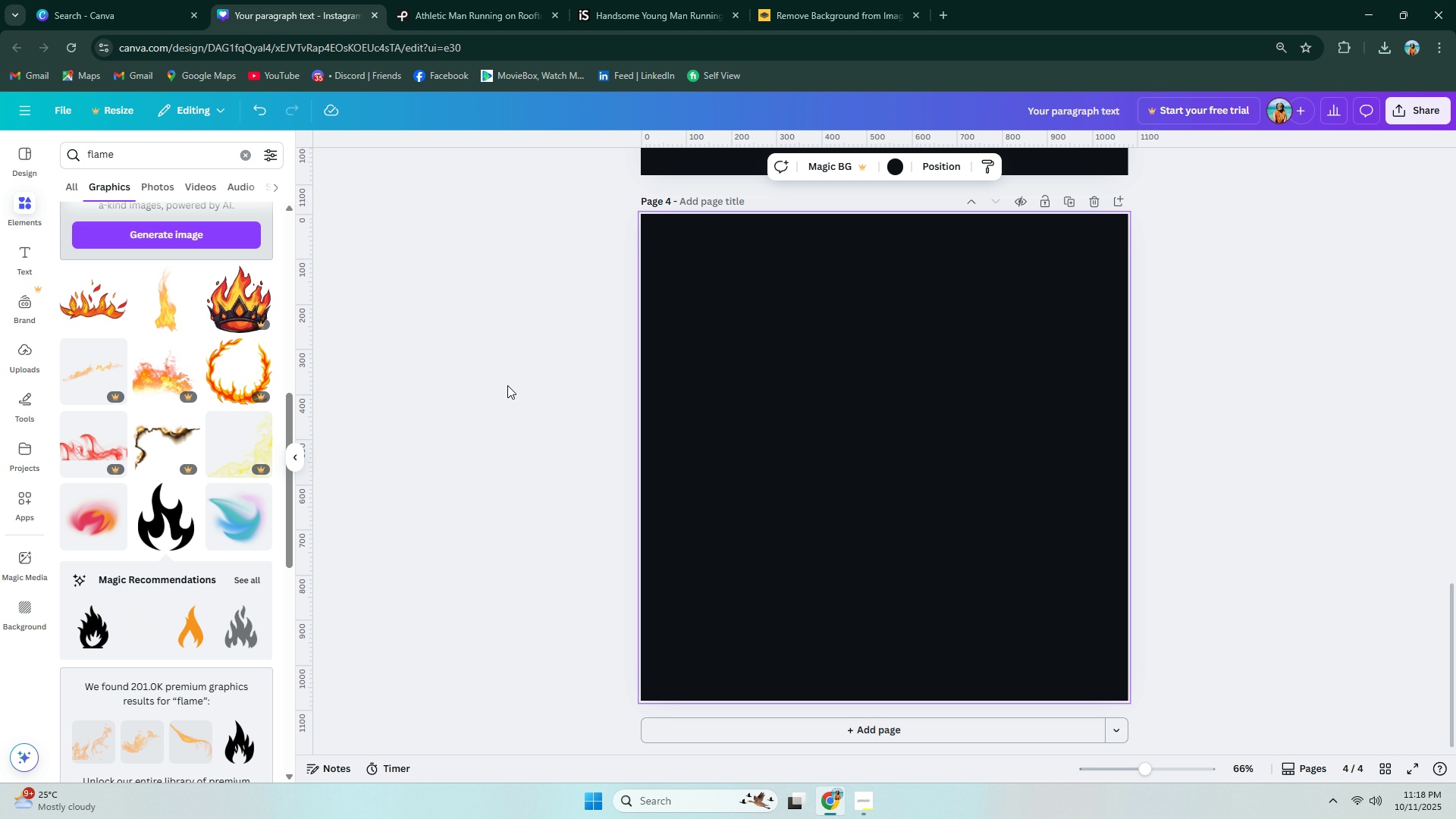 
wait(7.51)
 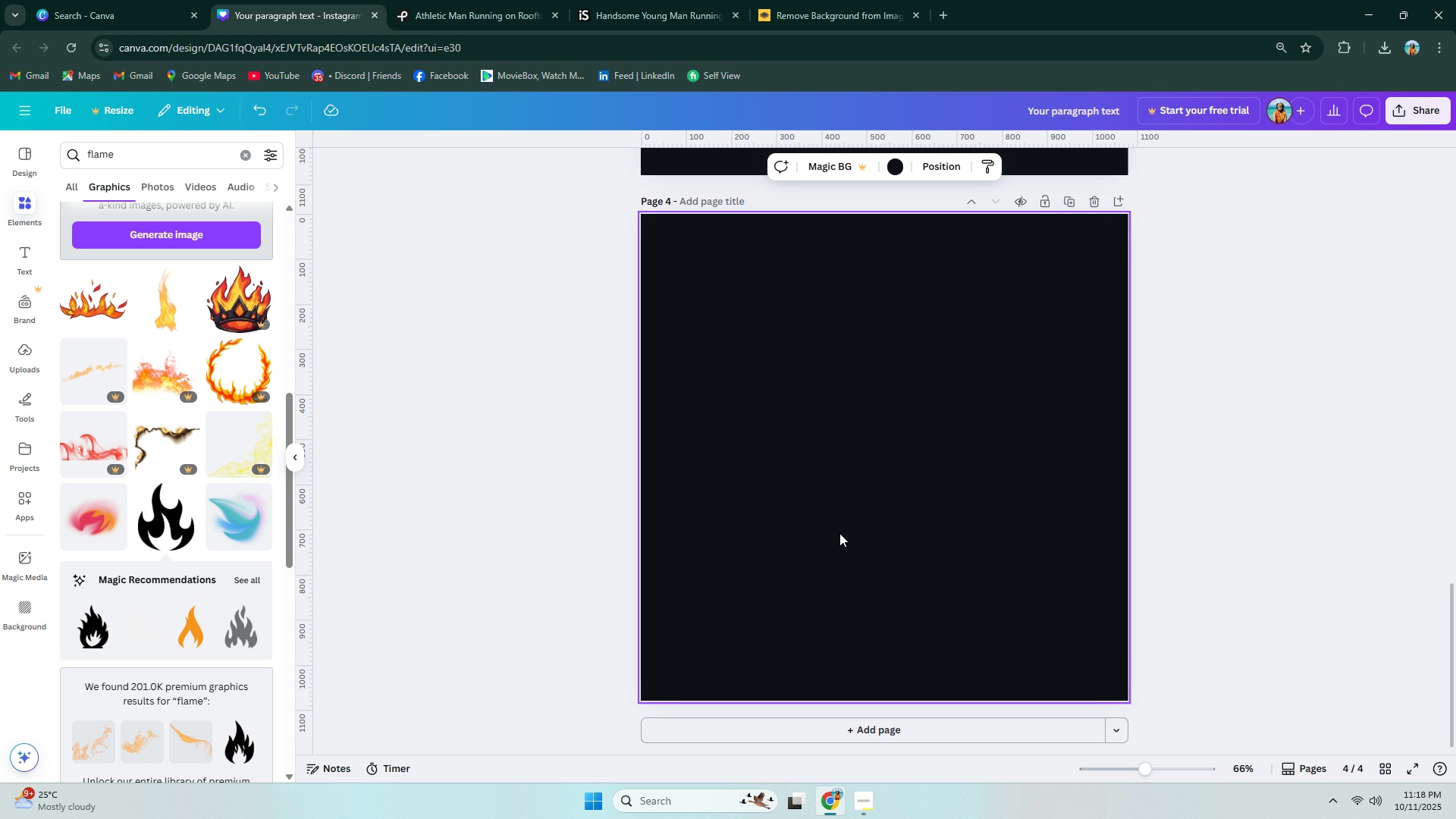 
left_click([521, 0])
 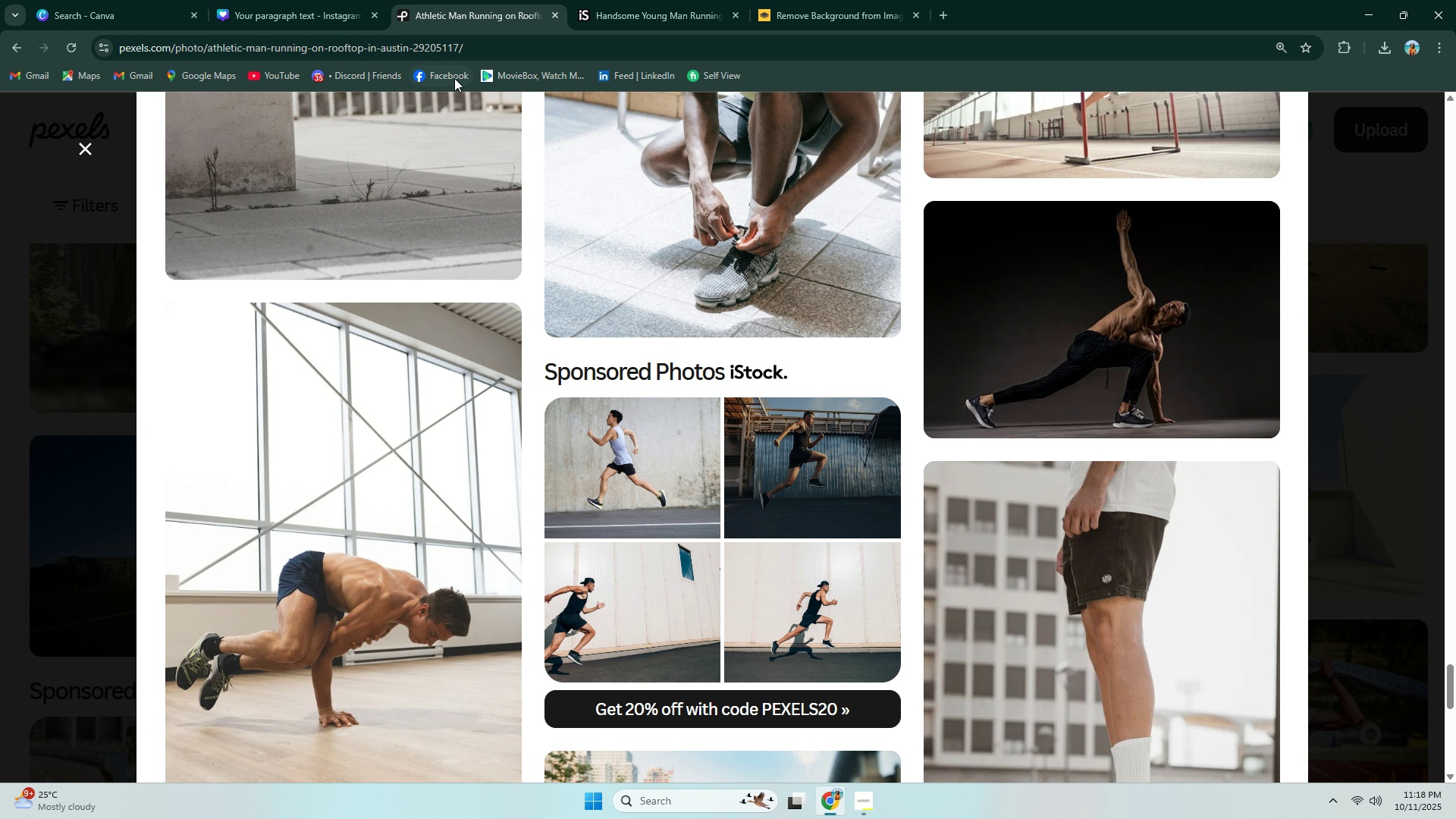 
scroll: coordinate [381, 106], scroll_direction: up, amount: 94.0
 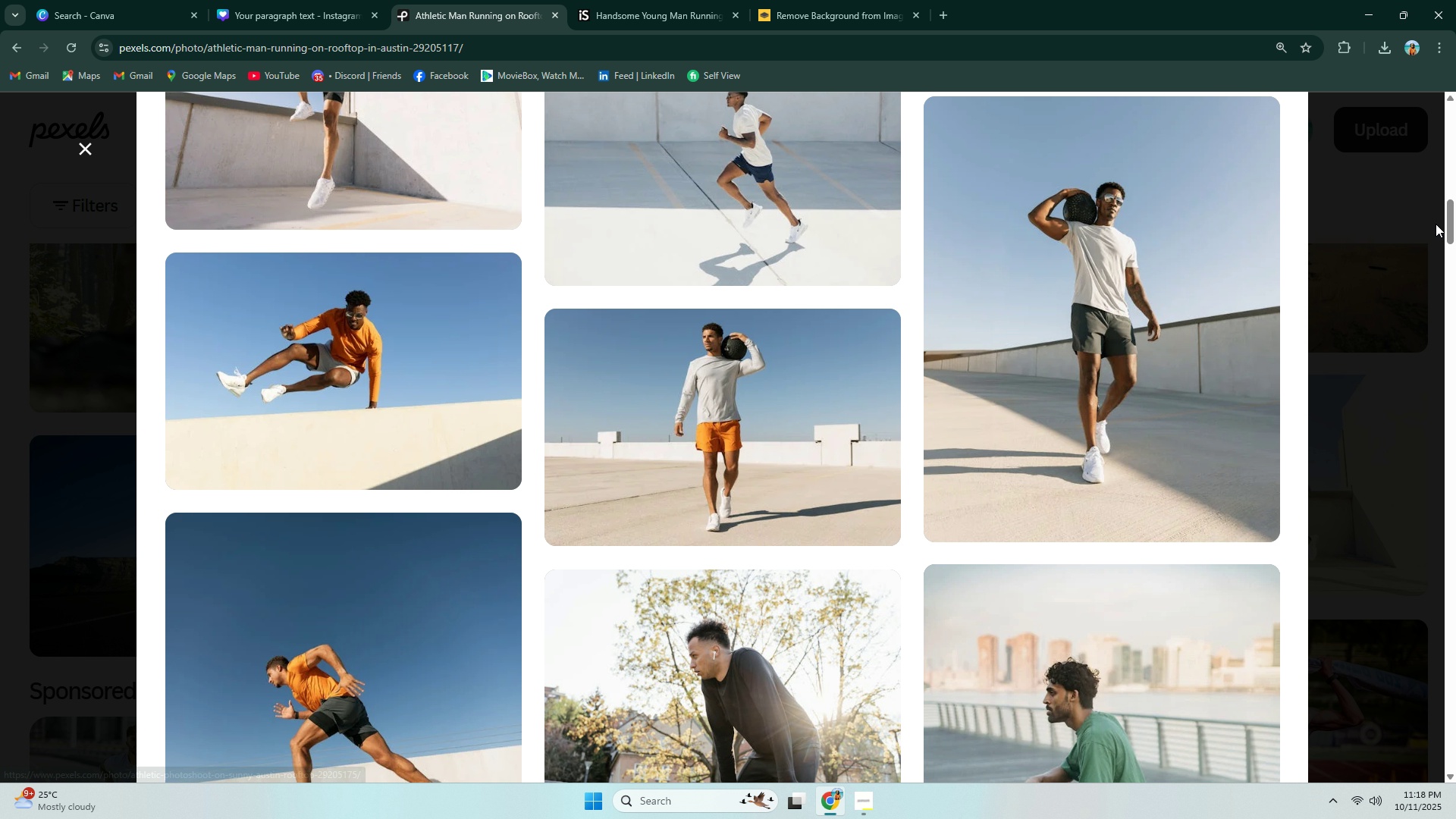 
left_click_drag(start_coordinate=[1455, 223], to_coordinate=[1455, 142])
 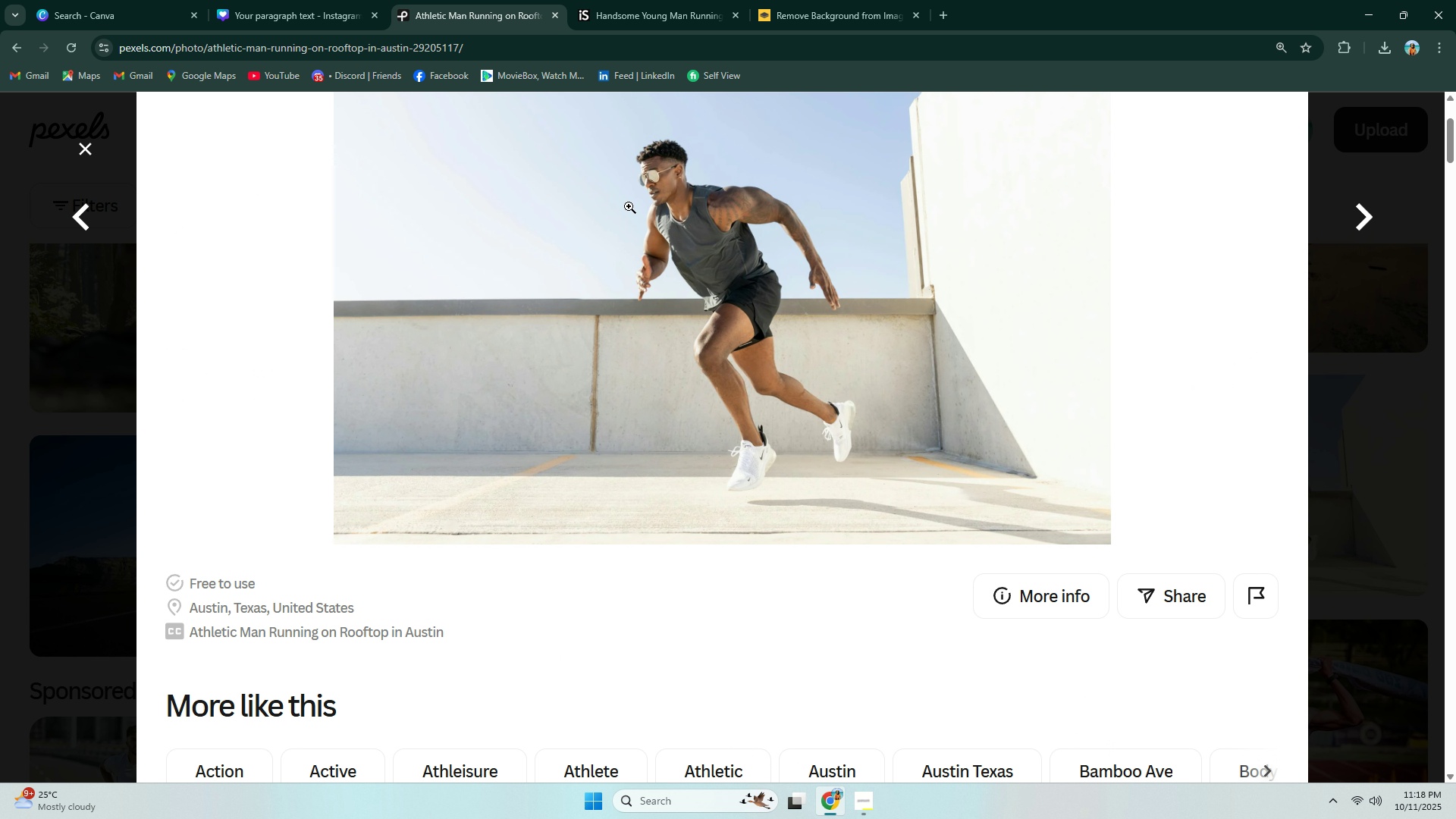 
scroll: coordinate [622, 255], scroll_direction: up, amount: 15.0
 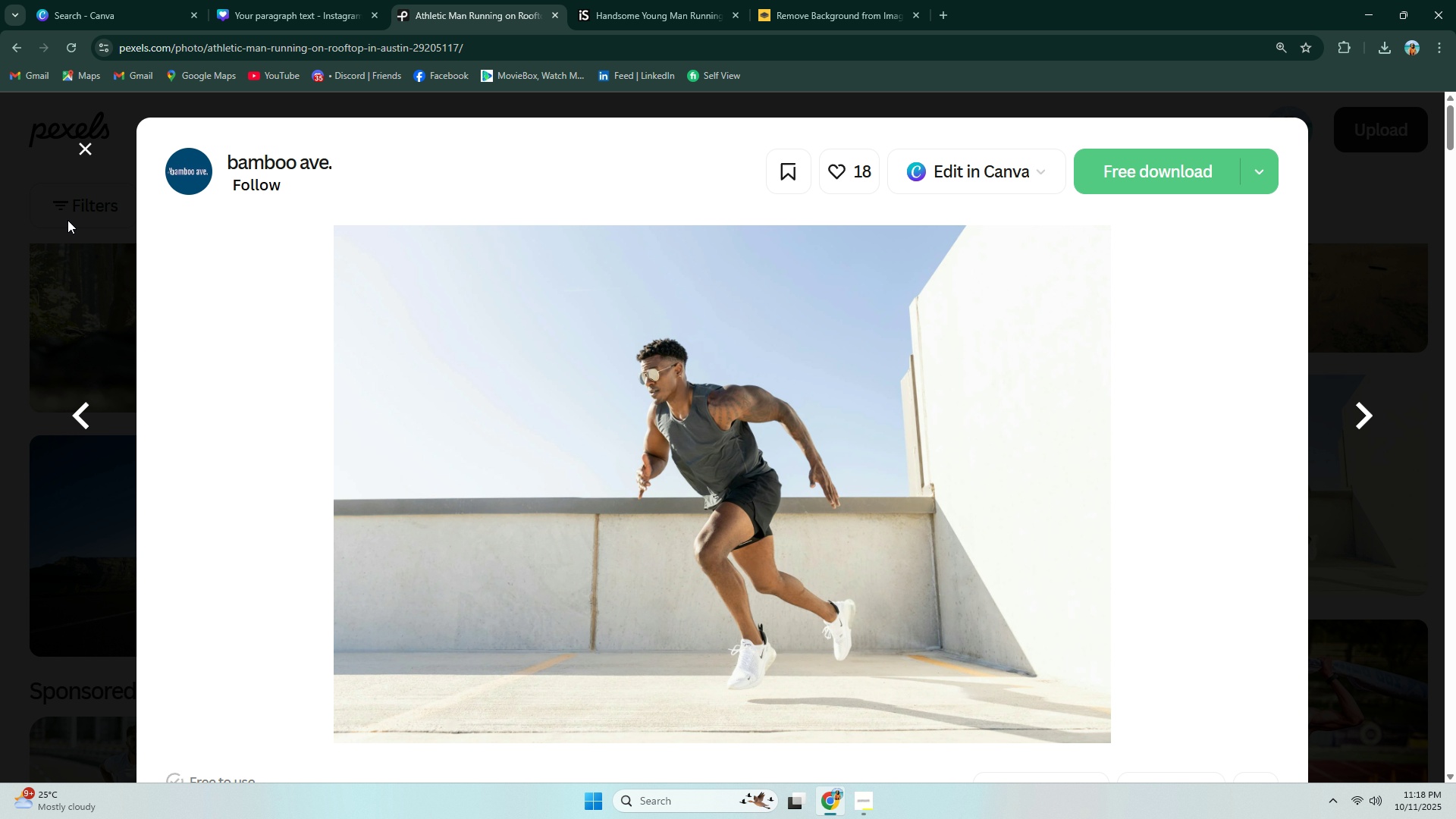 
scroll: coordinate [120, 248], scroll_direction: down, amount: 22.0
 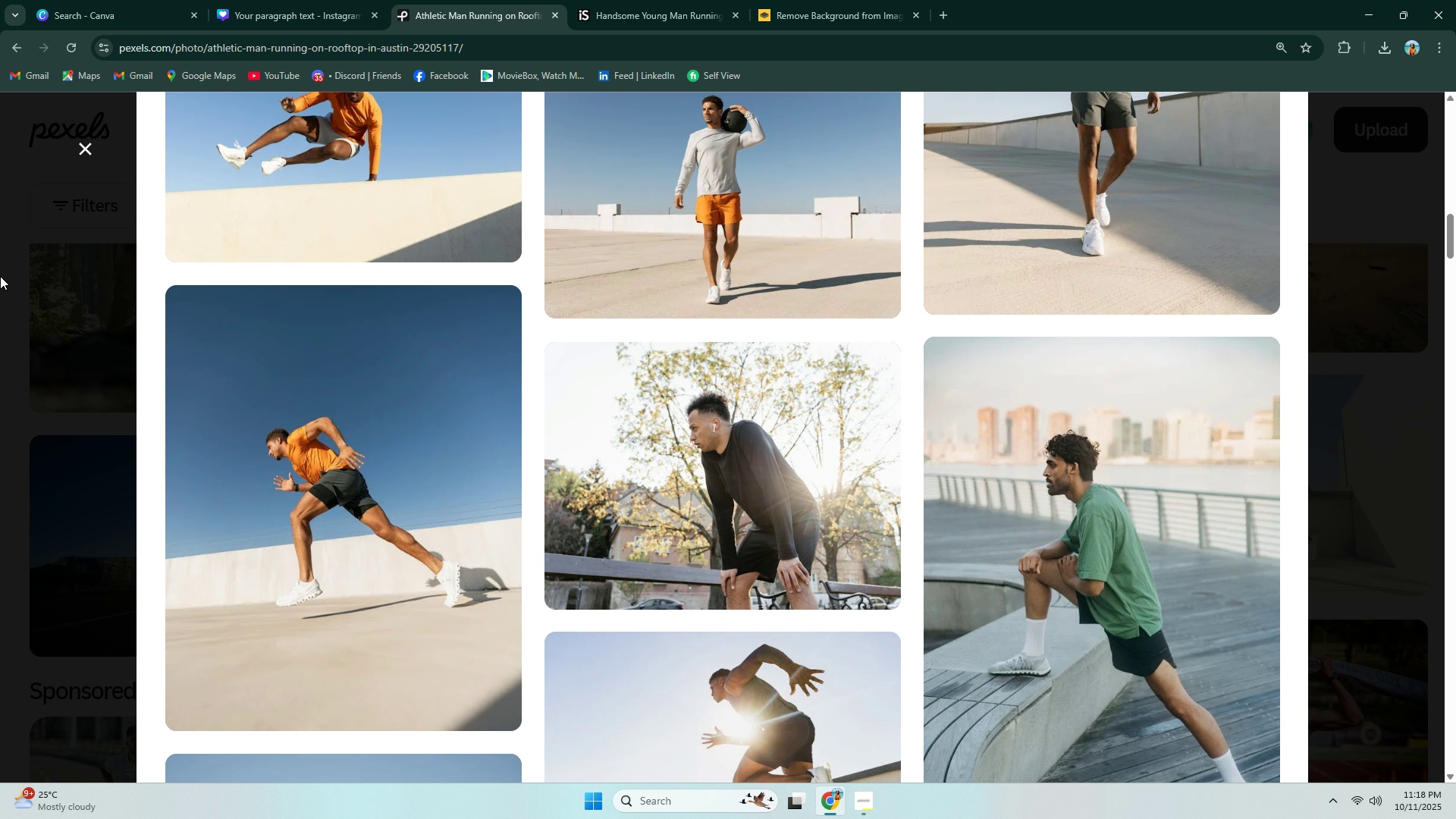 
left_click([0, 276])
 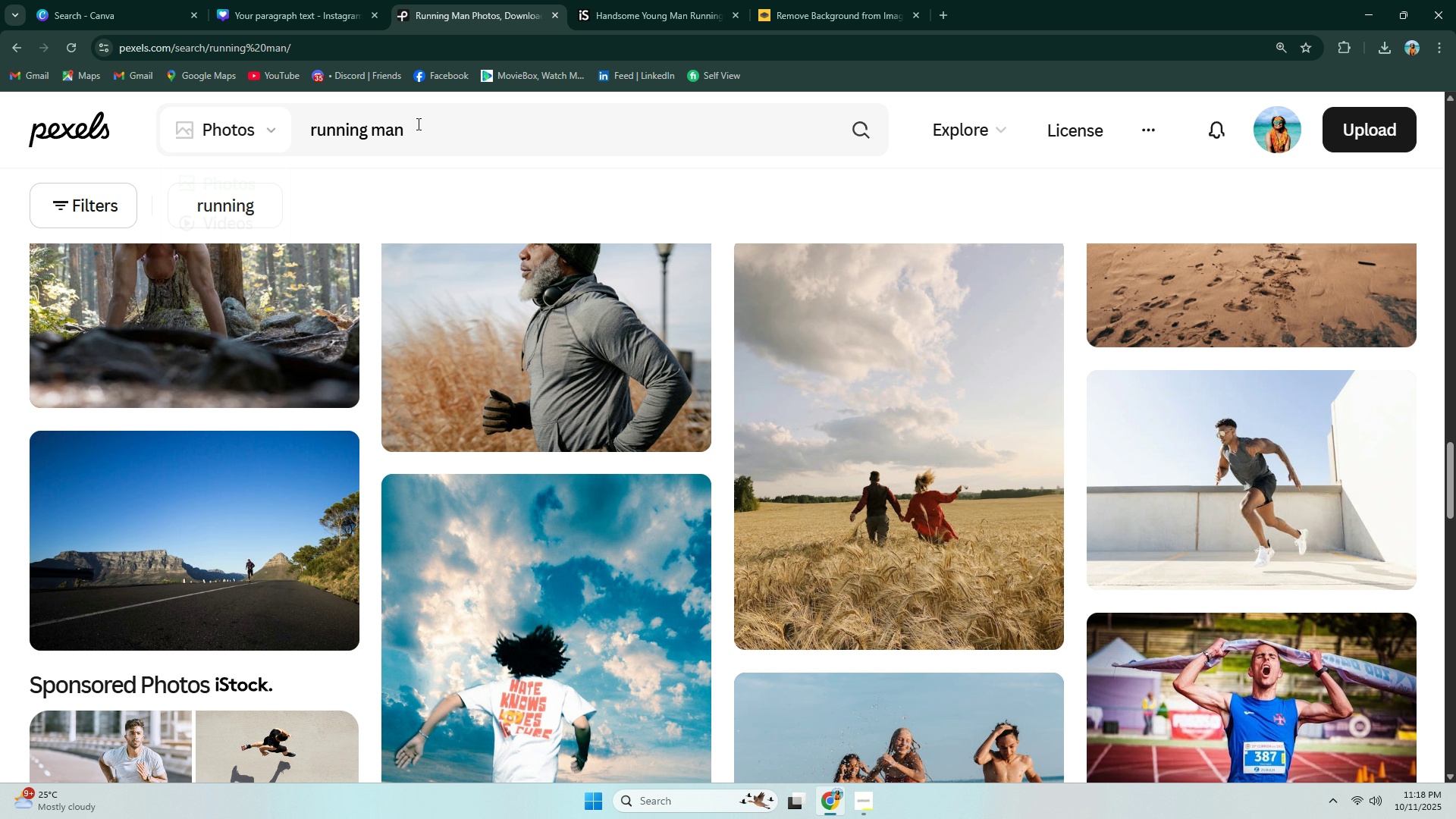 
left_click_drag(start_coordinate=[435, 128], to_coordinate=[375, 140])
 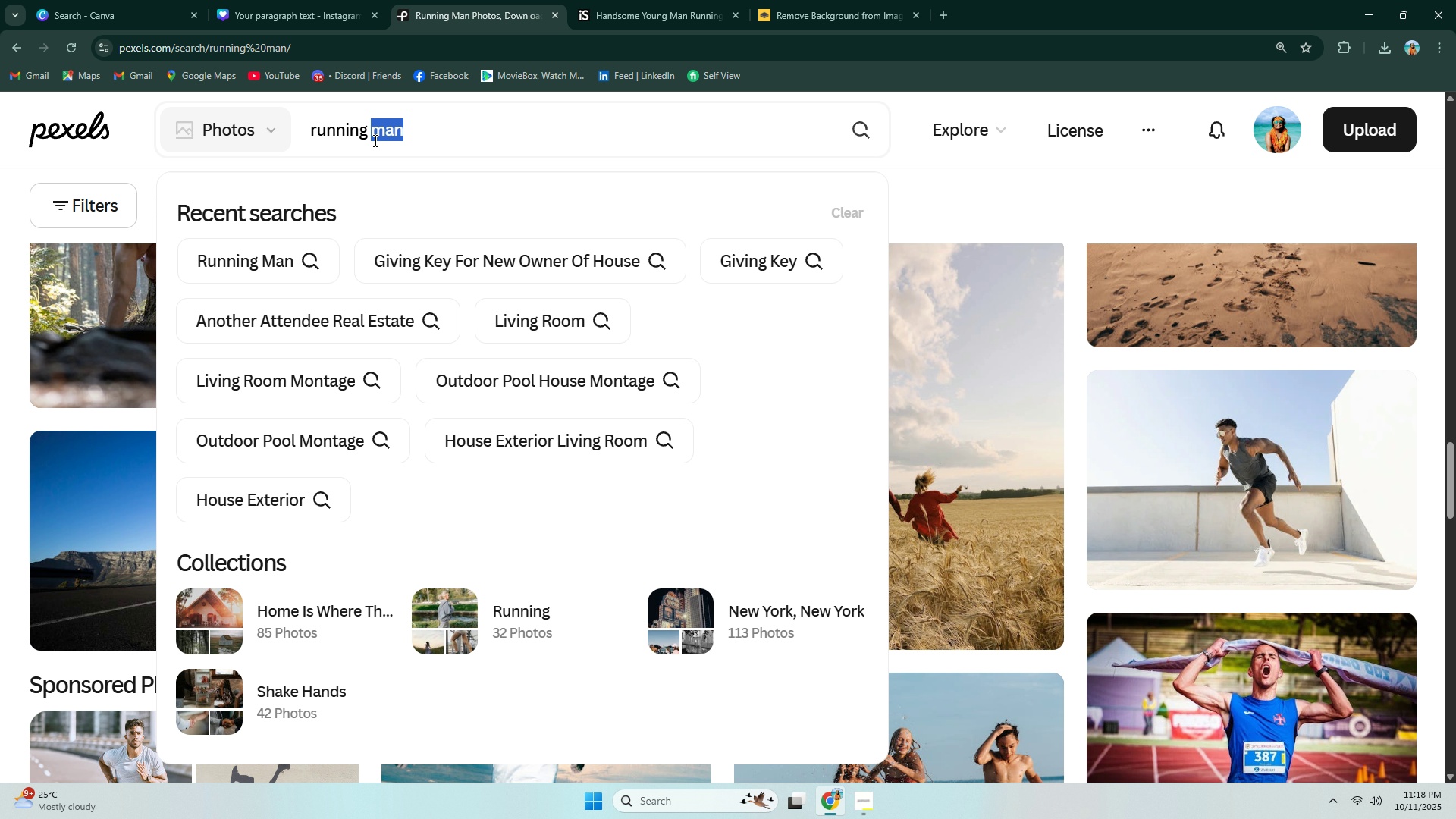 
type(woman)
 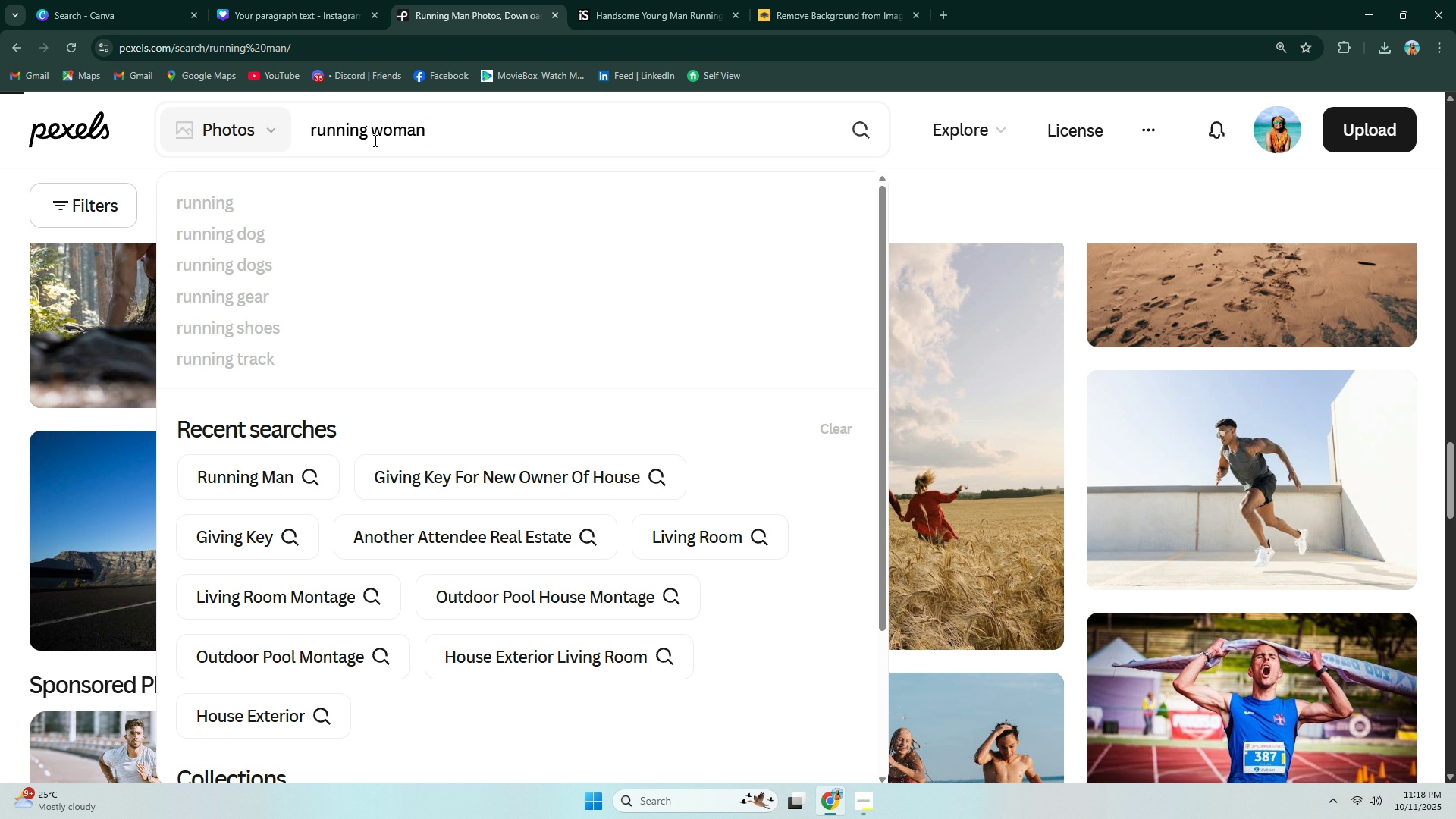 
key(Enter)
 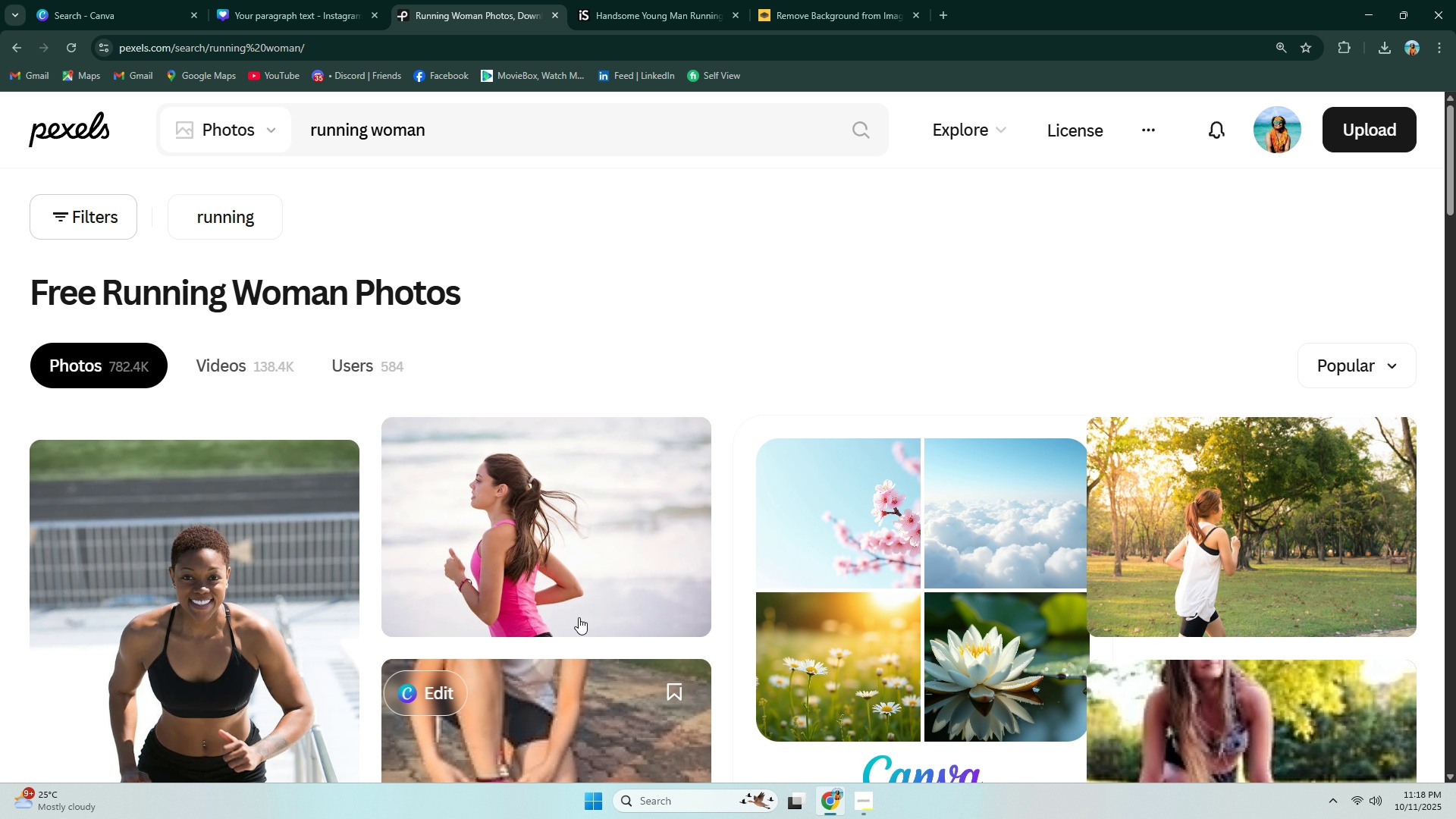 
scroll: coordinate [547, 382], scroll_direction: down, amount: 3.0
 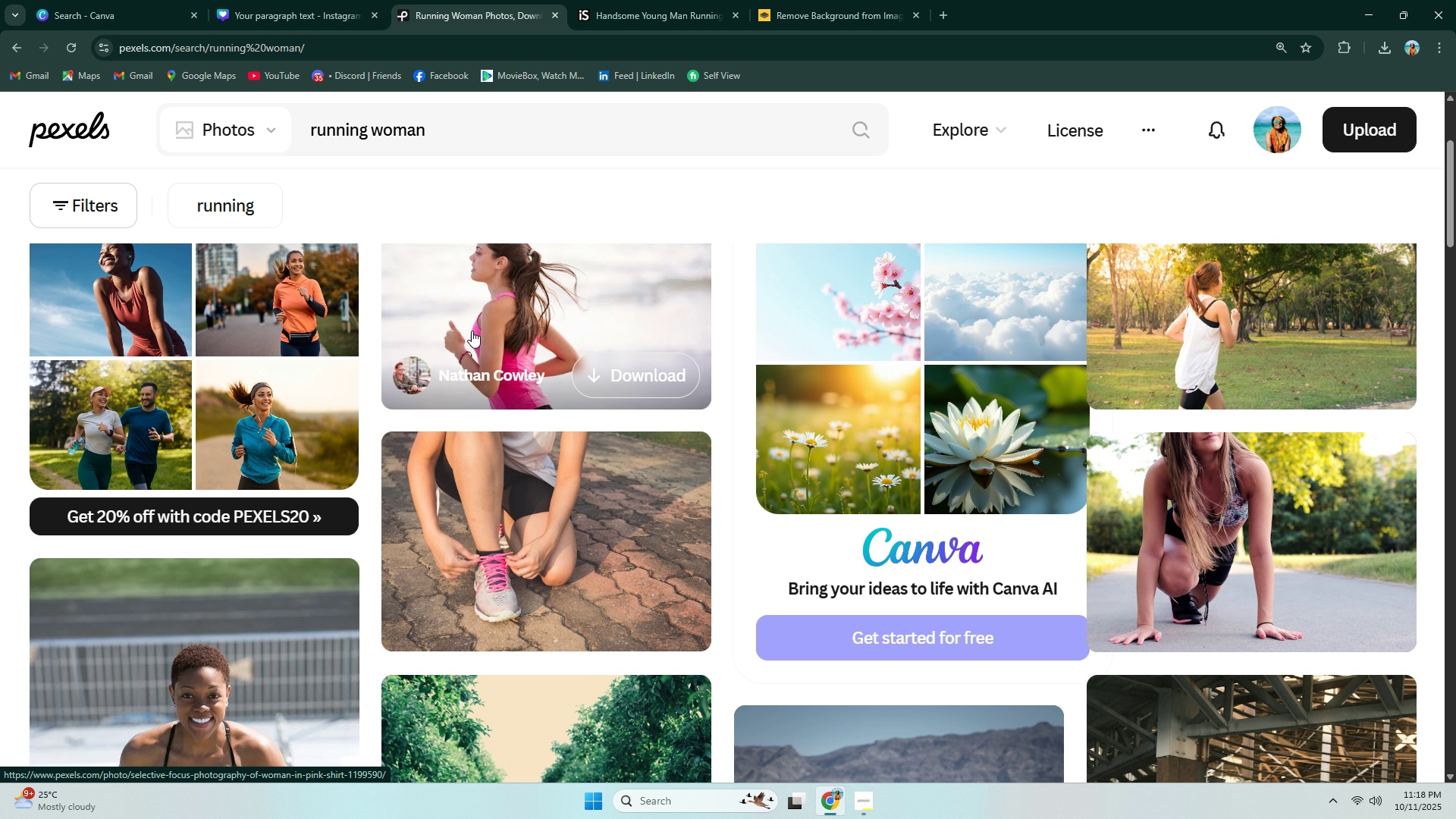 
scroll: coordinate [472, 330], scroll_direction: up, amount: 1.0
 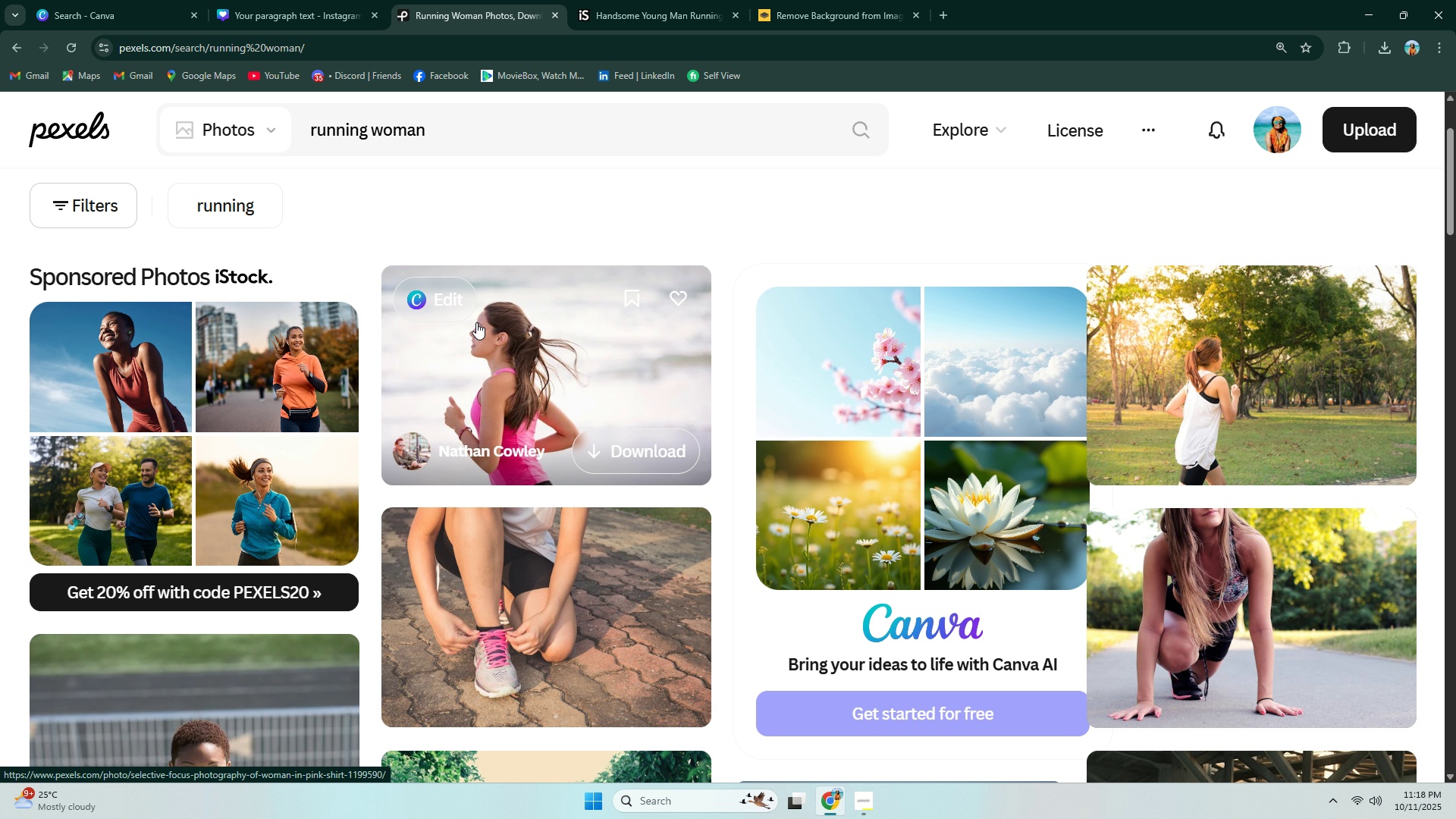 
scroll: coordinate [482, 325], scroll_direction: down, amount: 5.0
 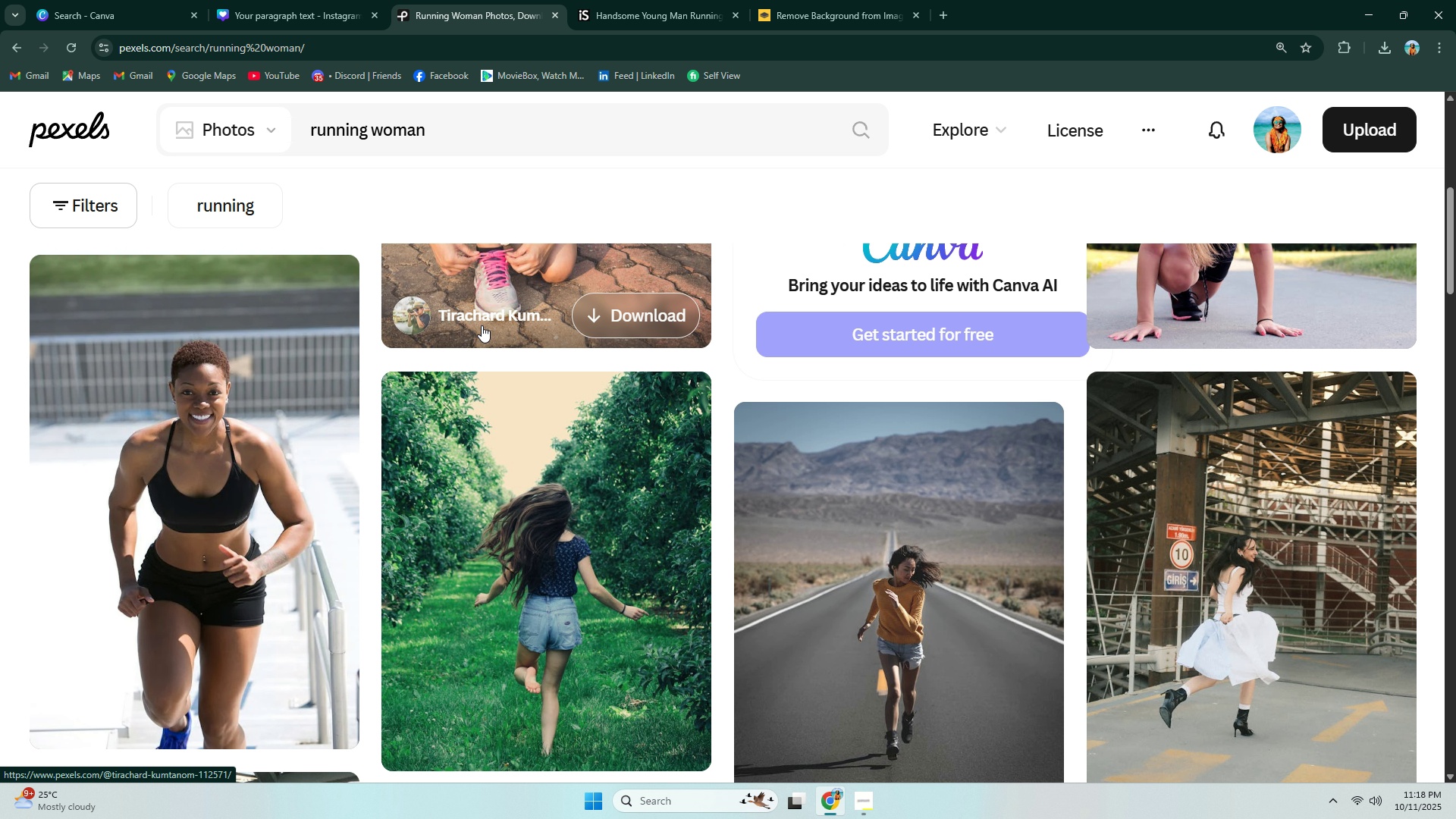 
scroll: coordinate [599, 340], scroll_direction: up, amount: 7.0
 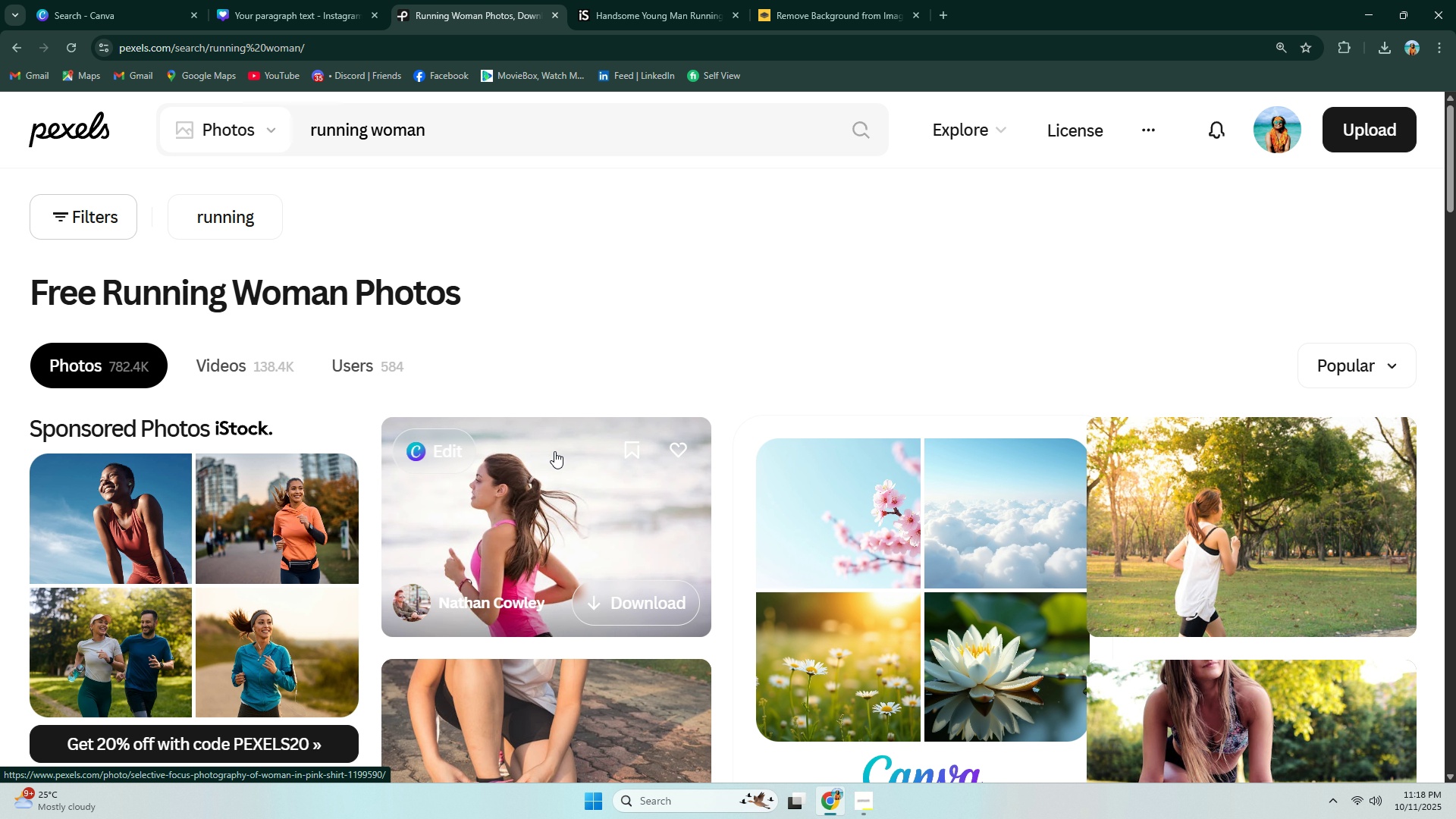 
left_click([554, 451])
 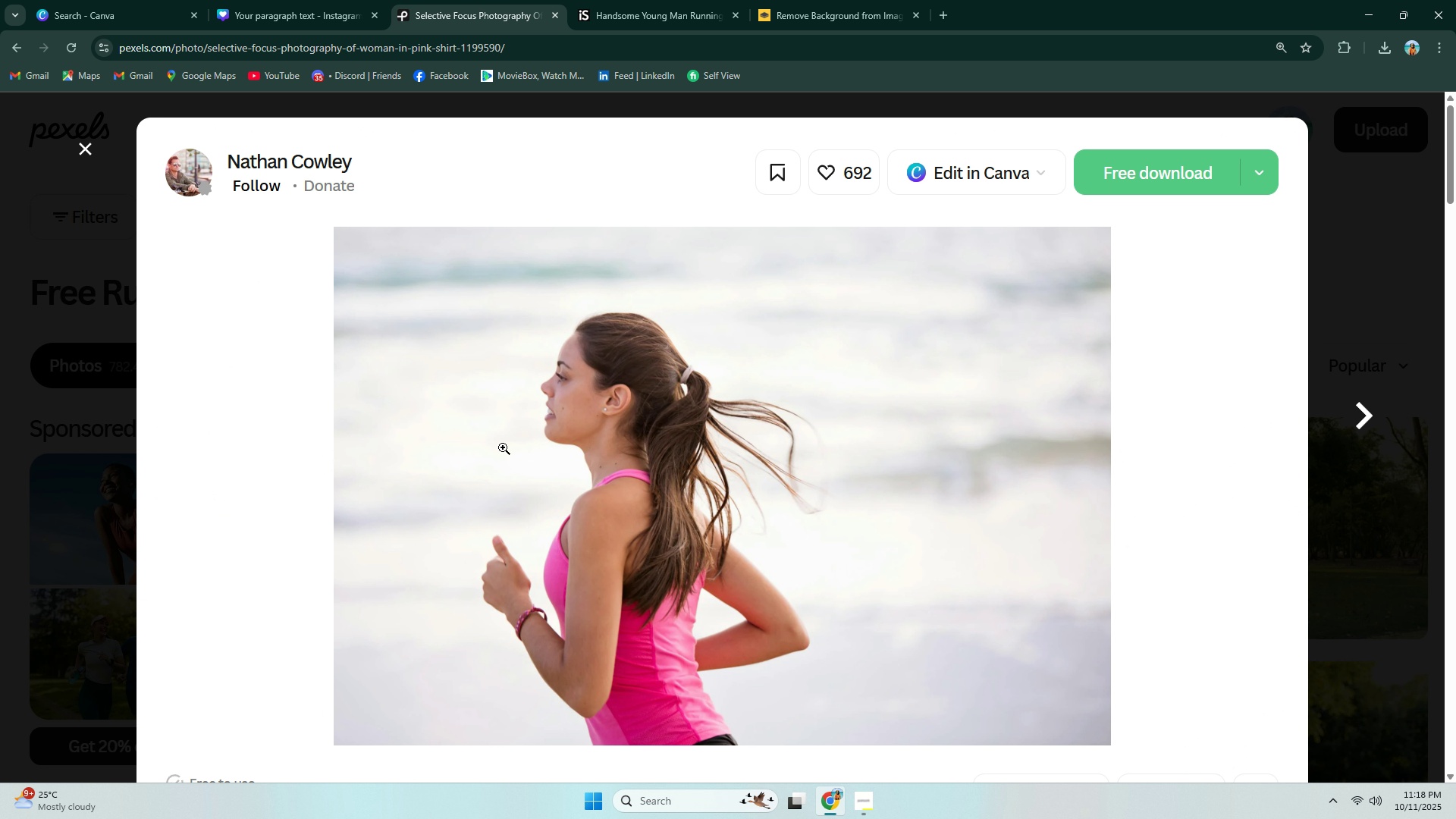 
left_click([47, 447])
 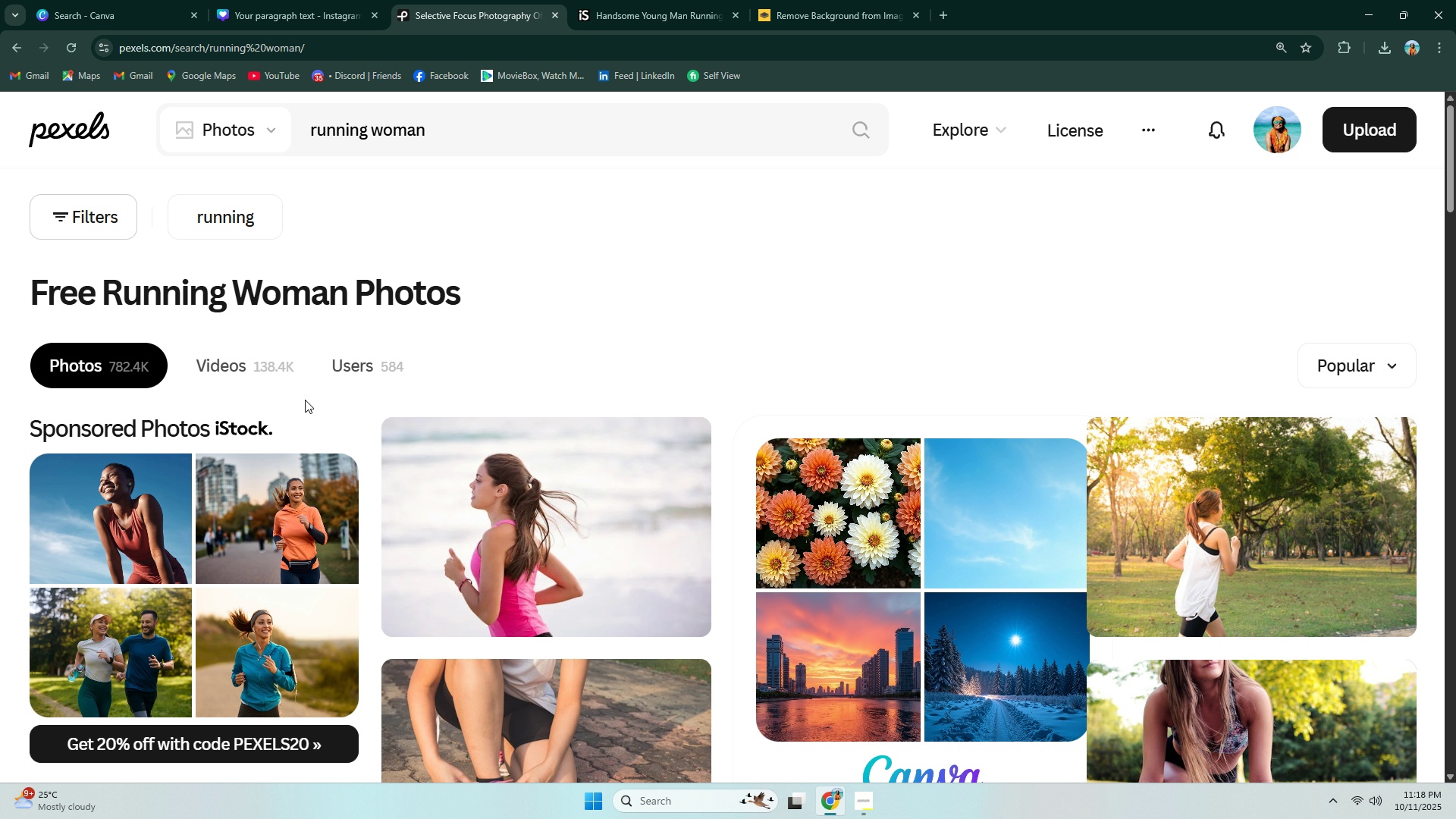 
scroll: coordinate [325, 384], scroll_direction: down, amount: 35.0
 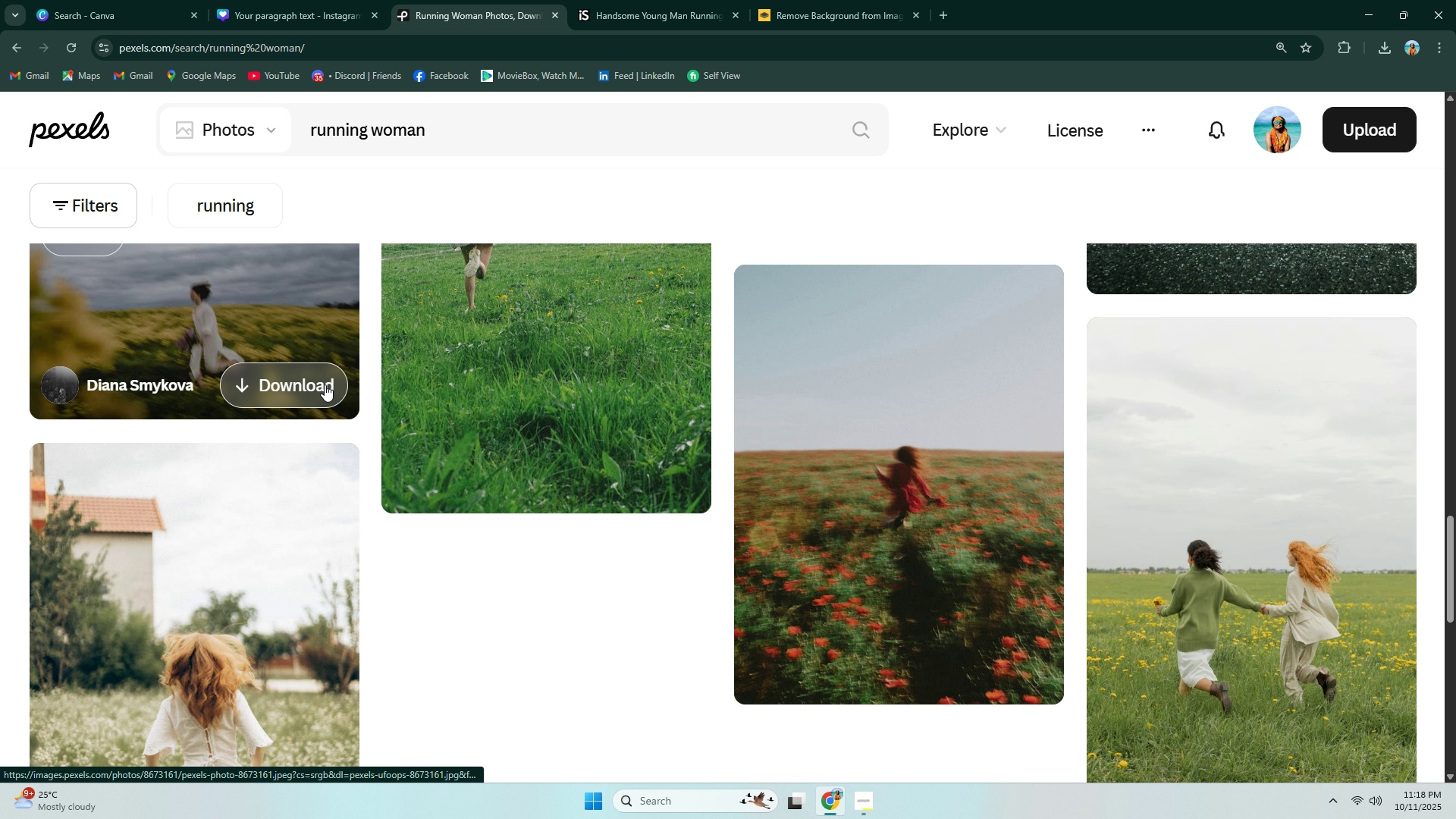 
scroll: coordinate [323, 385], scroll_direction: down, amount: 6.0
 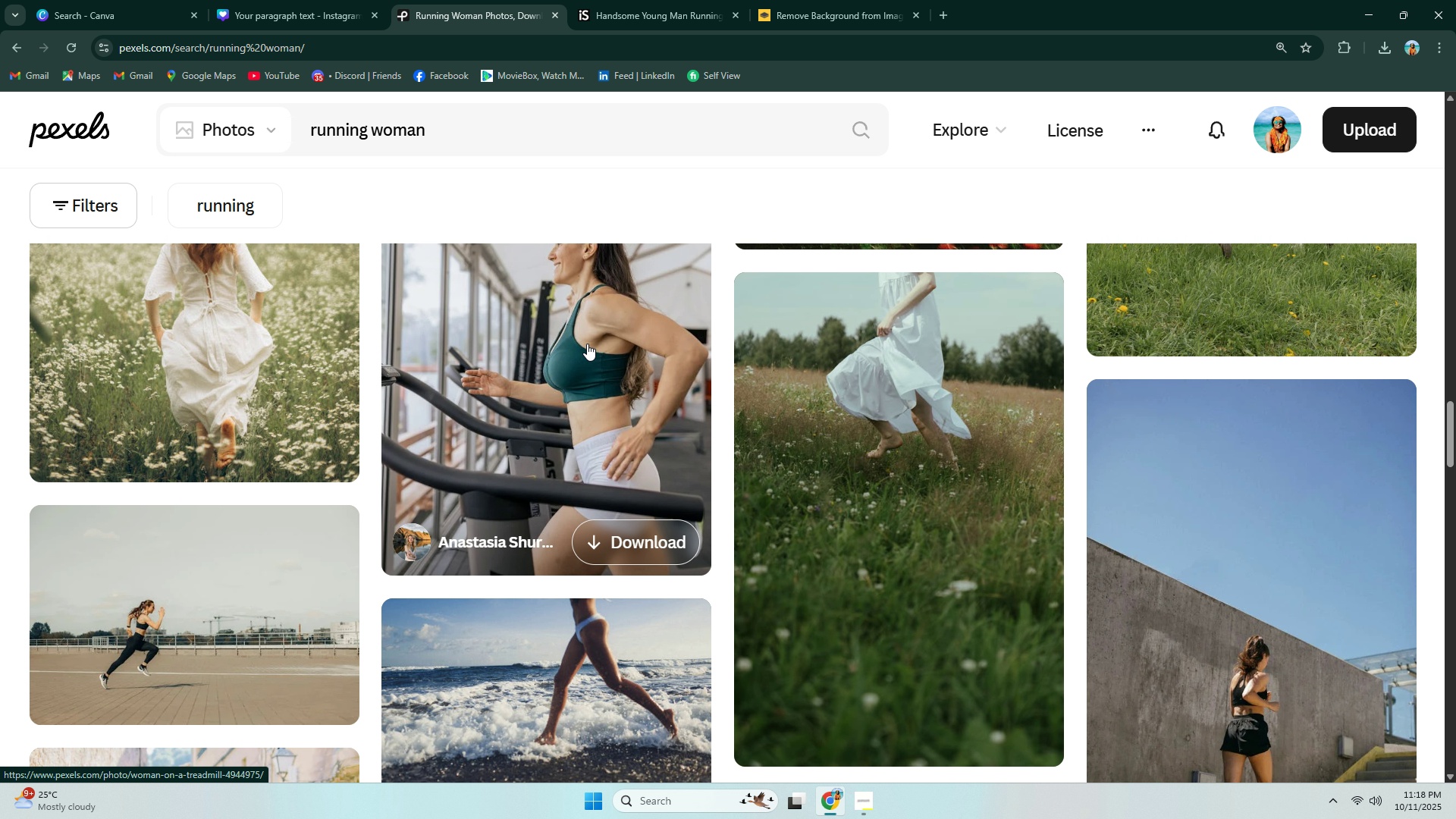 
scroll: coordinate [573, 341], scroll_direction: up, amount: 3.0
 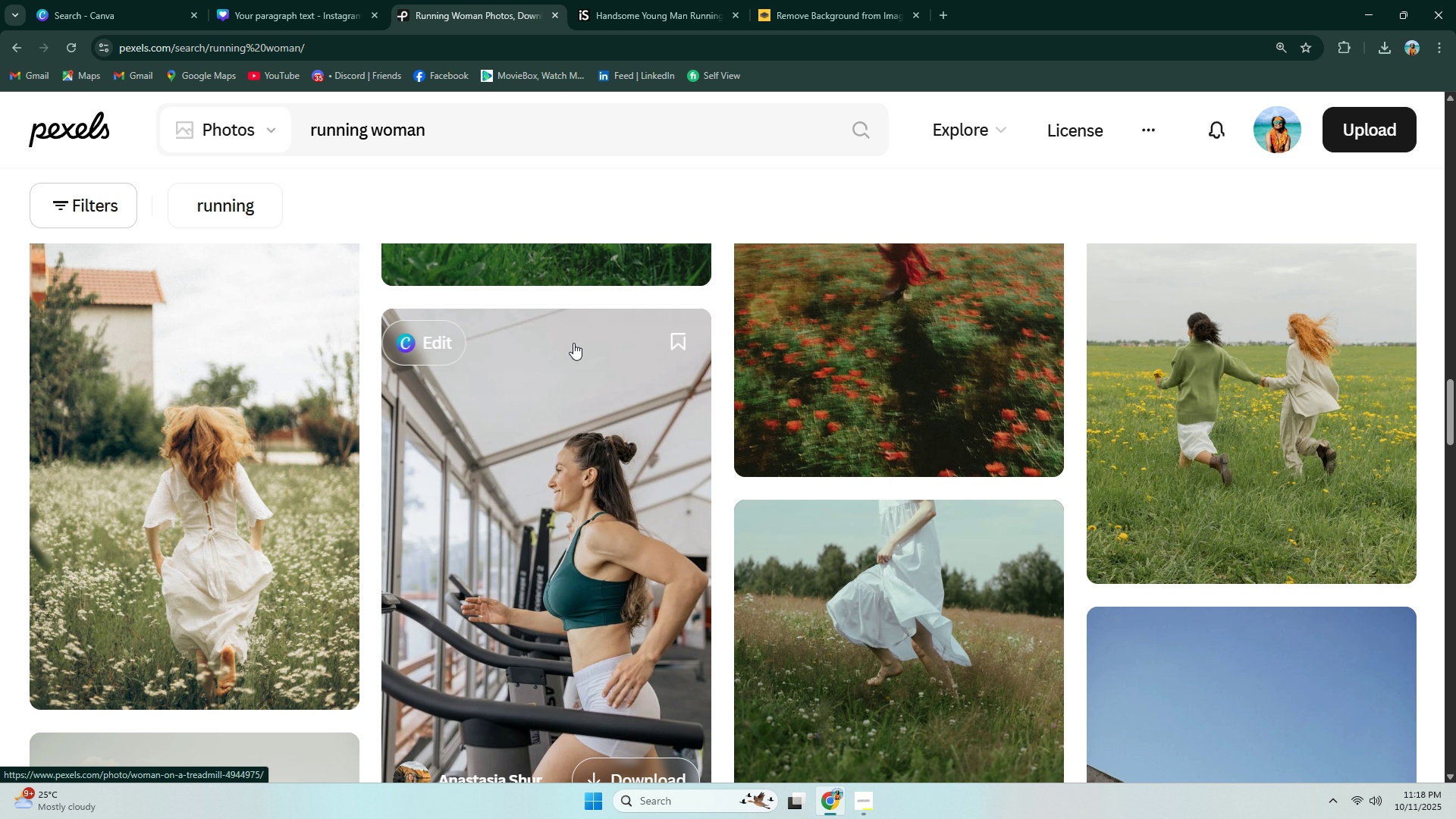 
scroll: coordinate [573, 343], scroll_direction: down, amount: 1.0
 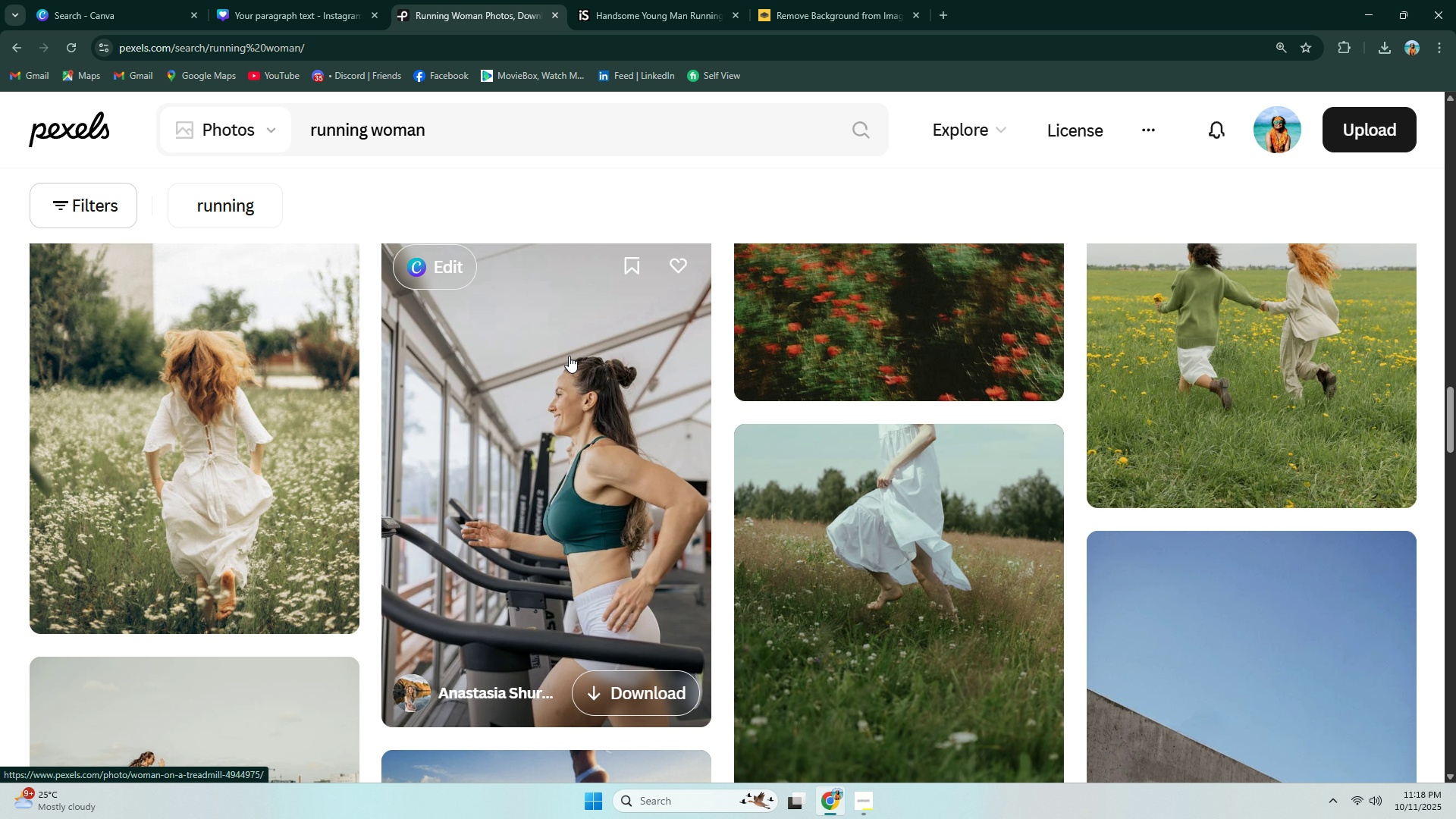 
left_click([568, 358])
 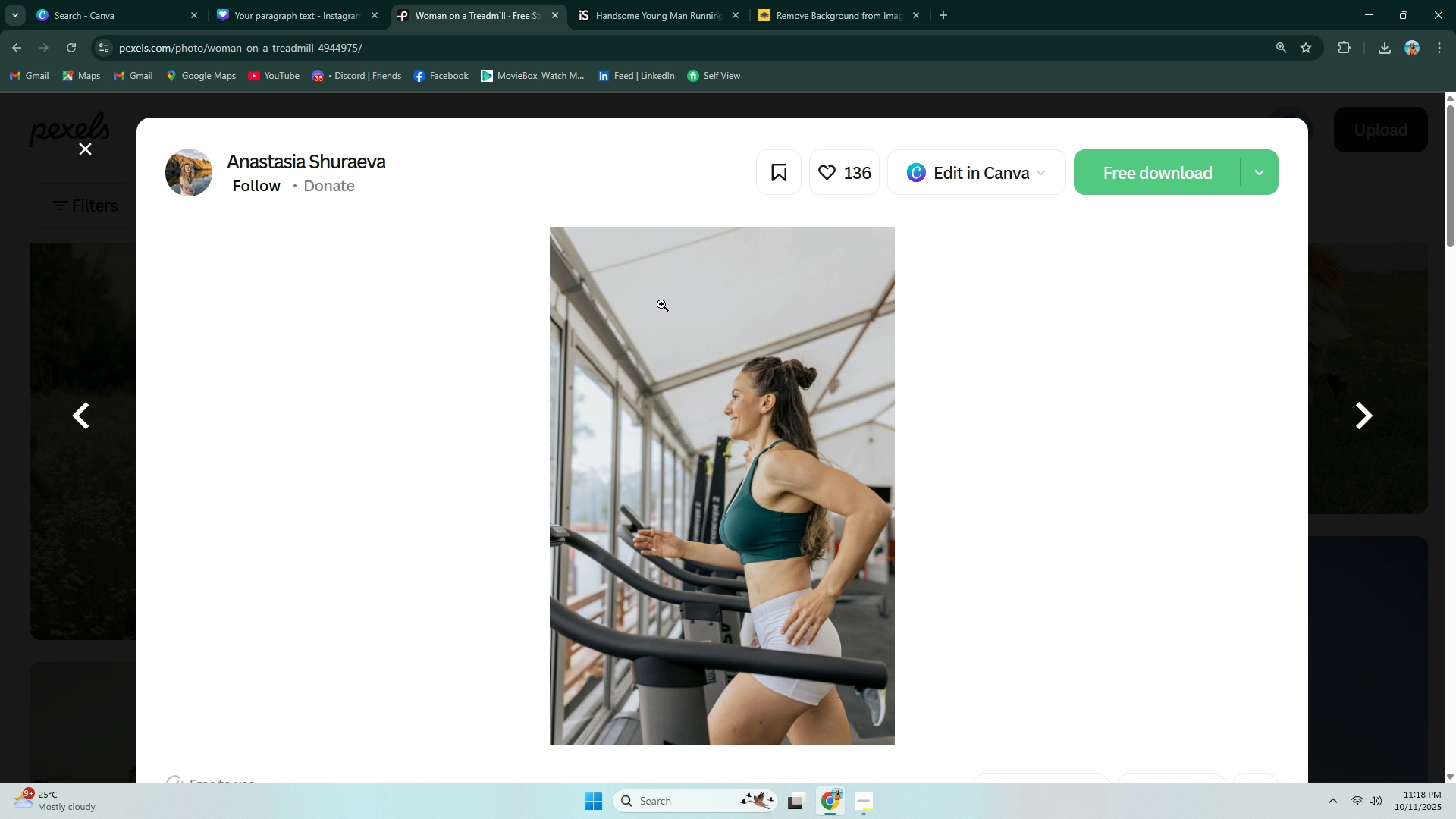 
left_click([1209, 168])
 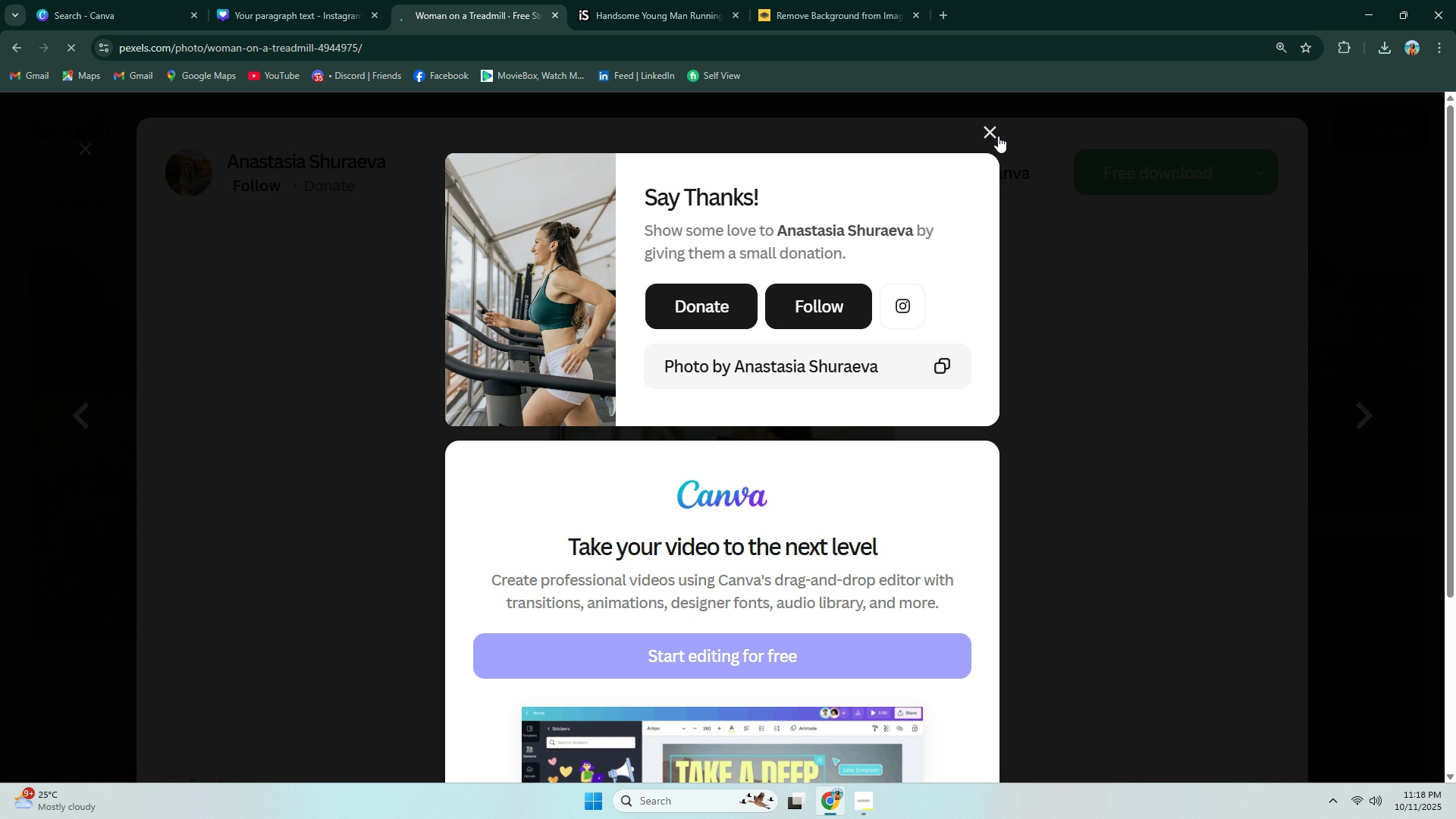 
left_click([996, 134])
 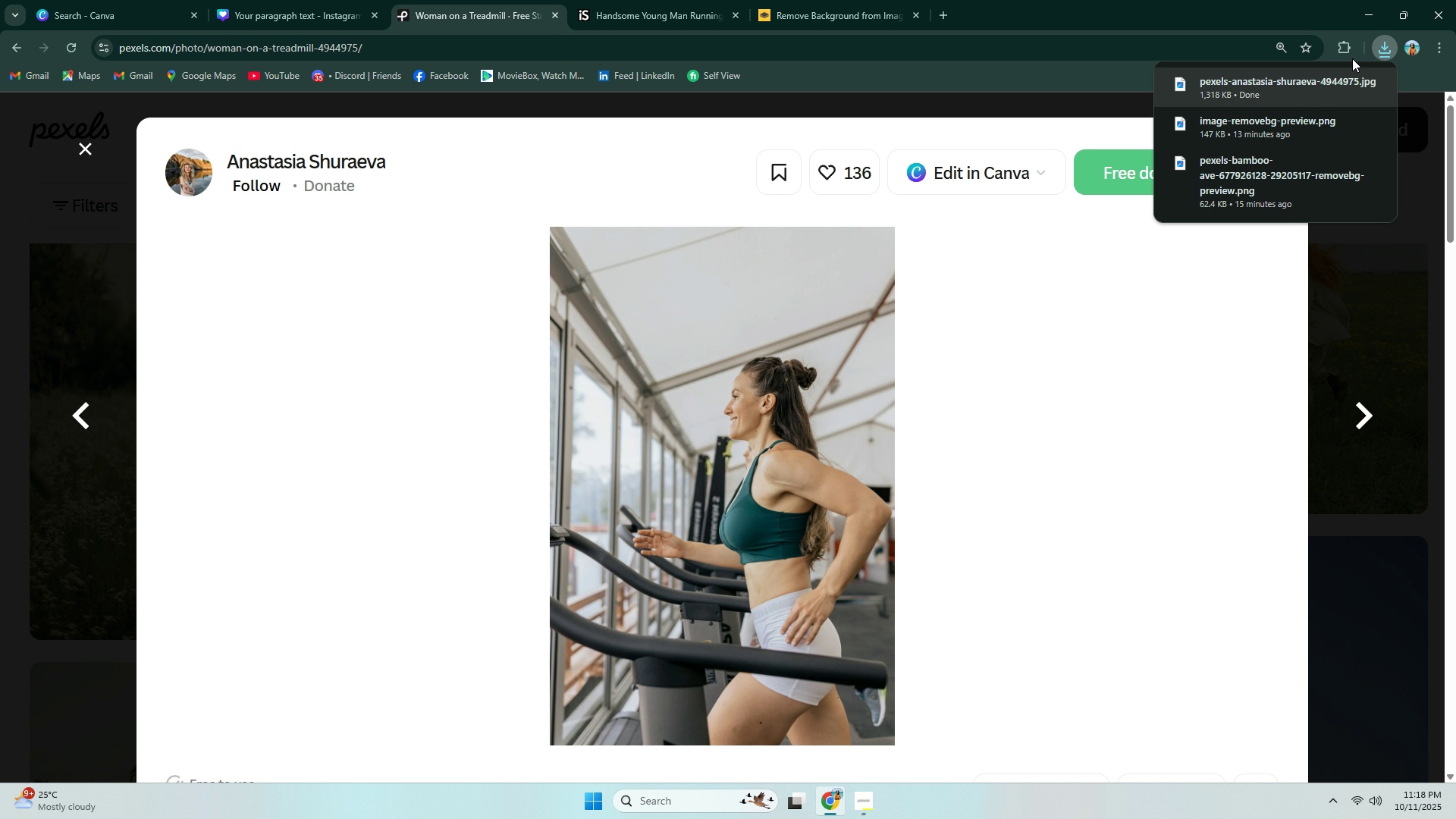 
left_click_drag(start_coordinate=[1294, 90], to_coordinate=[728, 340])
 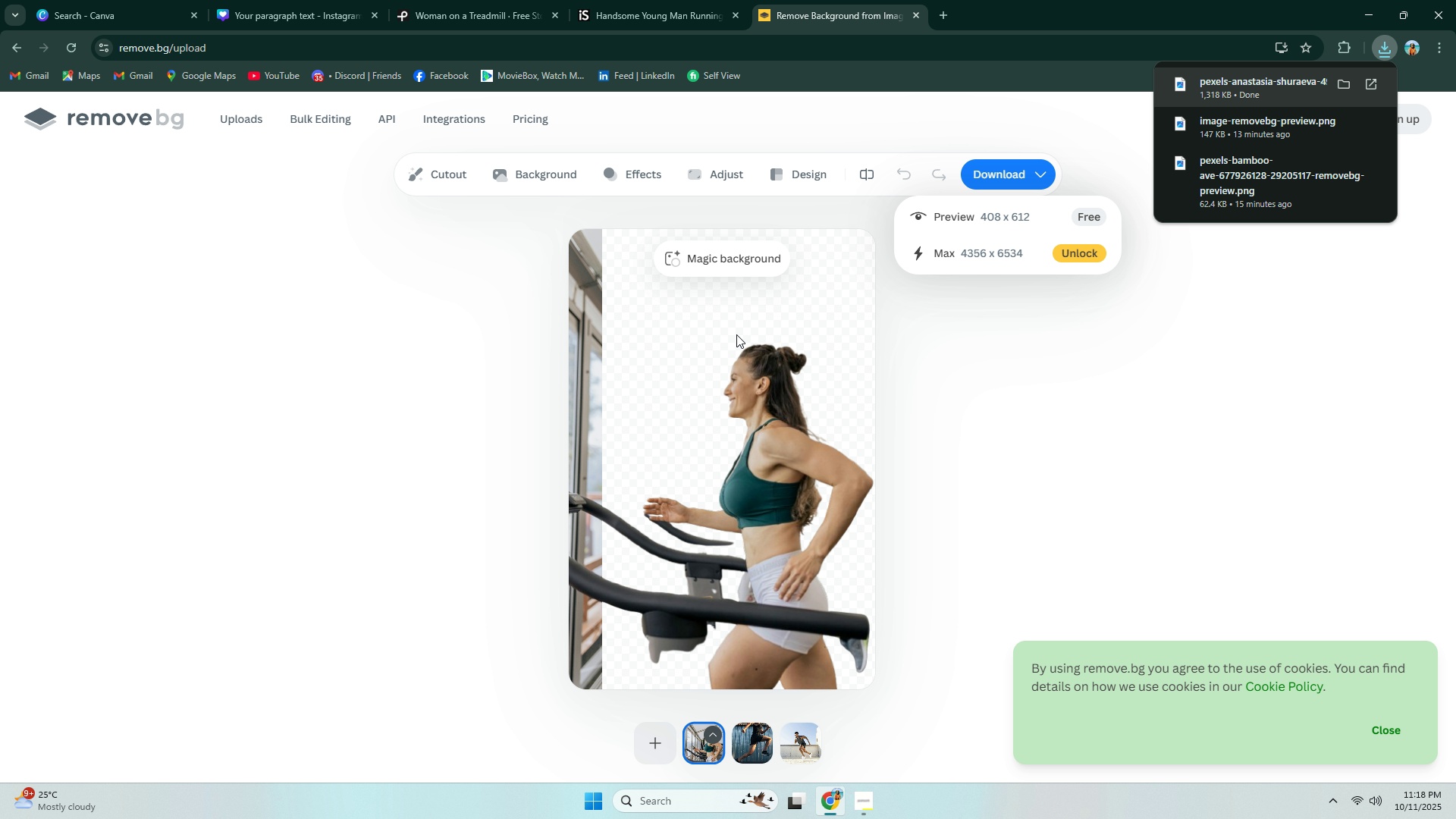 
wait(7.58)
 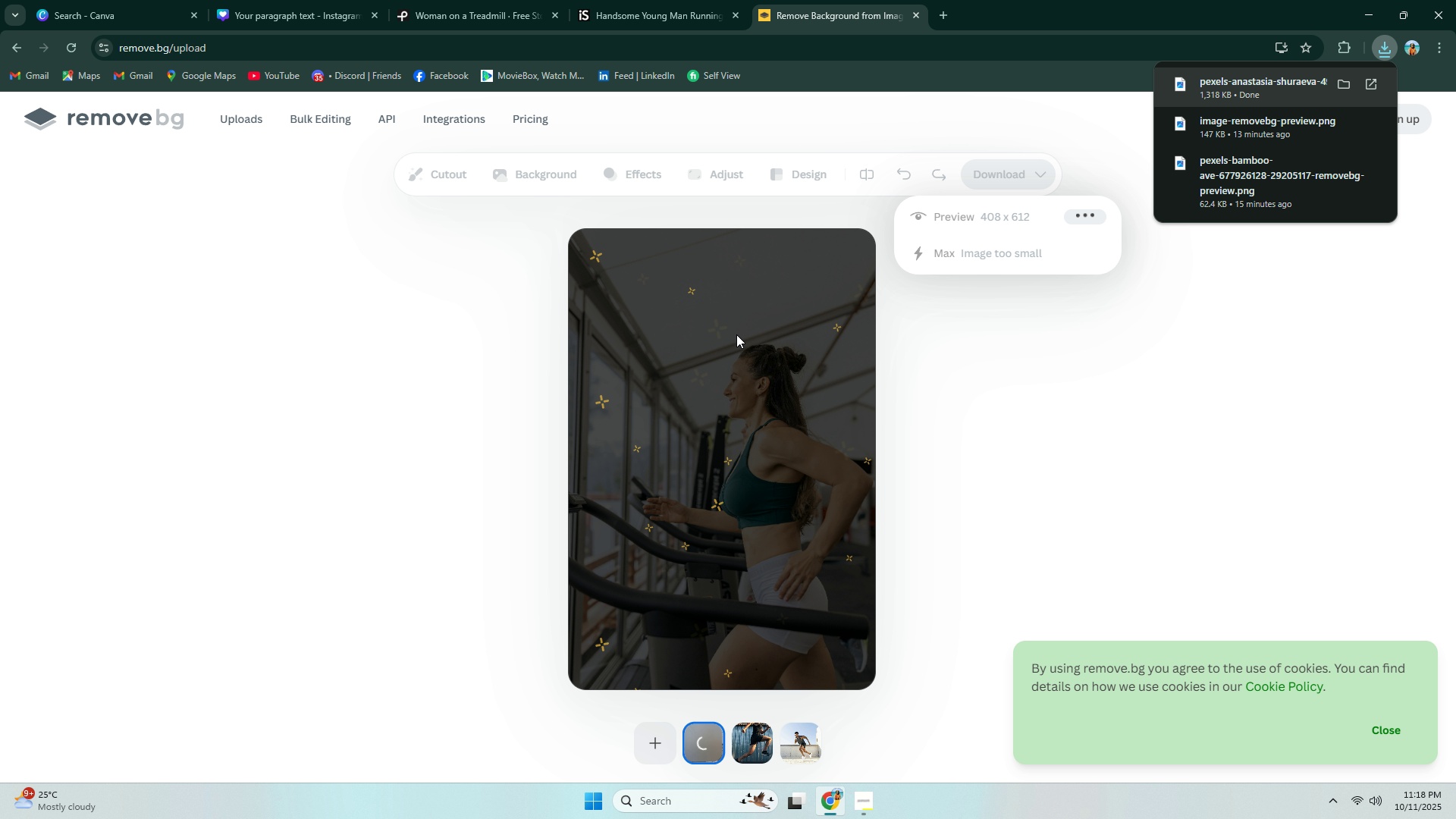 
left_click([649, 0])
 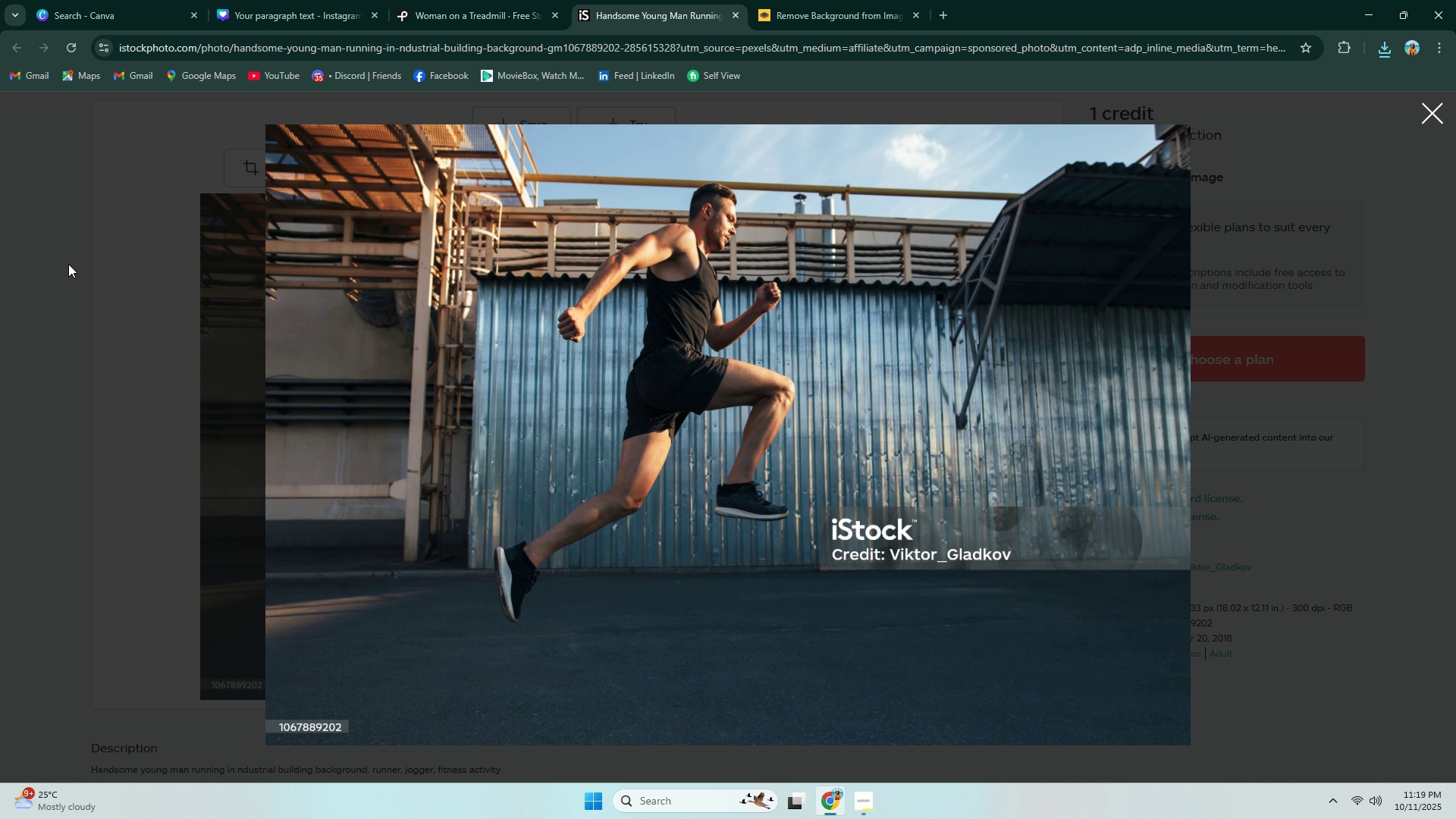 
left_click([36, 276])
 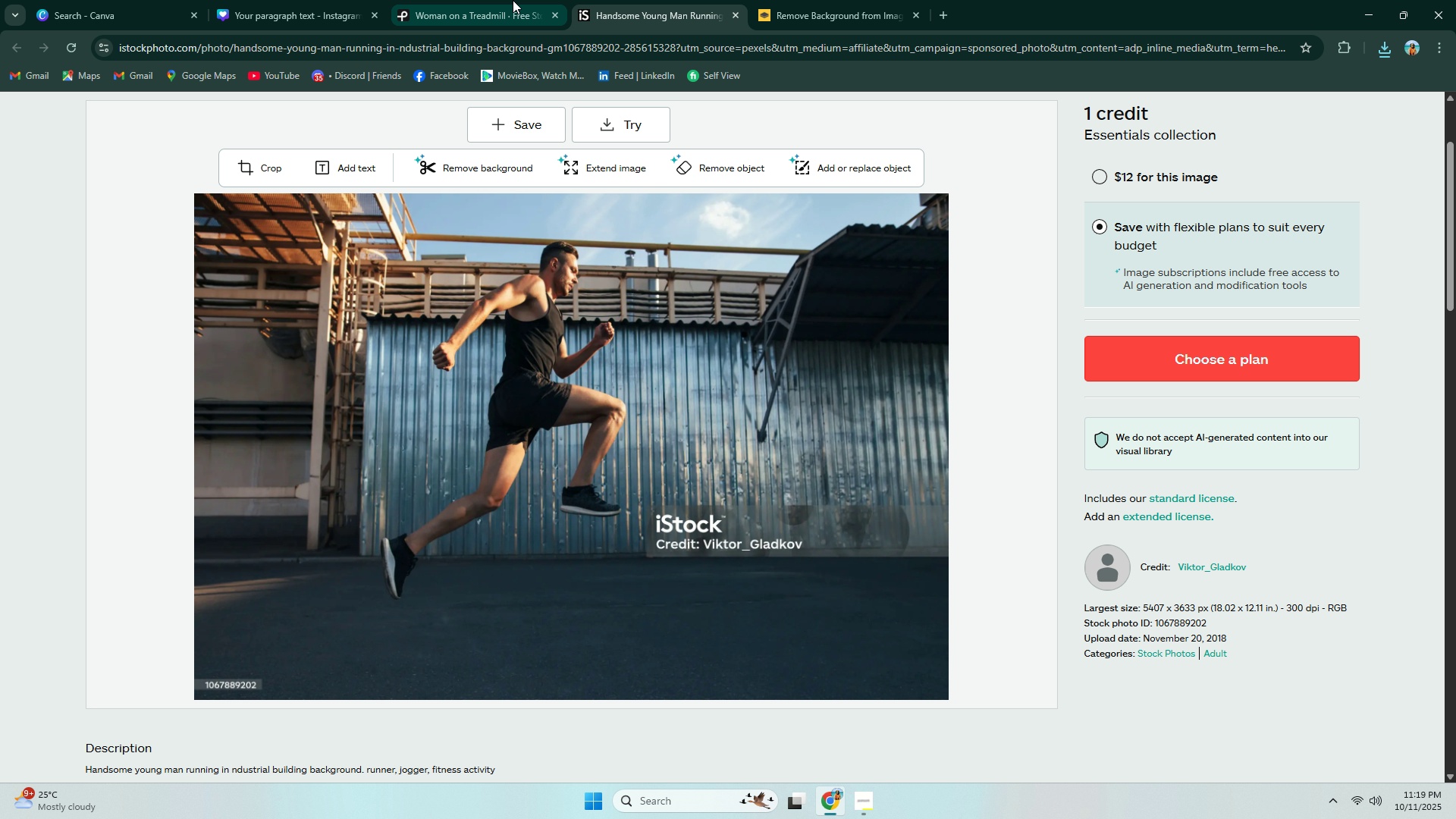 
left_click([494, 0])
 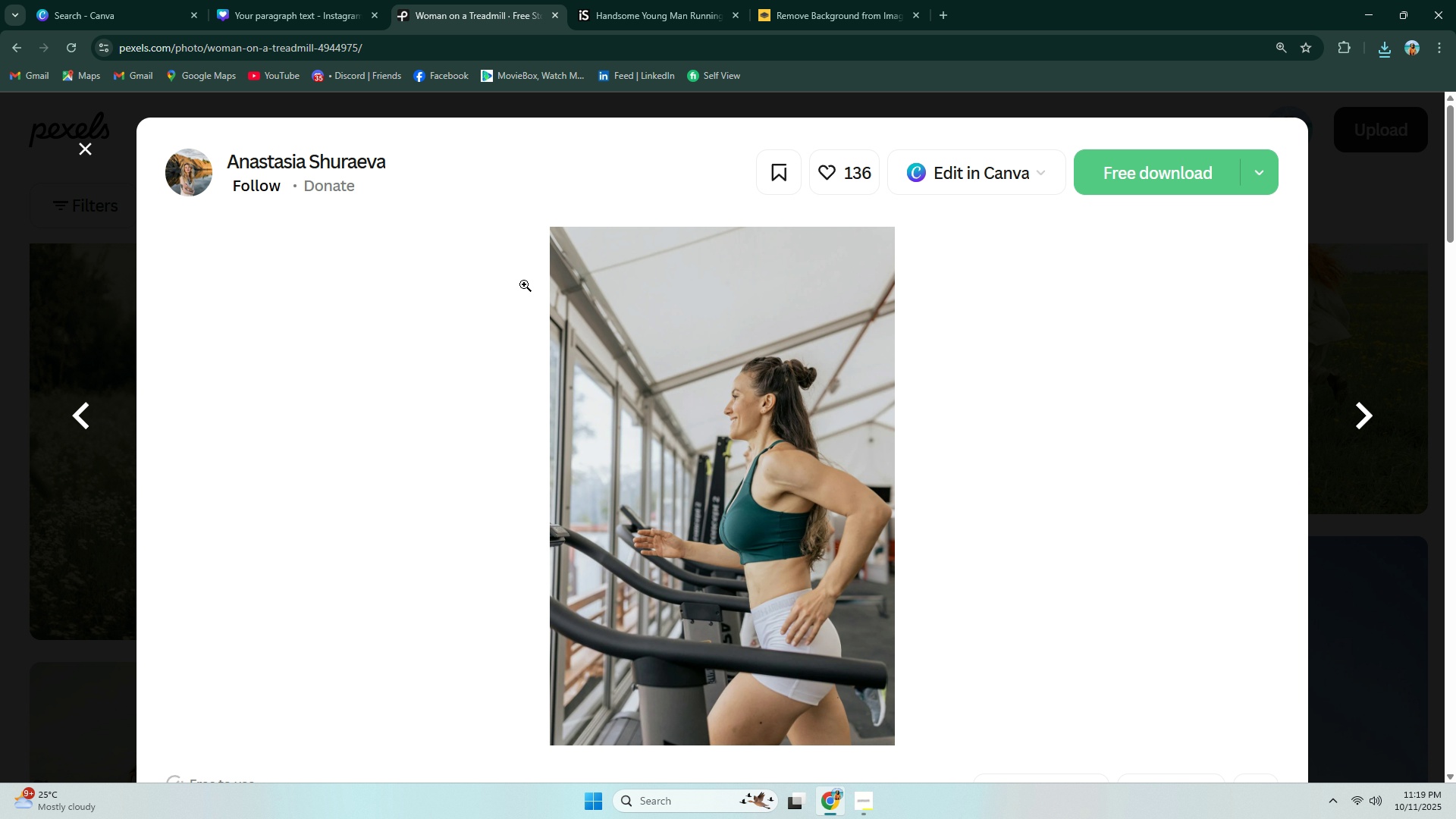 
left_click_drag(start_coordinate=[140, 300], to_coordinate=[133, 303])
 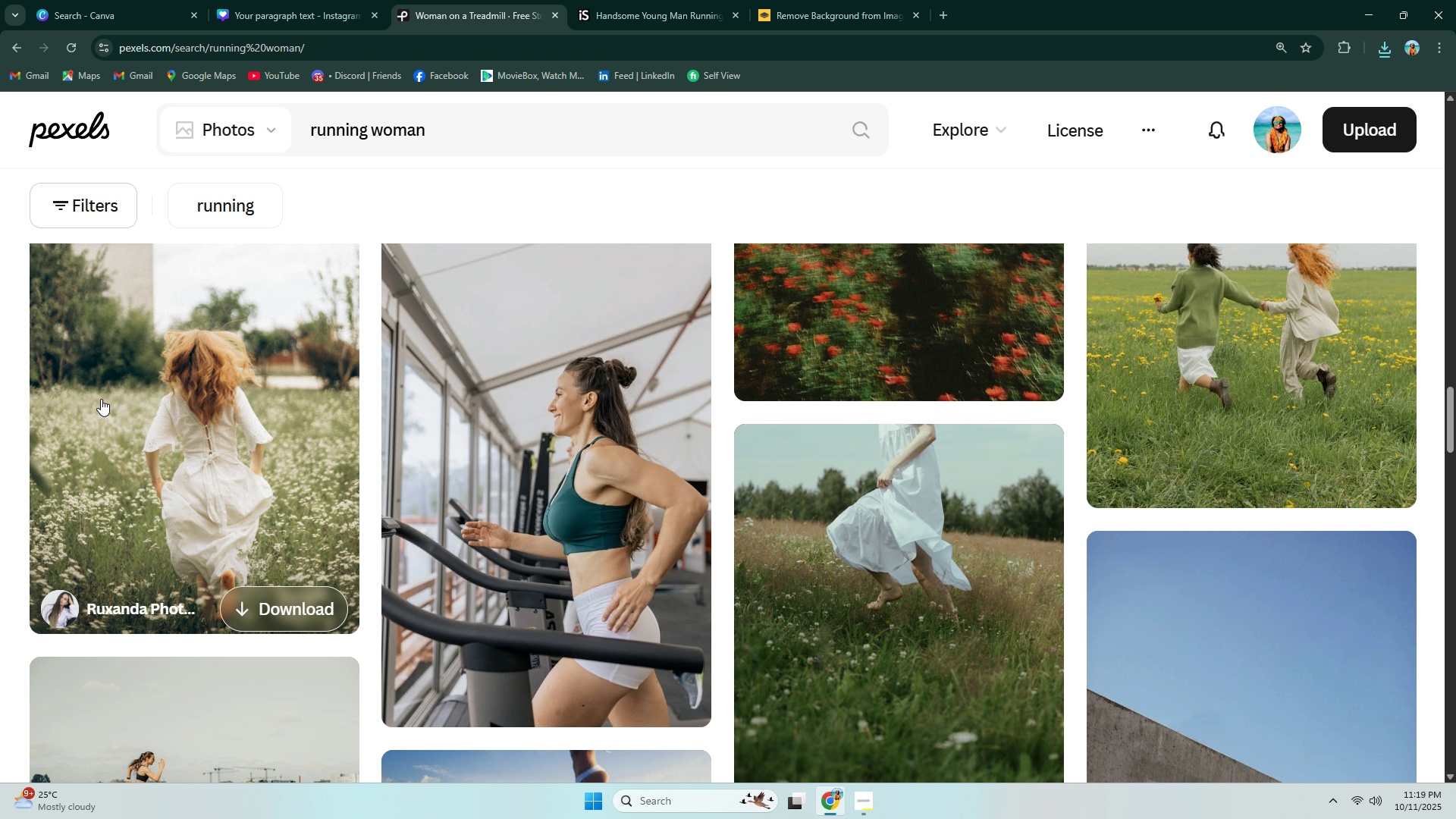 
scroll: coordinate [314, 343], scroll_direction: down, amount: 41.0
 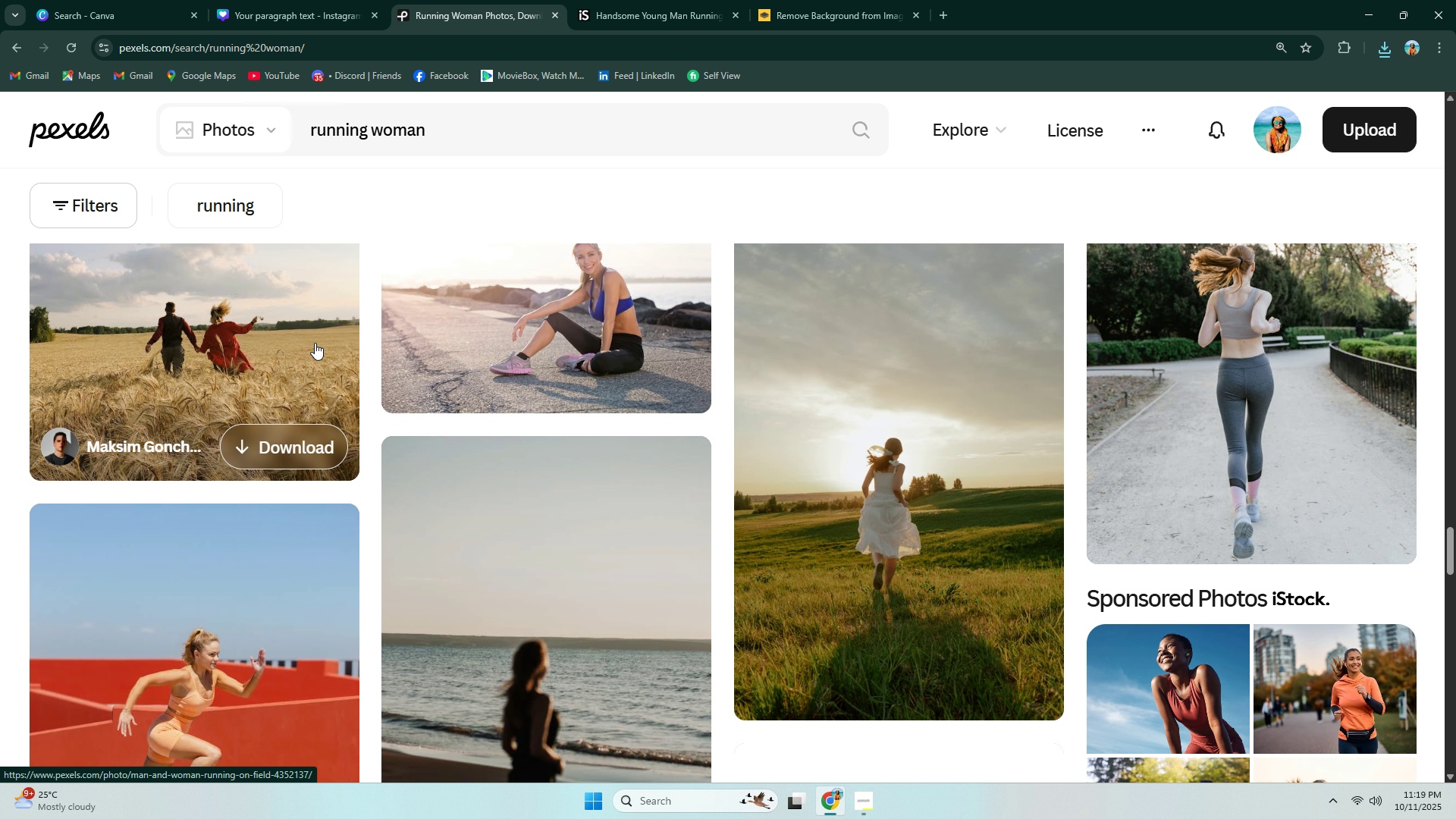 
scroll: coordinate [315, 343], scroll_direction: down, amount: 5.0
 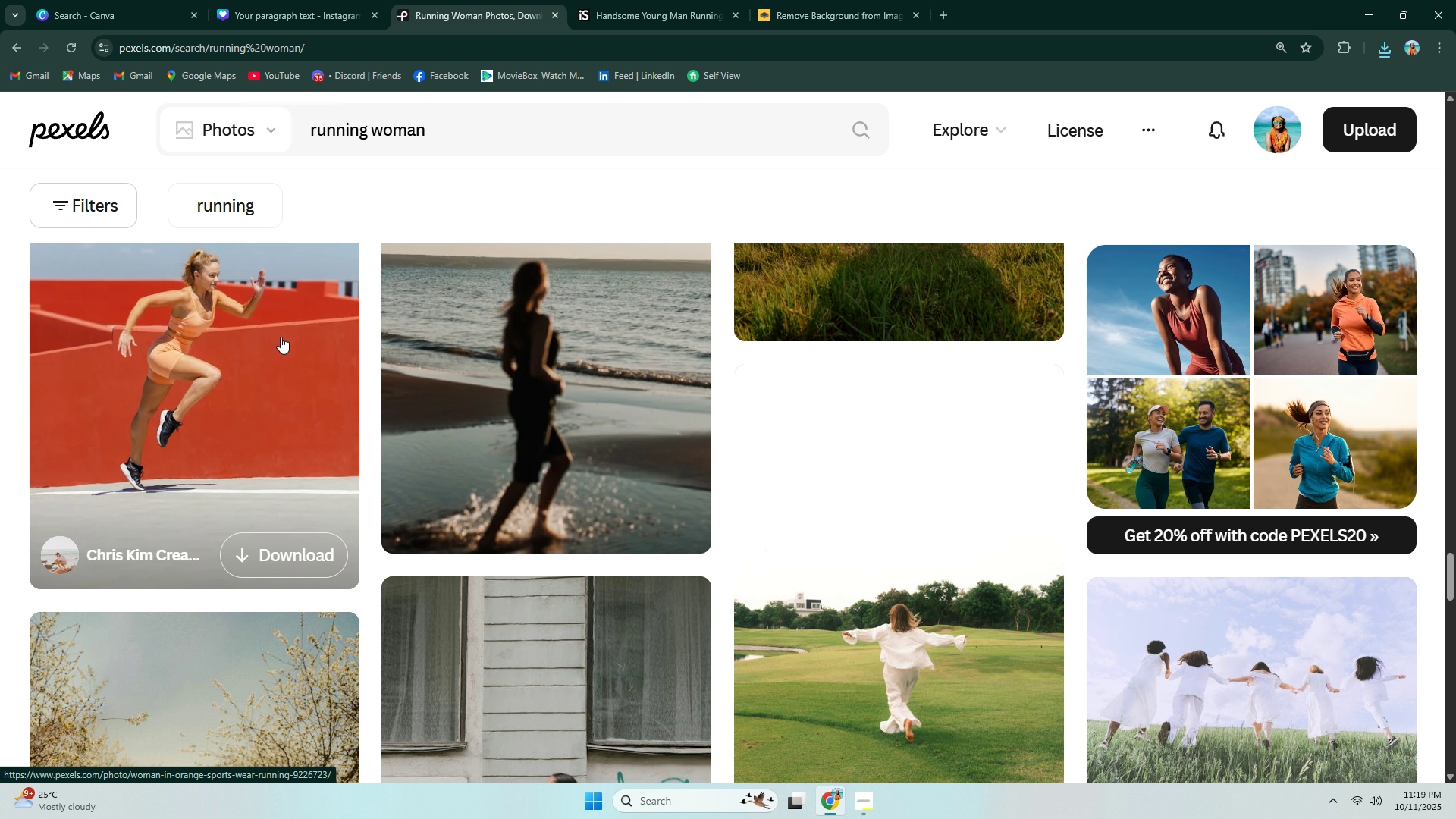 
left_click([281, 337])
 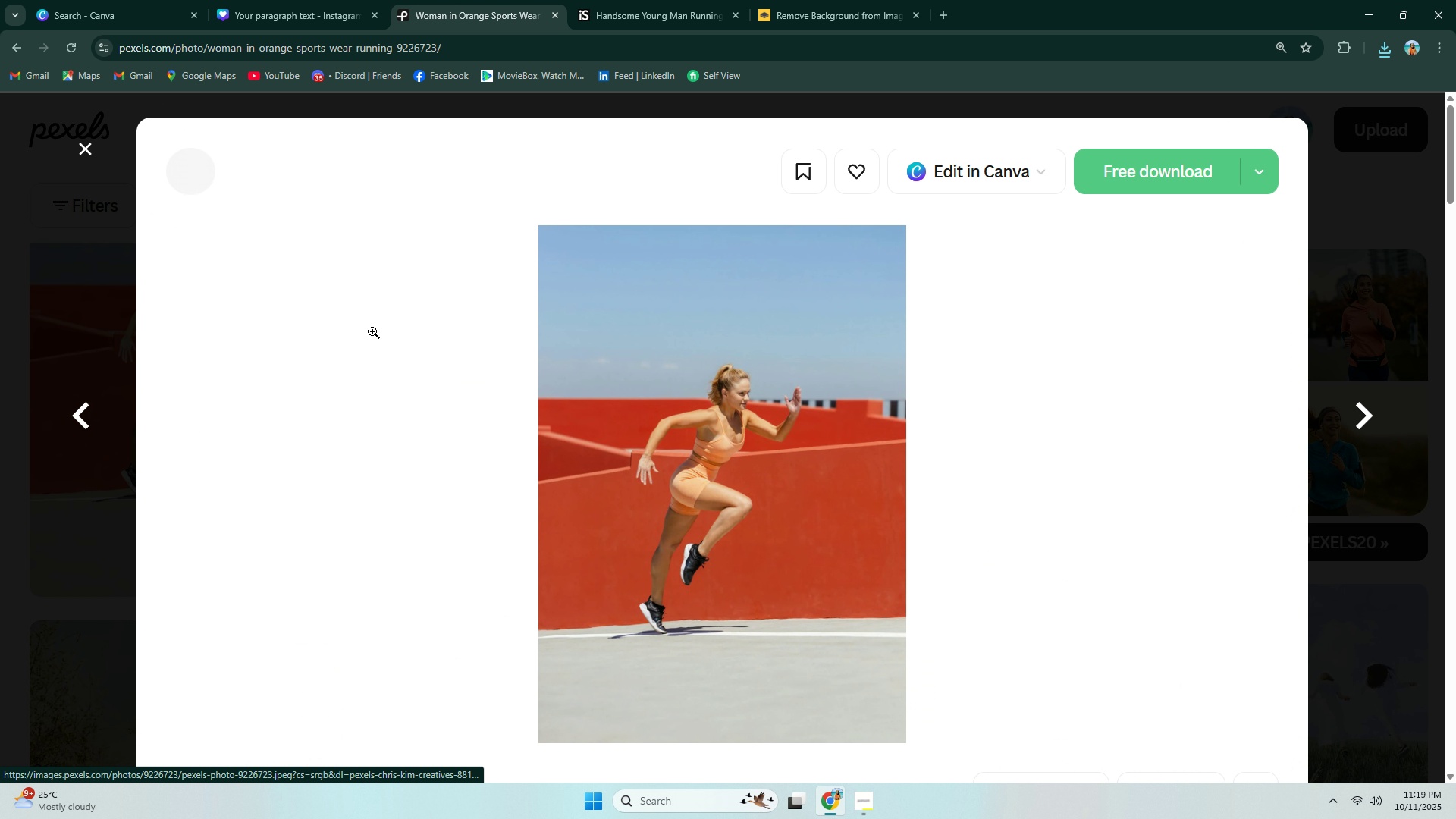 
scroll: coordinate [598, 322], scroll_direction: down, amount: 27.0
 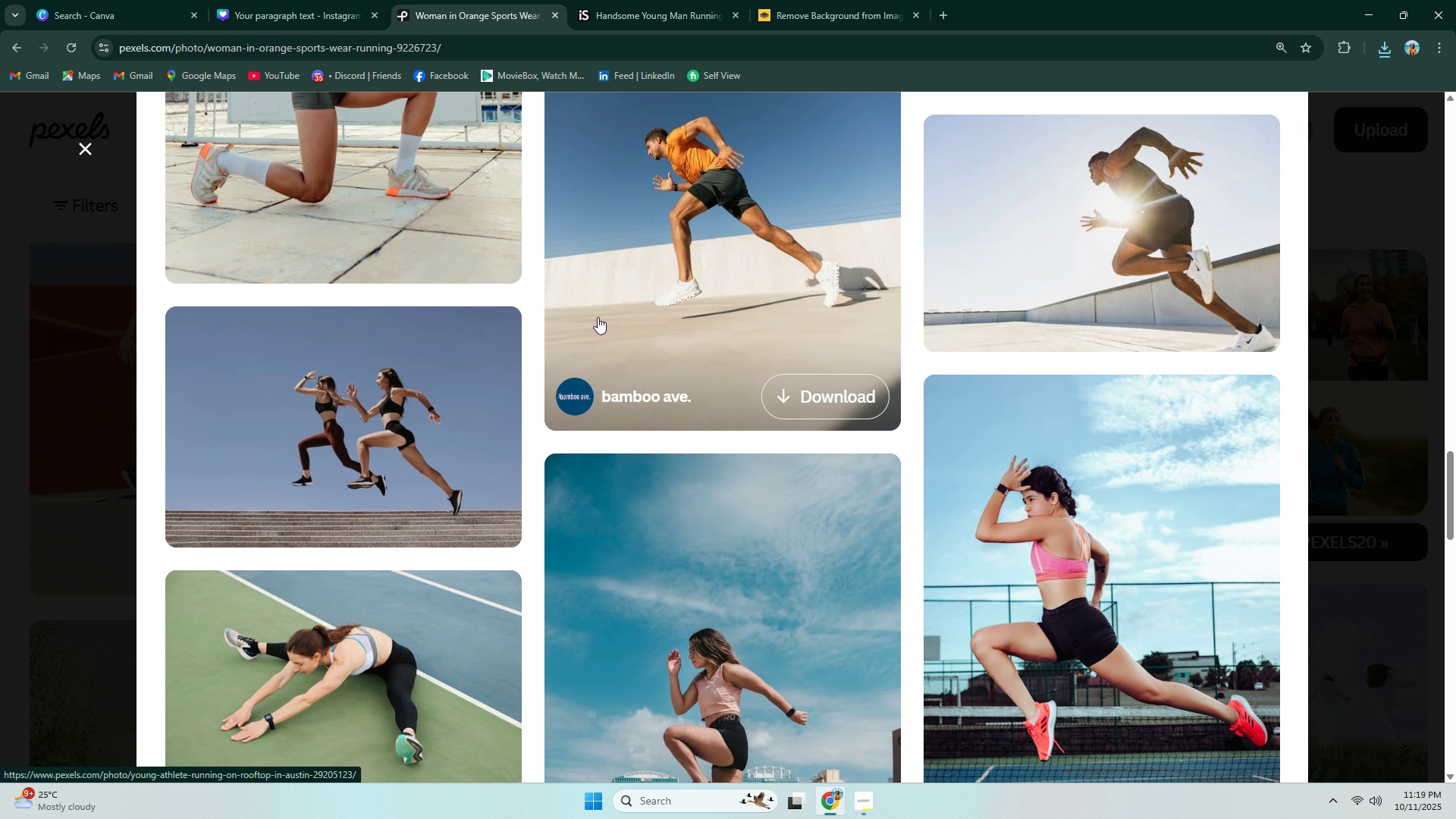 
scroll: coordinate [598, 317], scroll_direction: up, amount: 6.0
 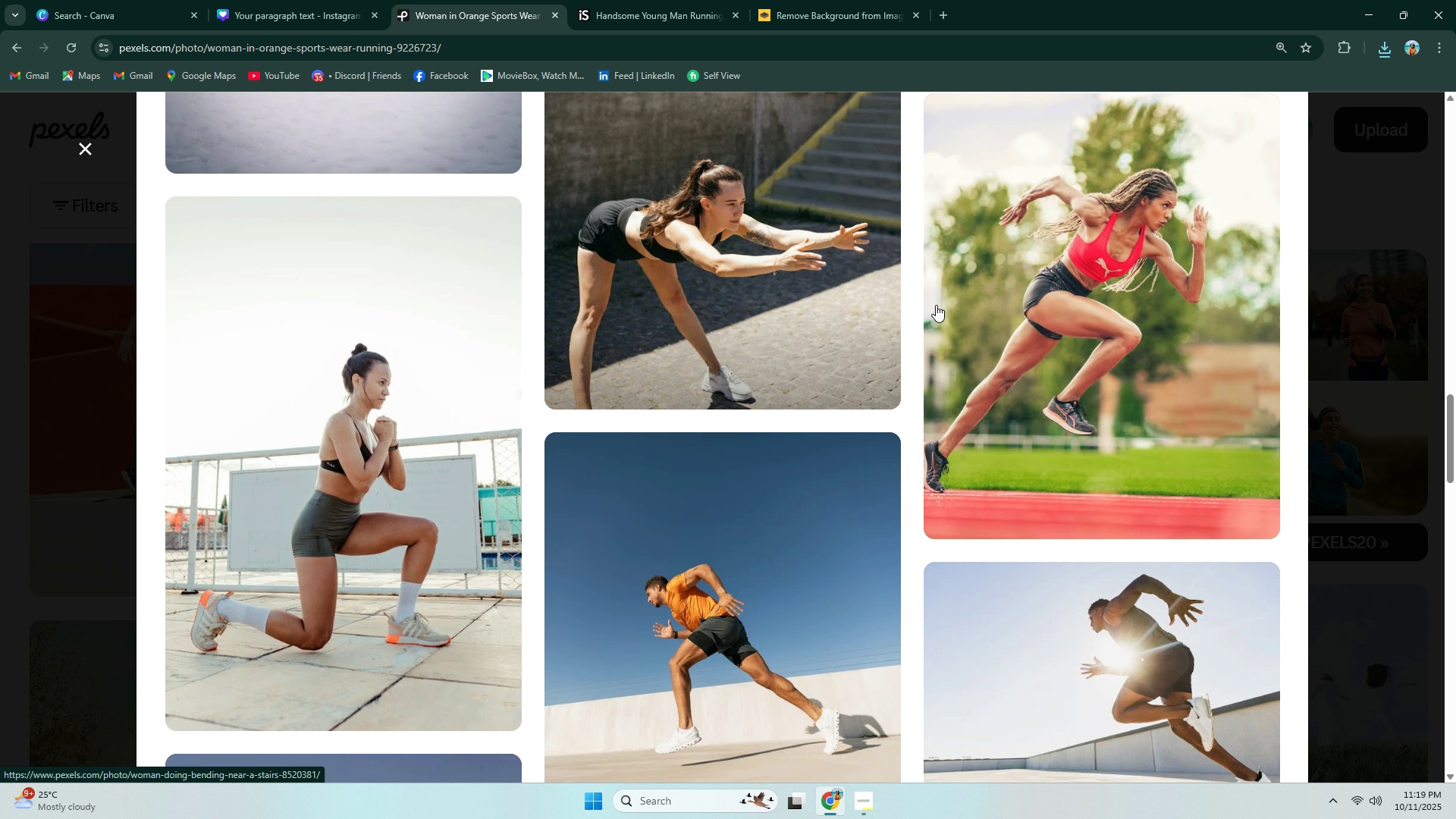 
left_click([1116, 288])
 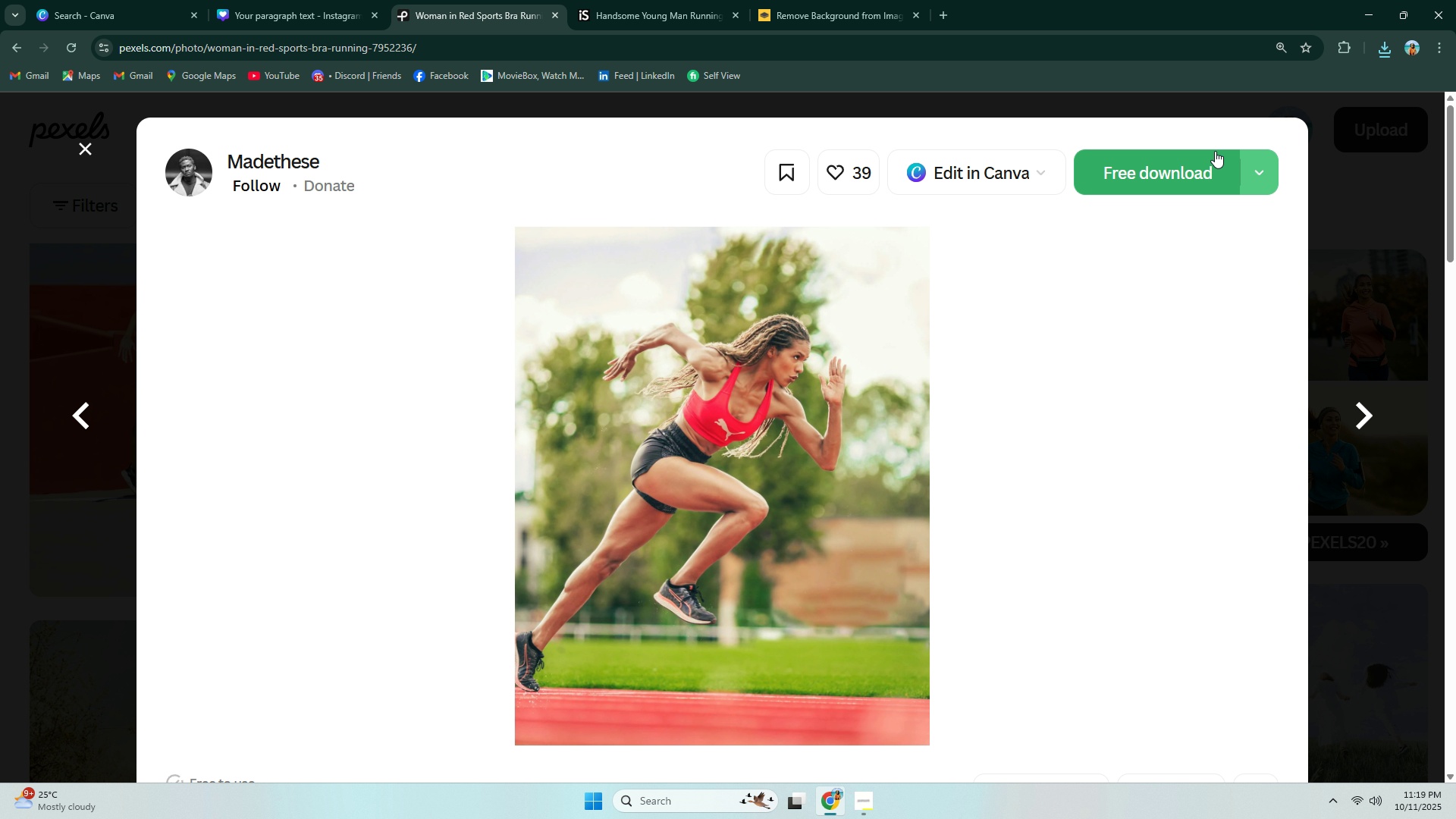 
left_click([1168, 179])
 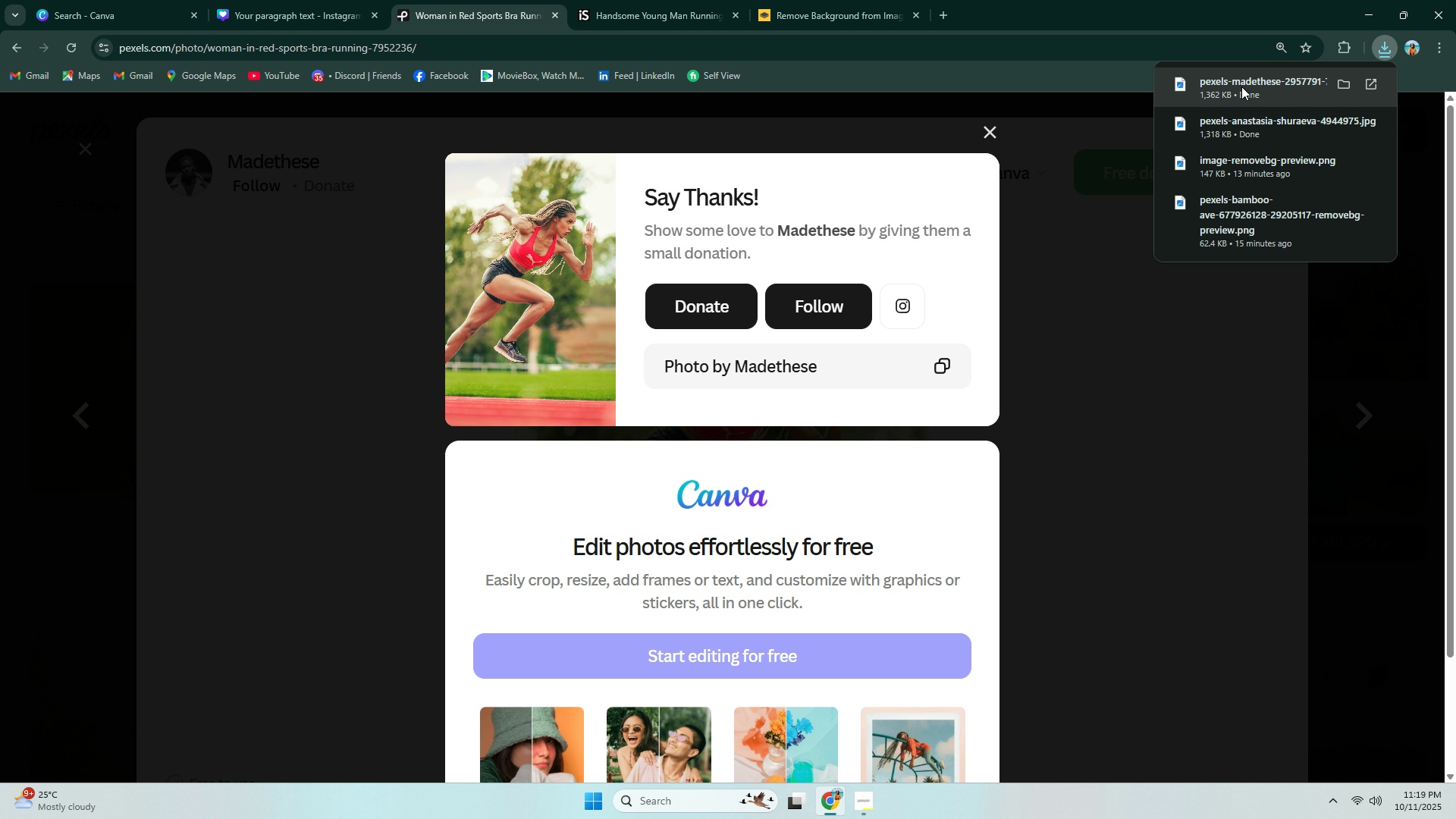 
left_click_drag(start_coordinate=[1274, 97], to_coordinate=[742, 353])
 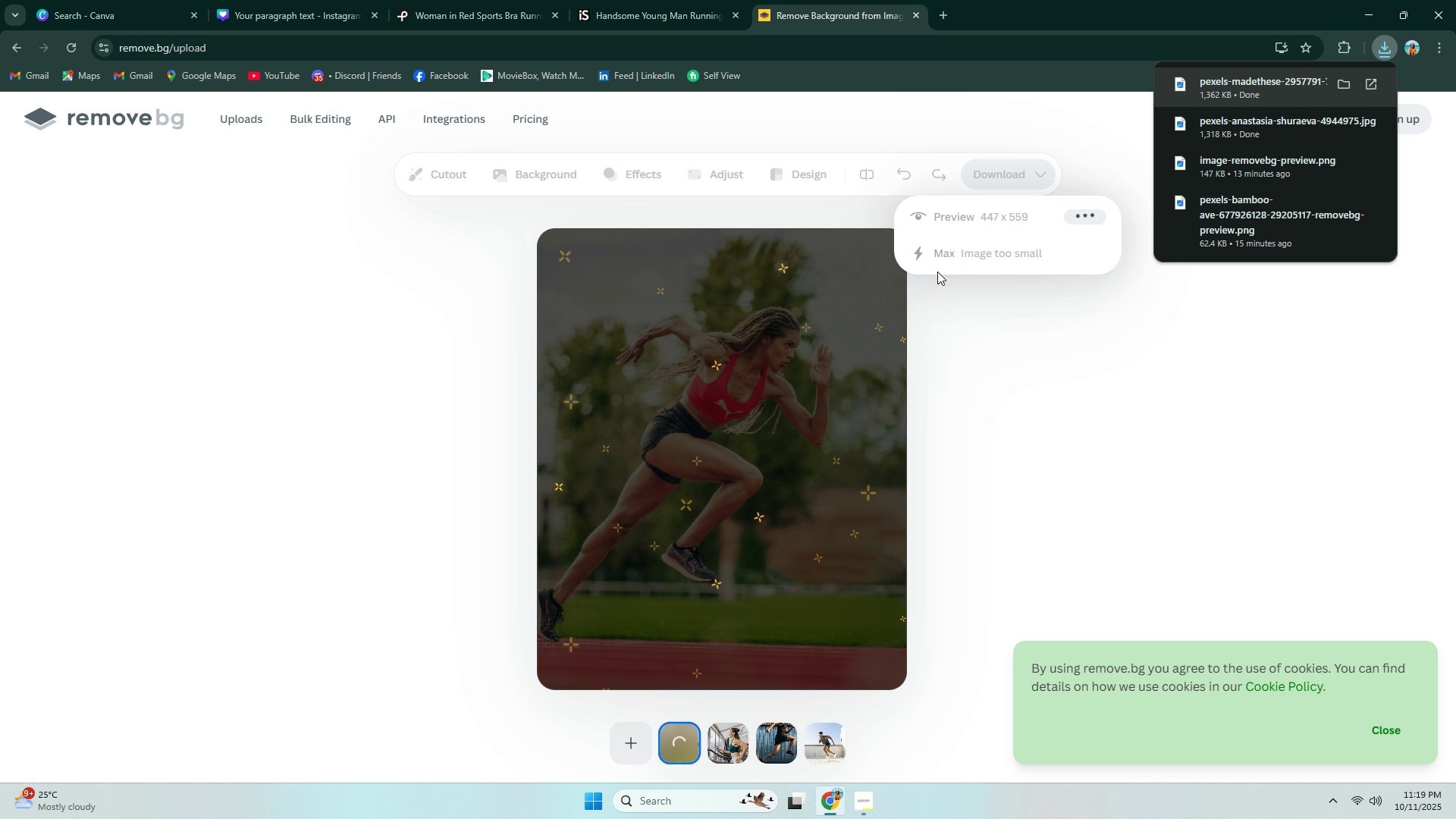 
left_click([1394, 52])
 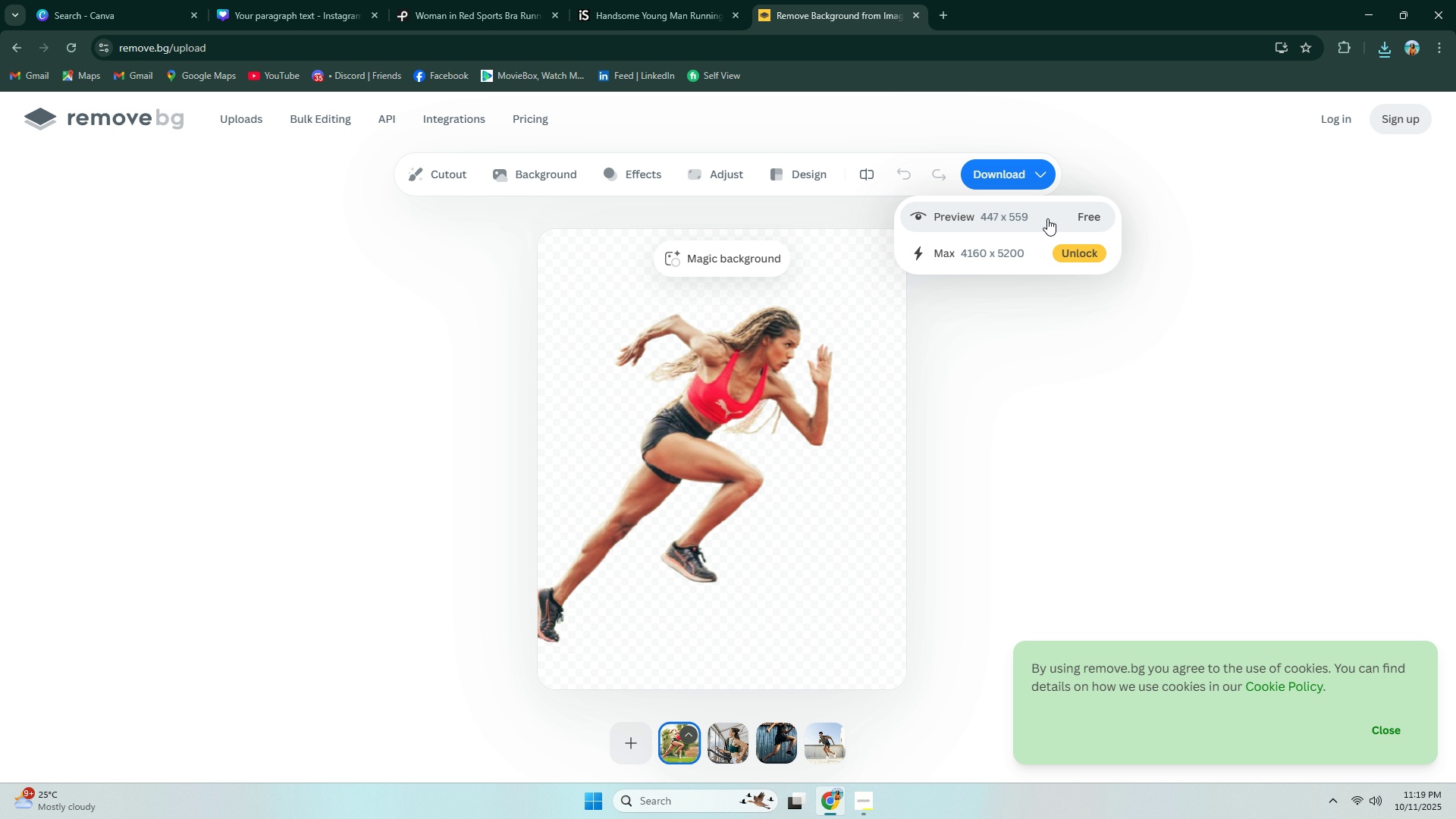 
wait(5.71)
 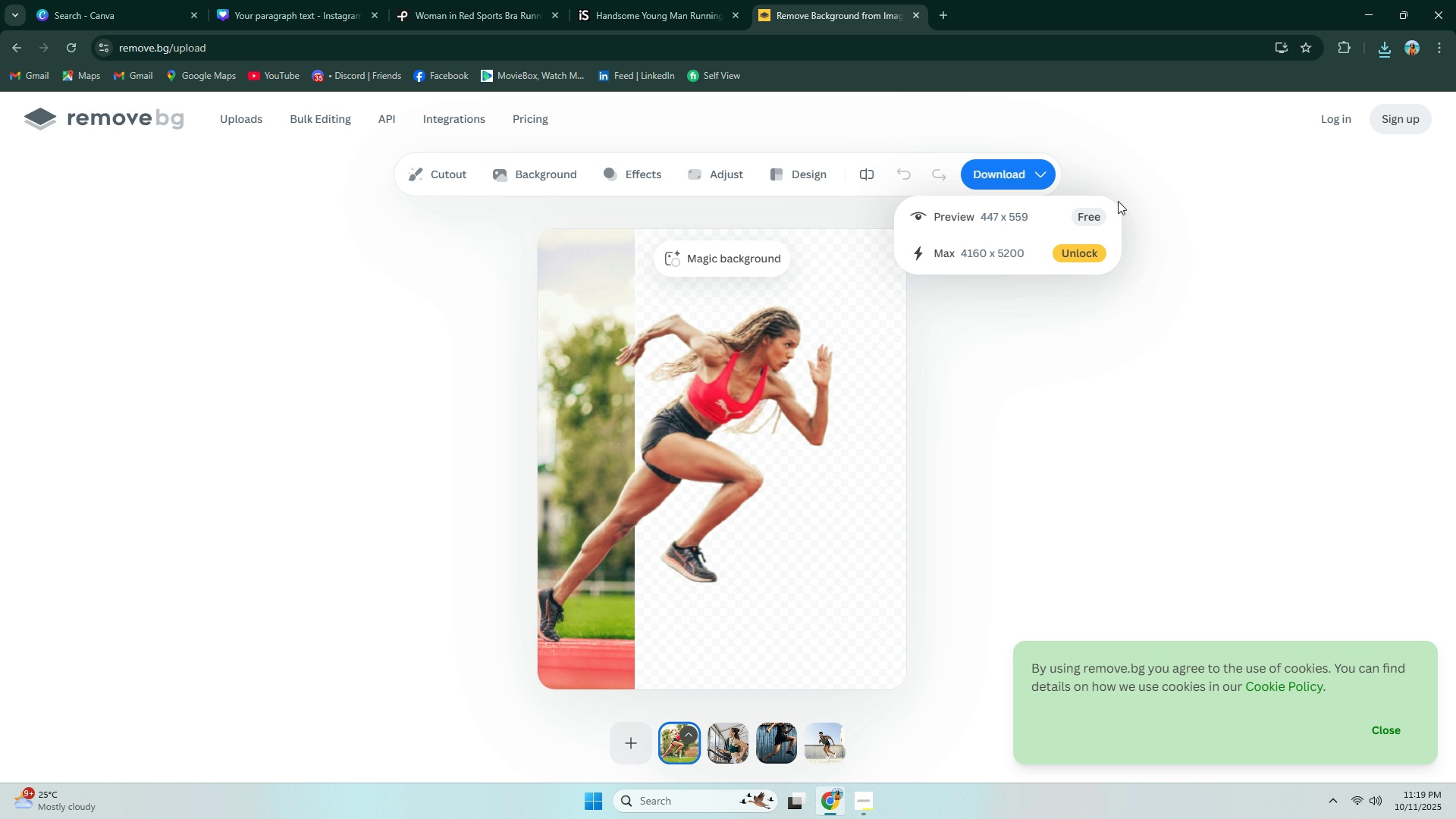 
left_click([1047, 218])
 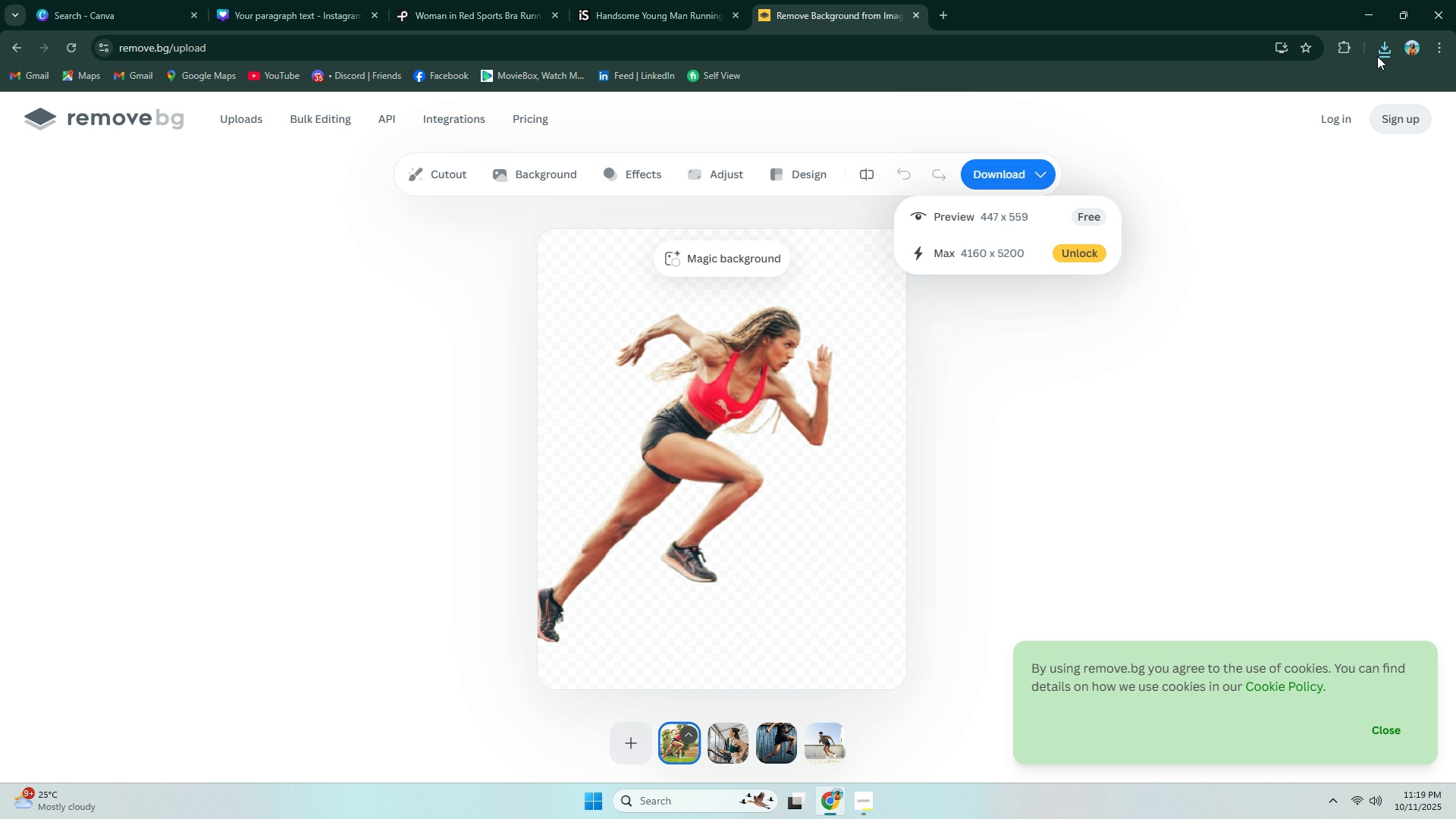 
left_click([1385, 49])
 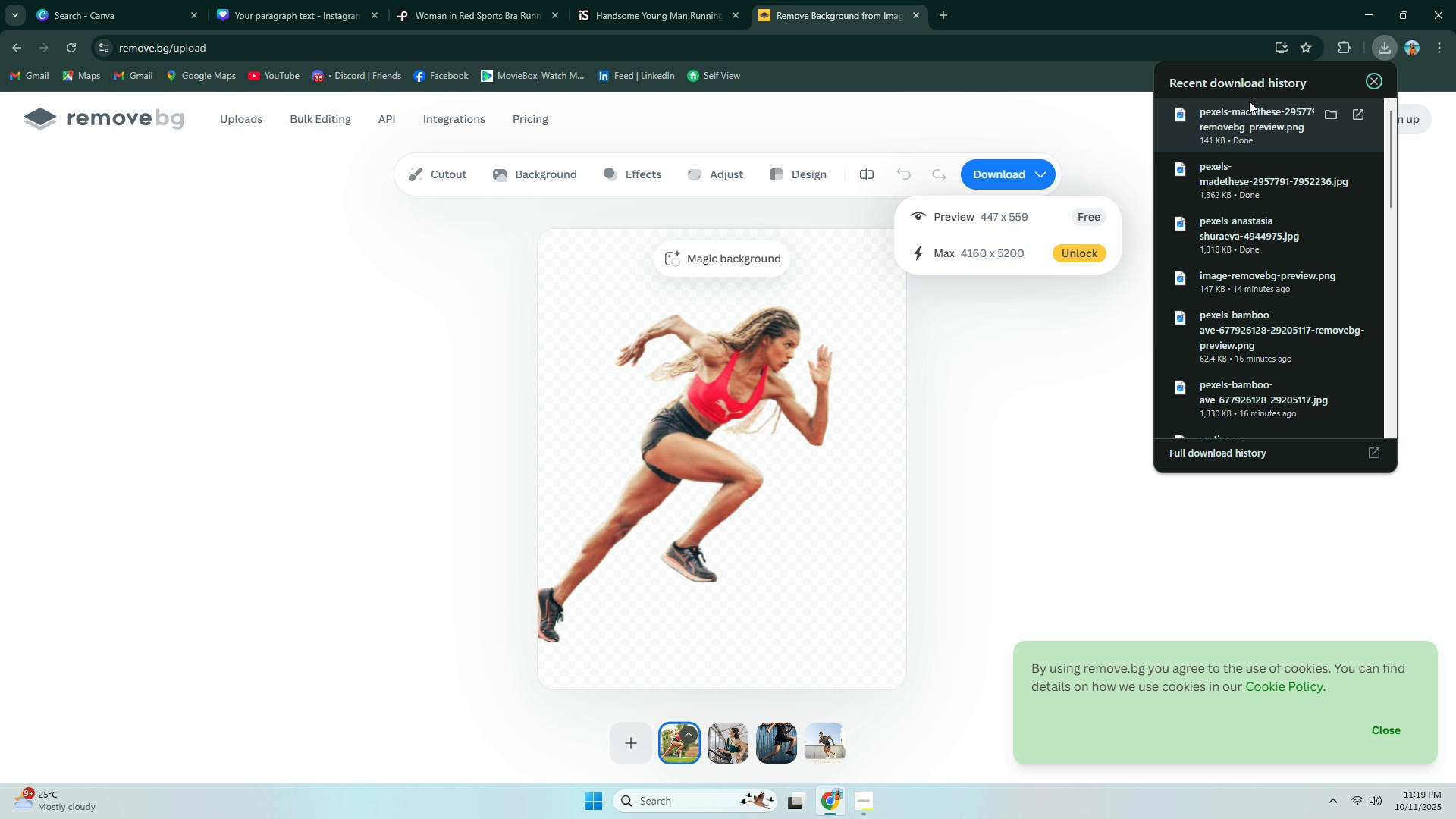 
left_click_drag(start_coordinate=[1255, 124], to_coordinate=[802, 387])
 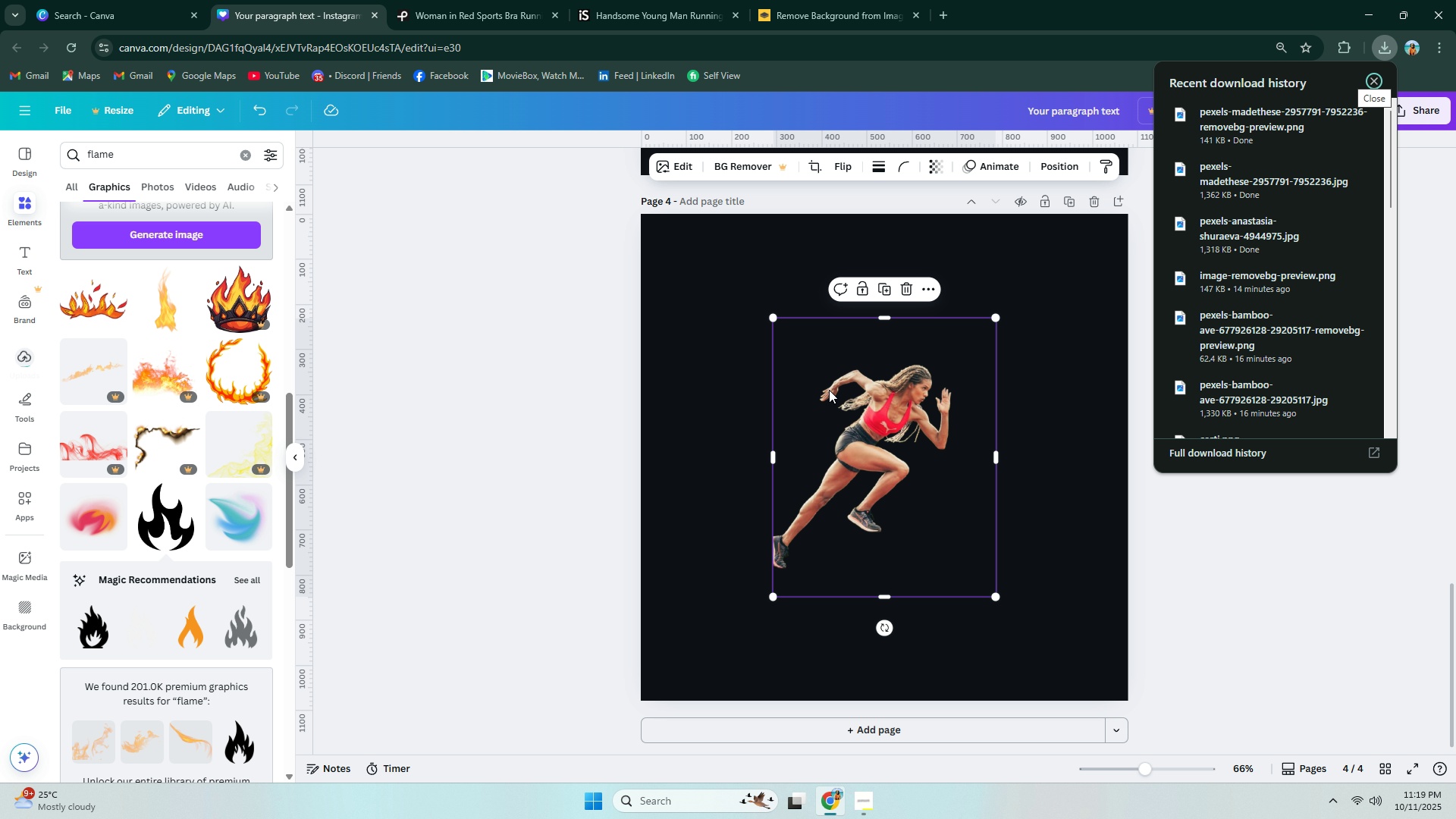 
left_click_drag(start_coordinate=[830, 394], to_coordinate=[918, 472])
 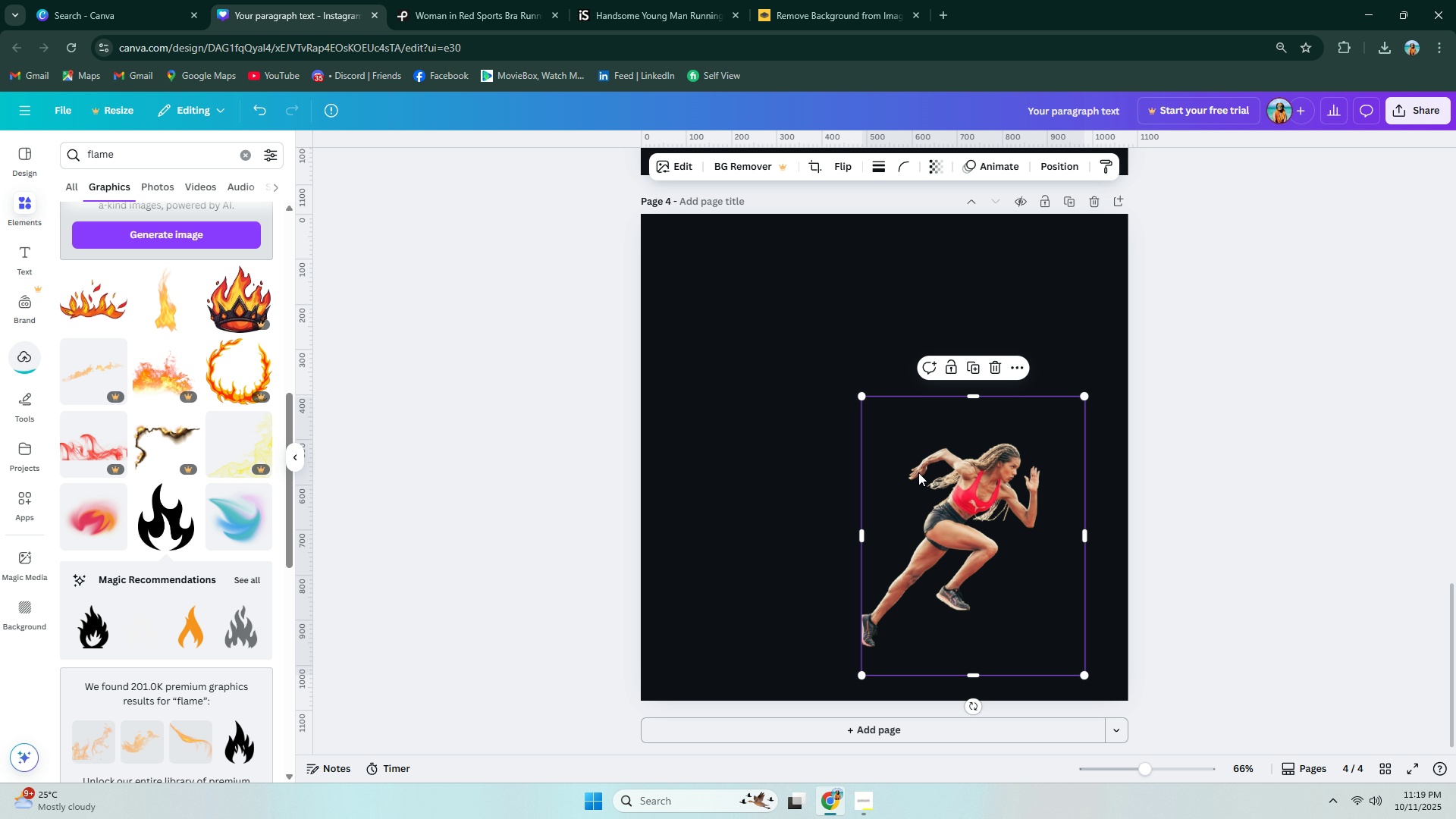 
left_click_drag(start_coordinate=[918, 472], to_coordinate=[915, 492])
 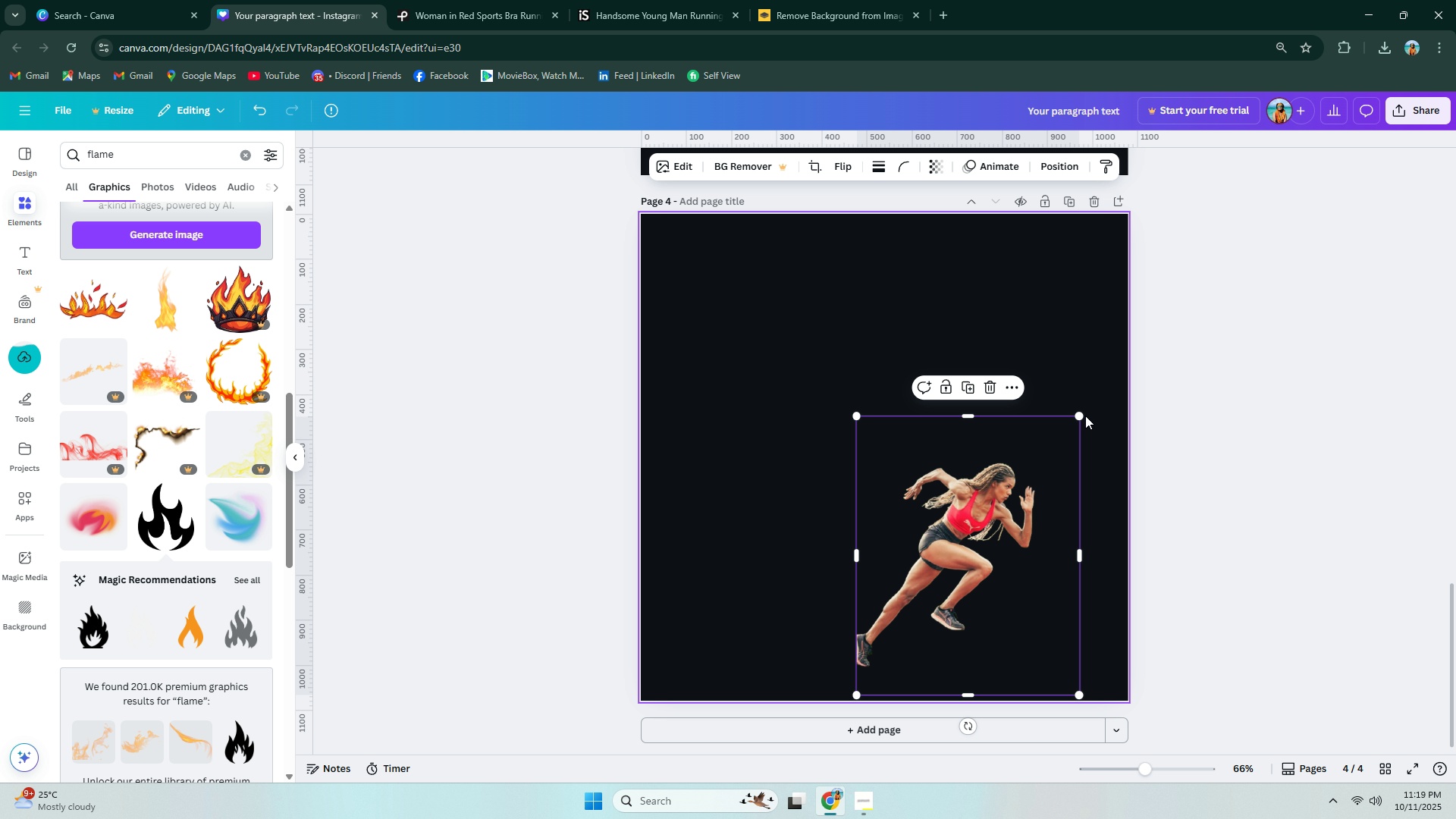 
left_click_drag(start_coordinate=[1081, 416], to_coordinate=[1157, 237])
 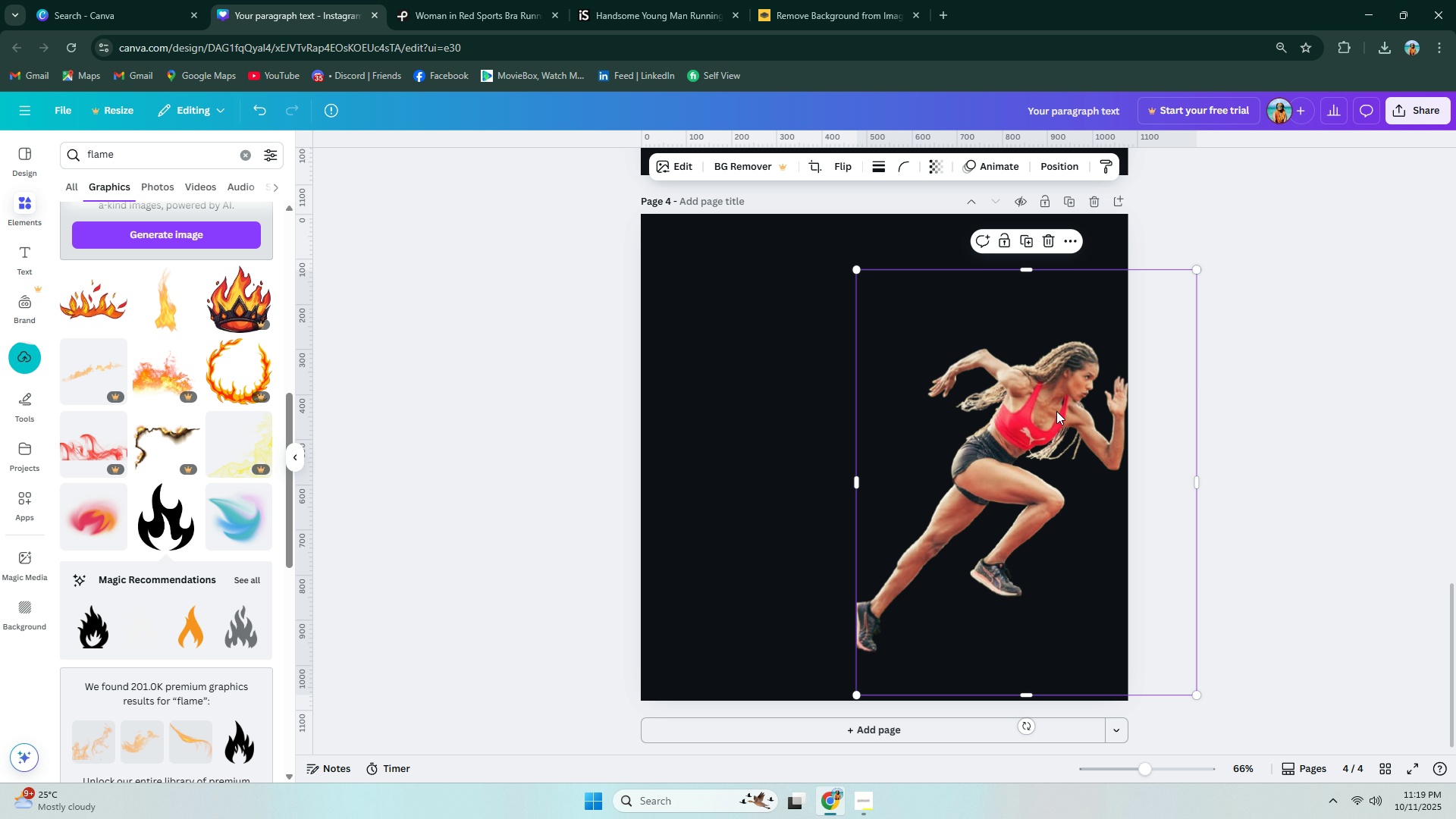 
left_click_drag(start_coordinate=[1046, 431], to_coordinate=[1022, 430])
 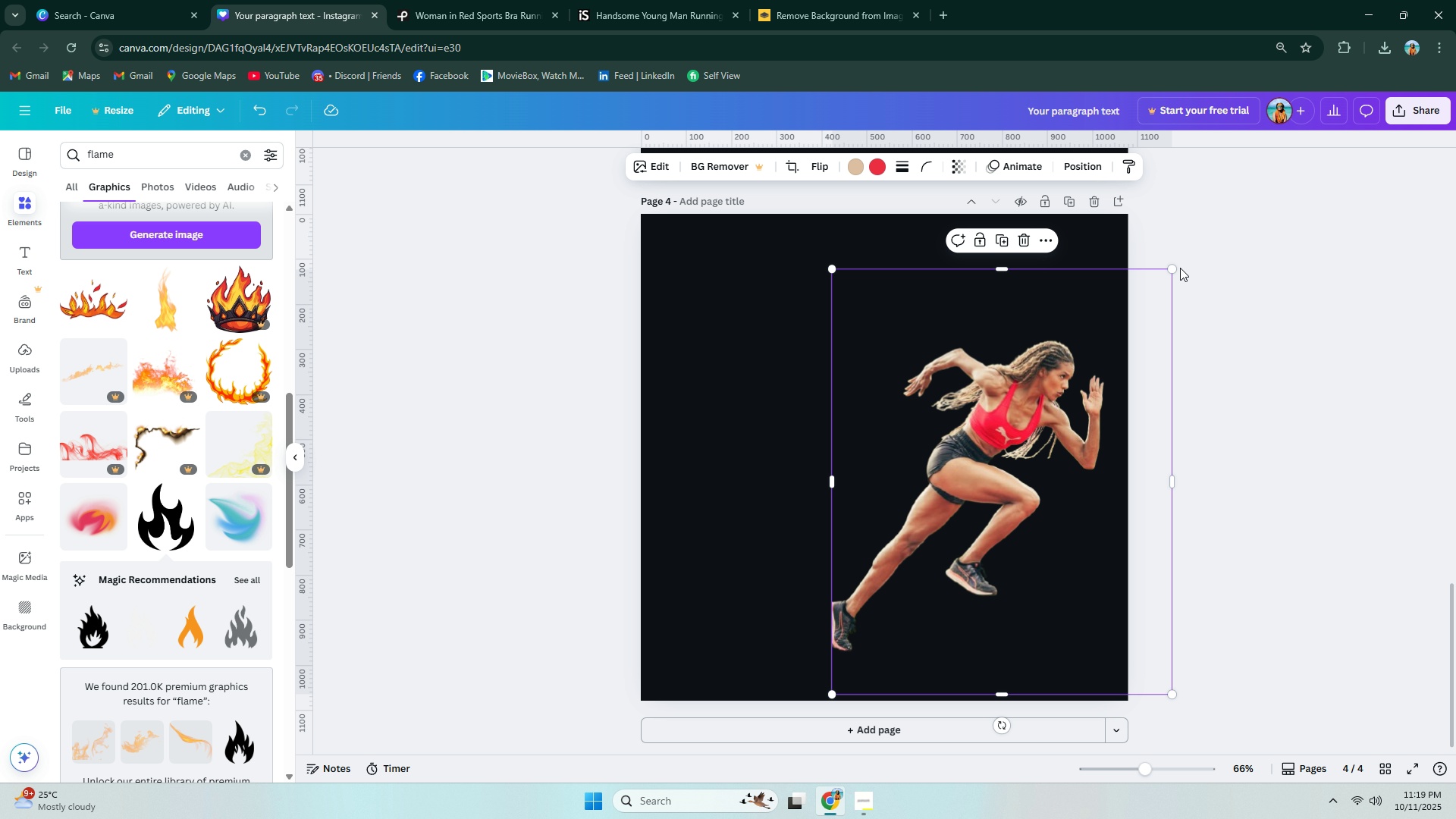 
left_click_drag(start_coordinate=[1177, 267], to_coordinate=[1198, 252])
 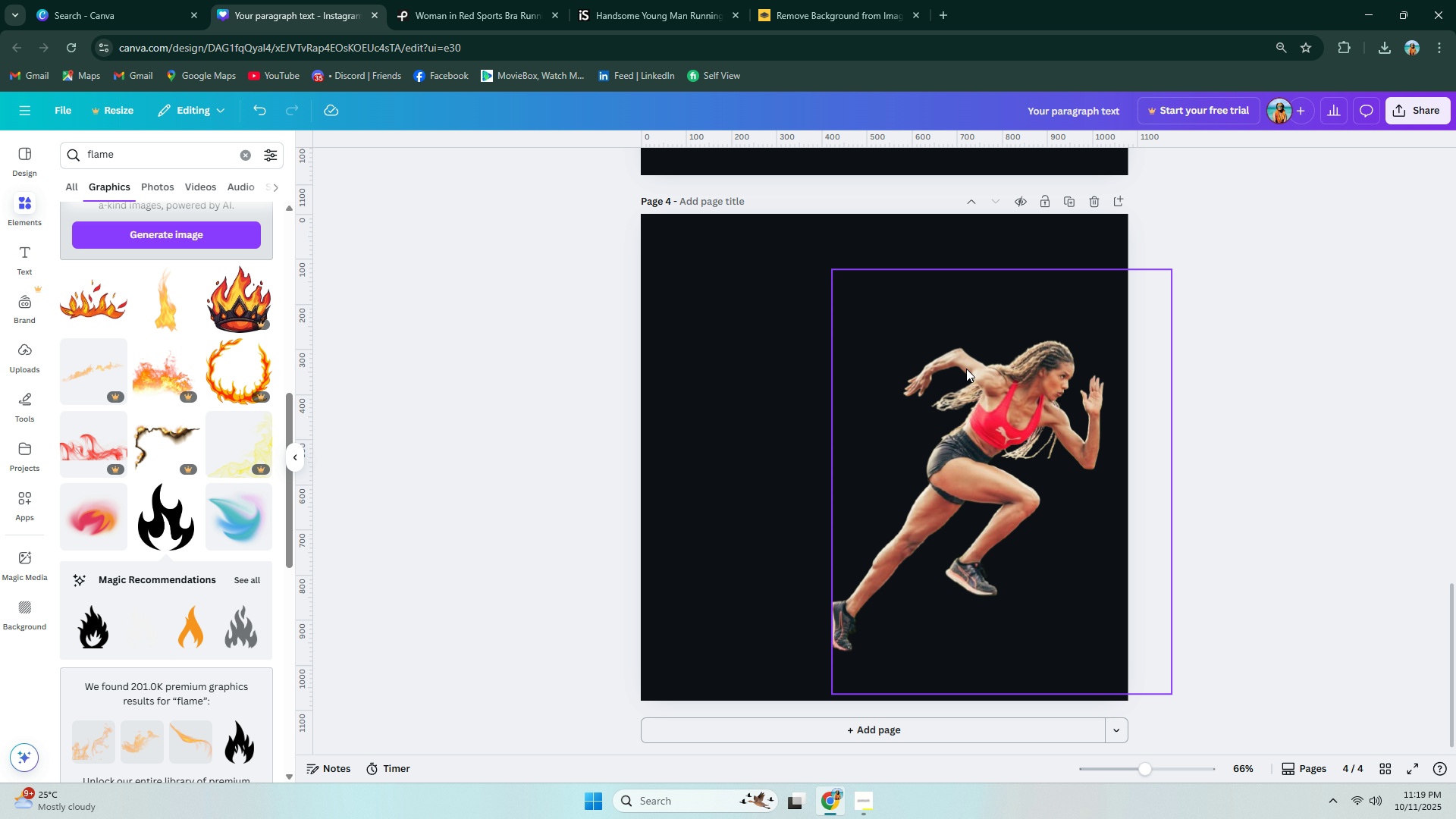 
left_click([957, 382])
 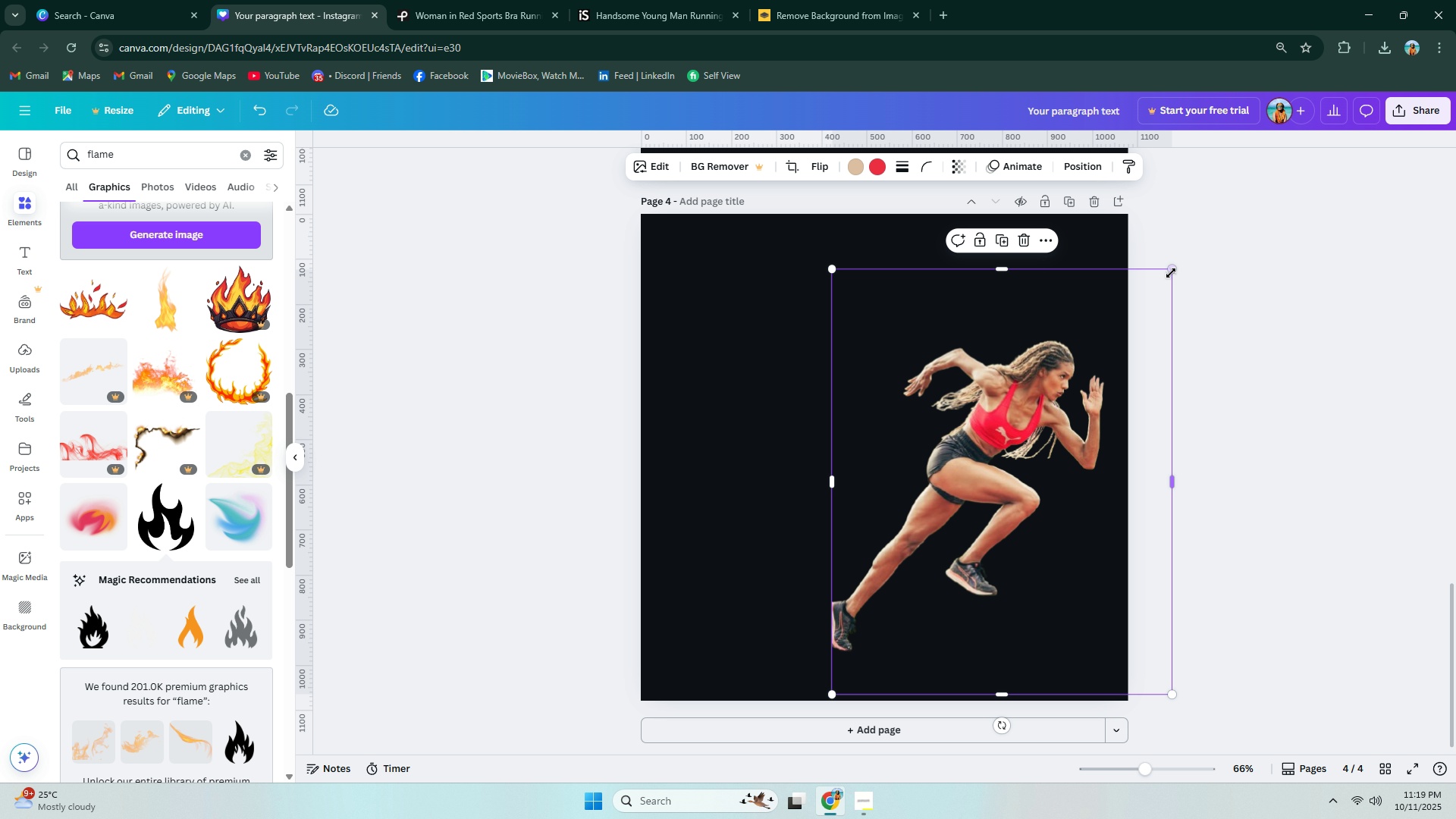 
left_click_drag(start_coordinate=[1171, 273], to_coordinate=[1229, 224])
 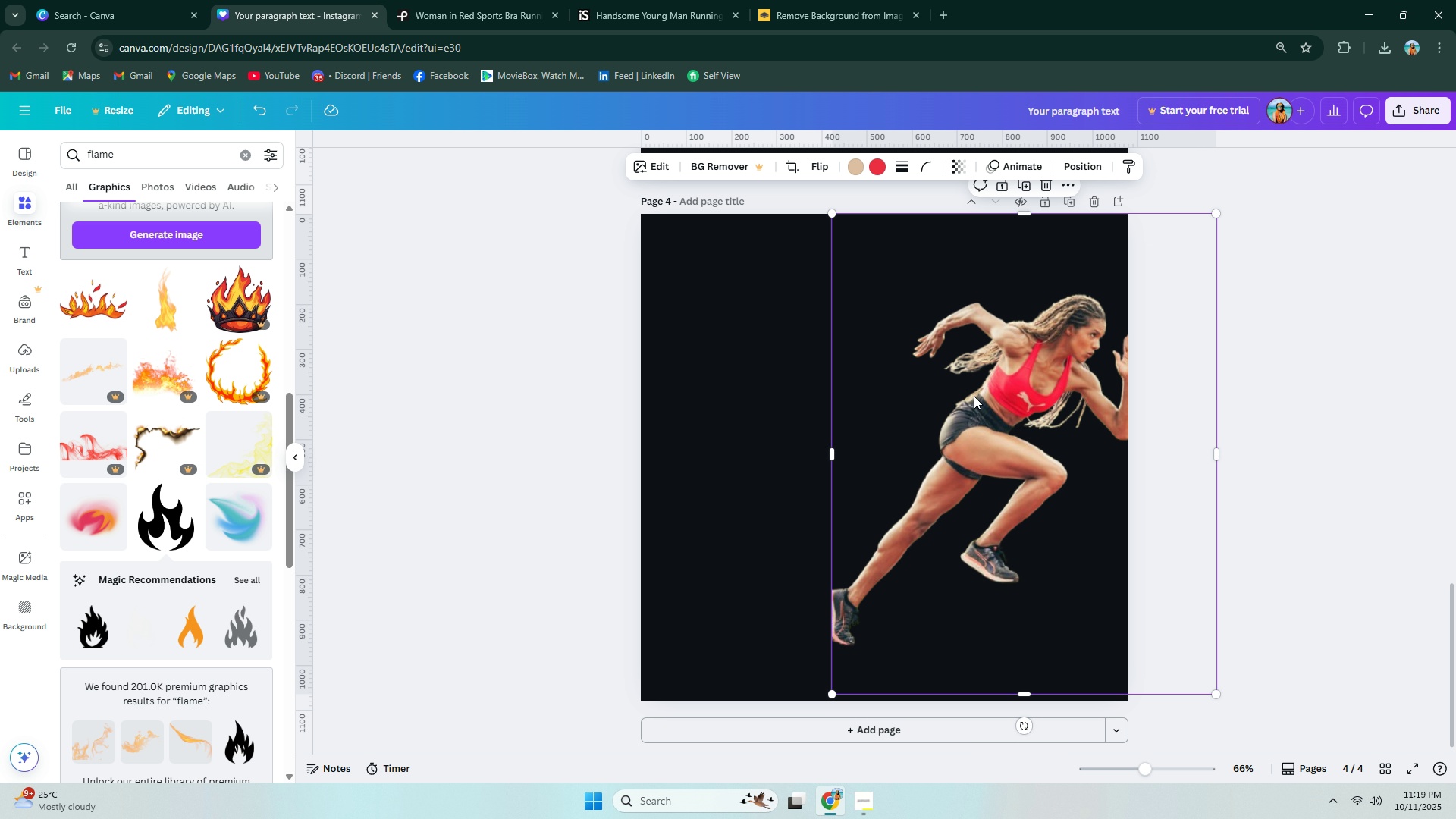 
left_click_drag(start_coordinate=[934, 445], to_coordinate=[896, 465])
 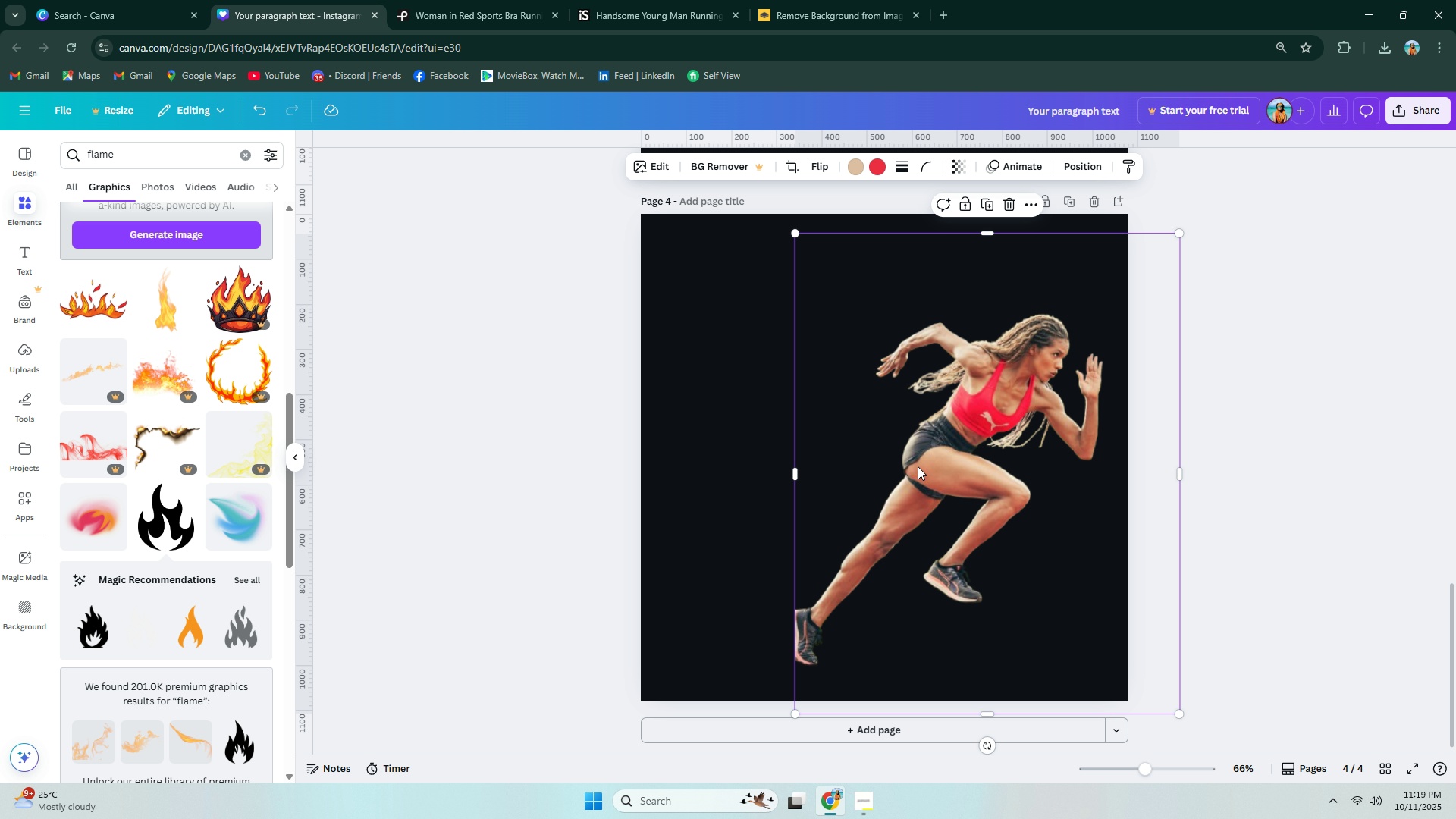 
left_click_drag(start_coordinate=[937, 466], to_coordinate=[941, 497])
 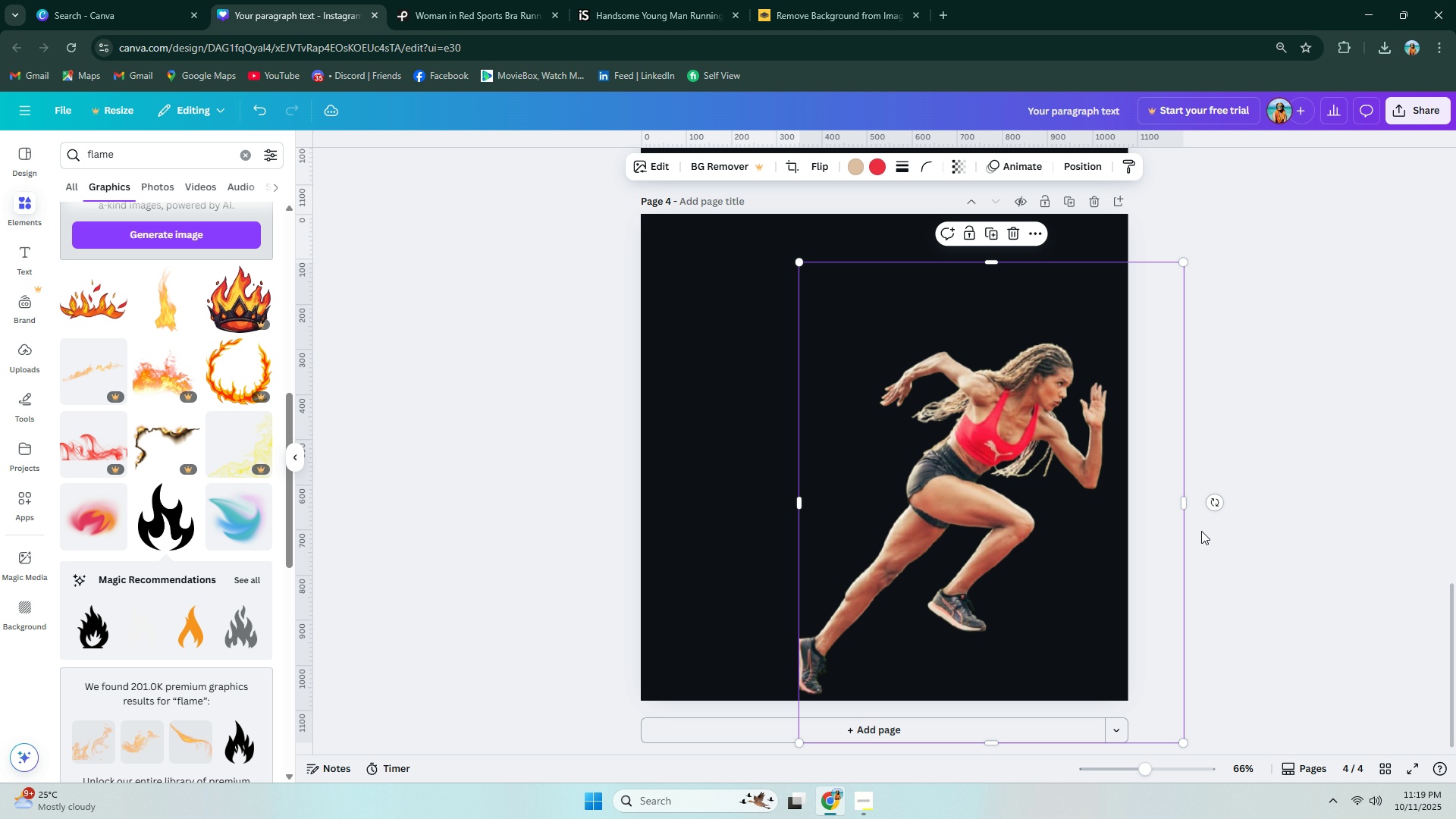 
left_click([1201, 531])
 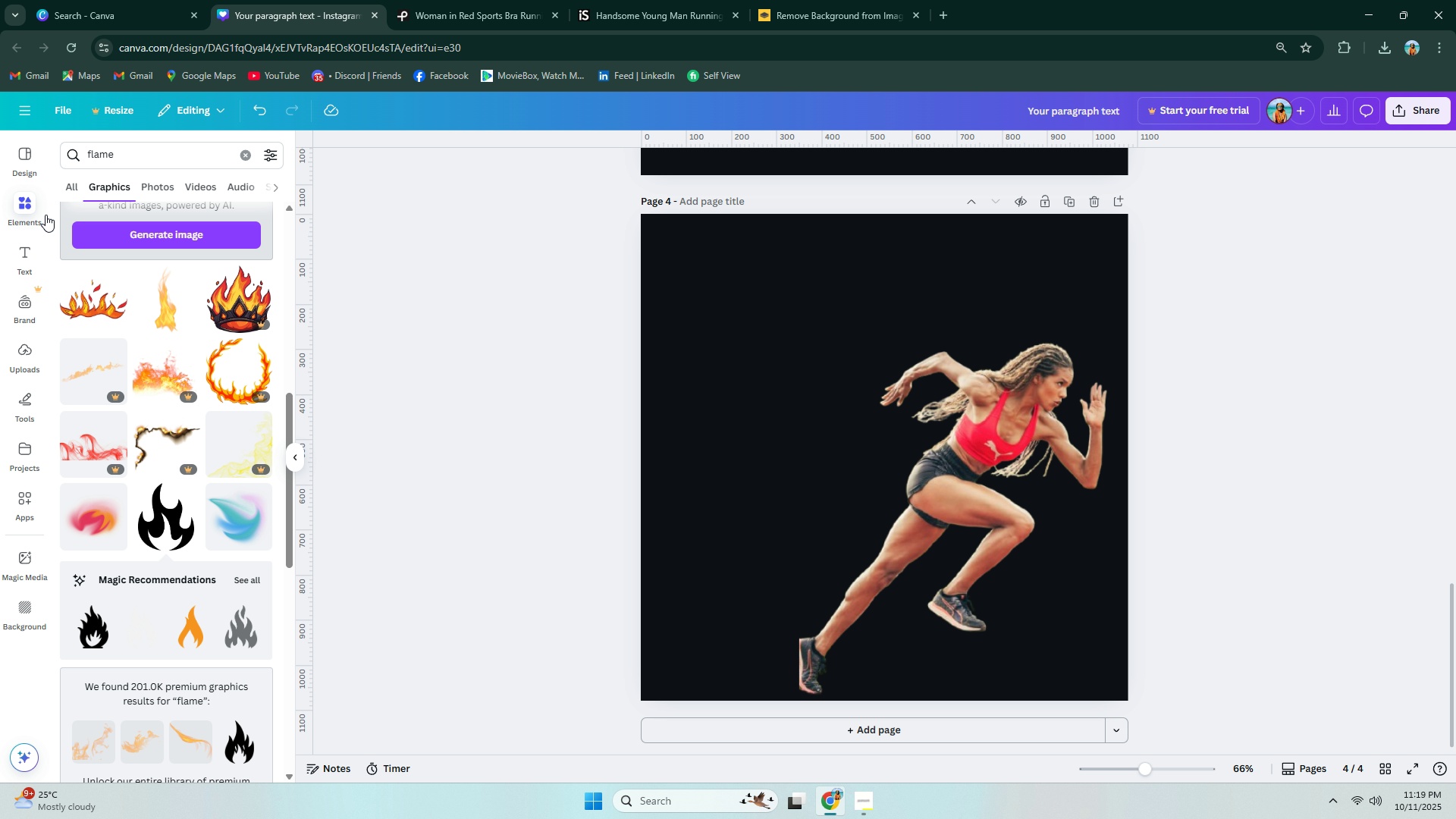 
left_click([25, 251])
 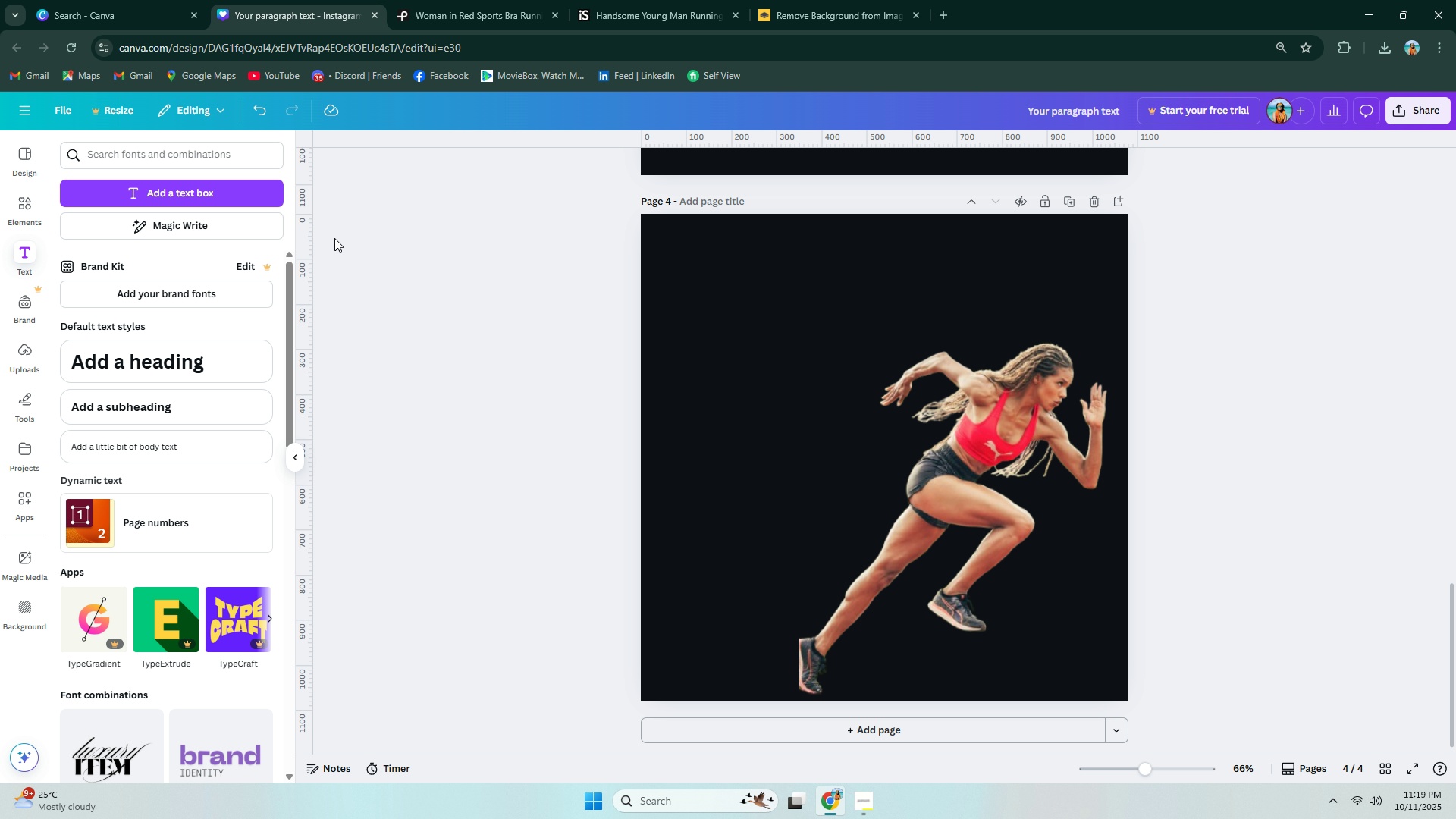 
left_click([196, 196])
 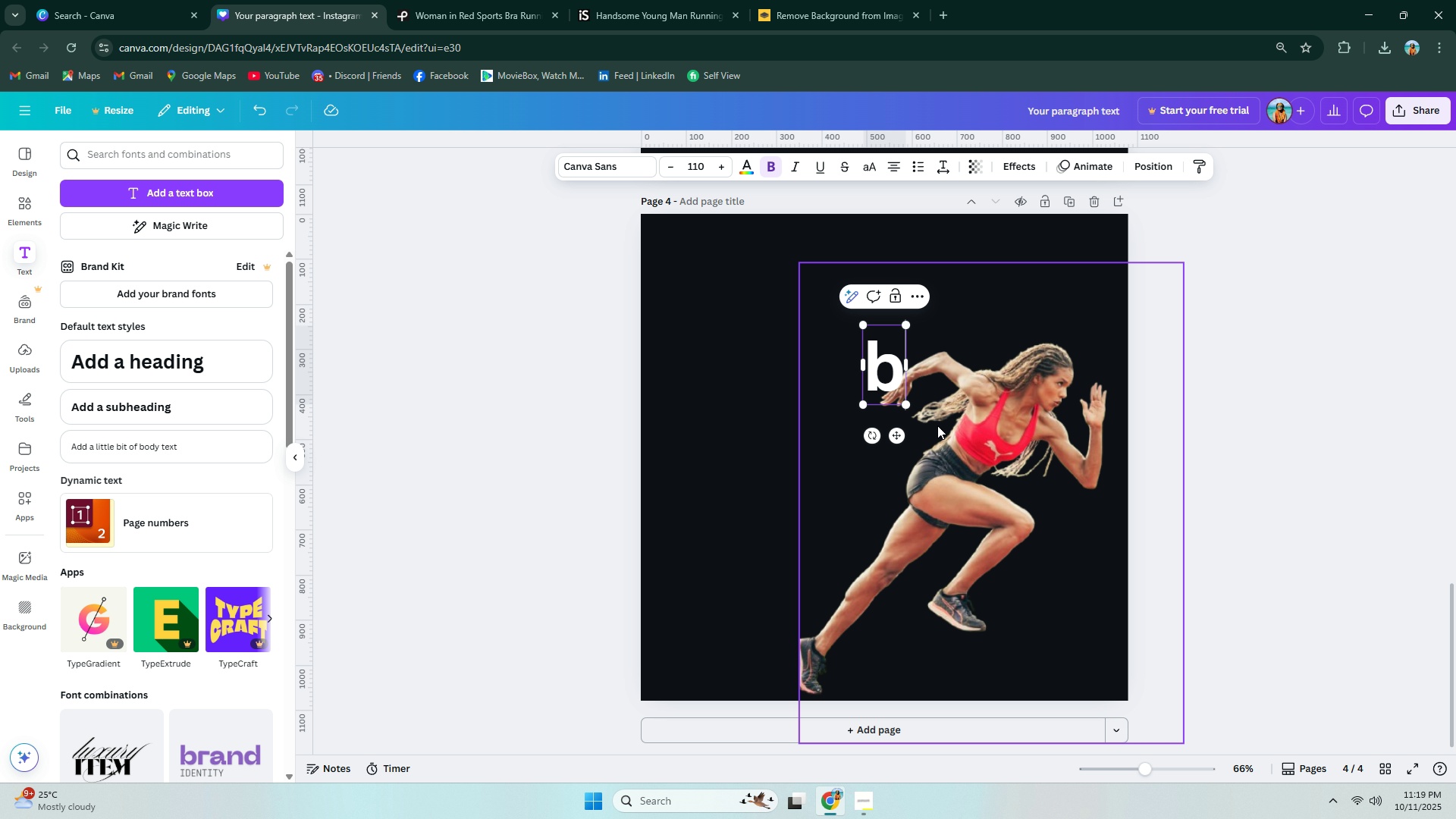 
type(boo)
key(Backspace)
key(Backspace)
key(Backspace)
type(BOOST)
 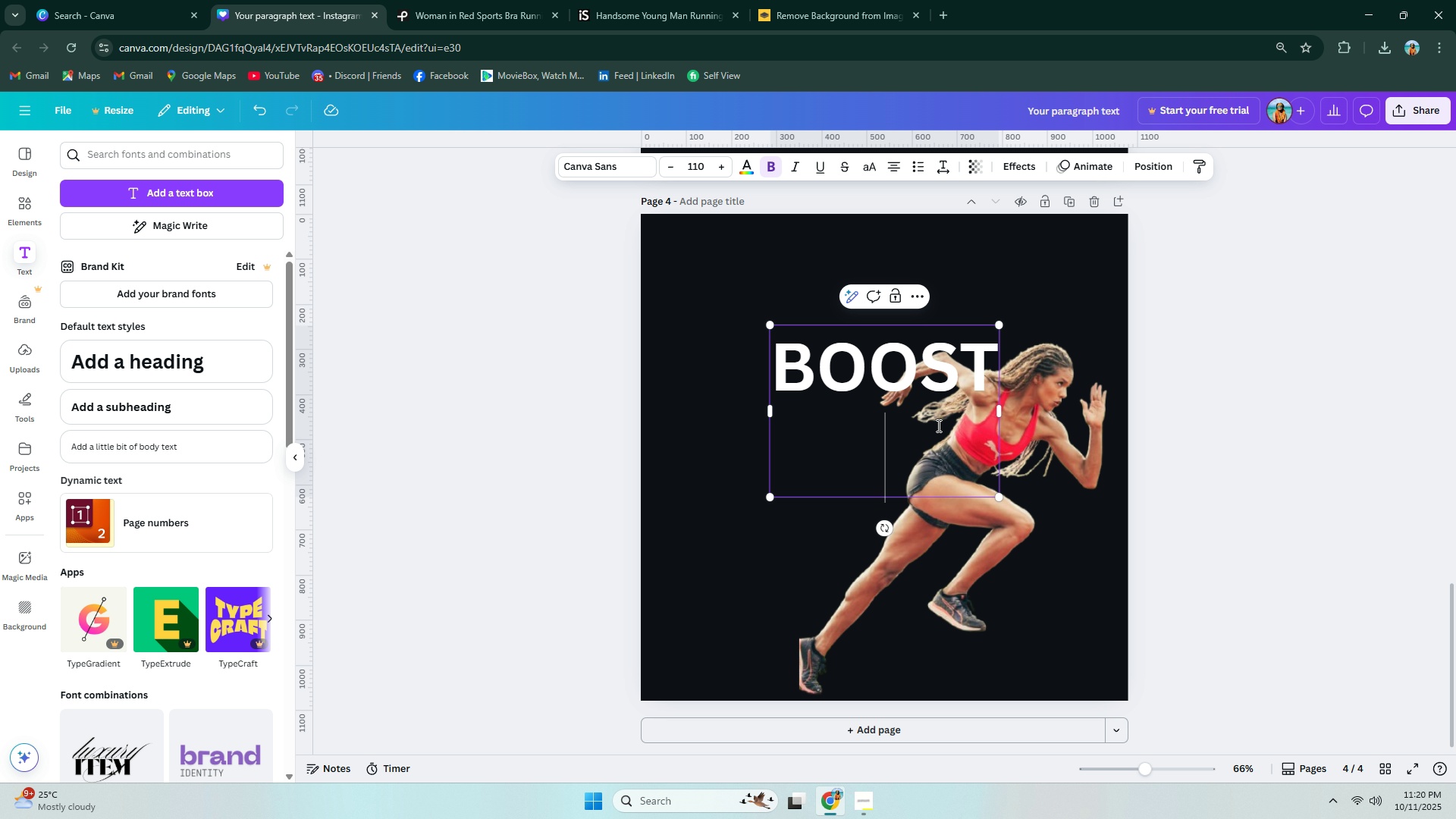 
key(Enter)
 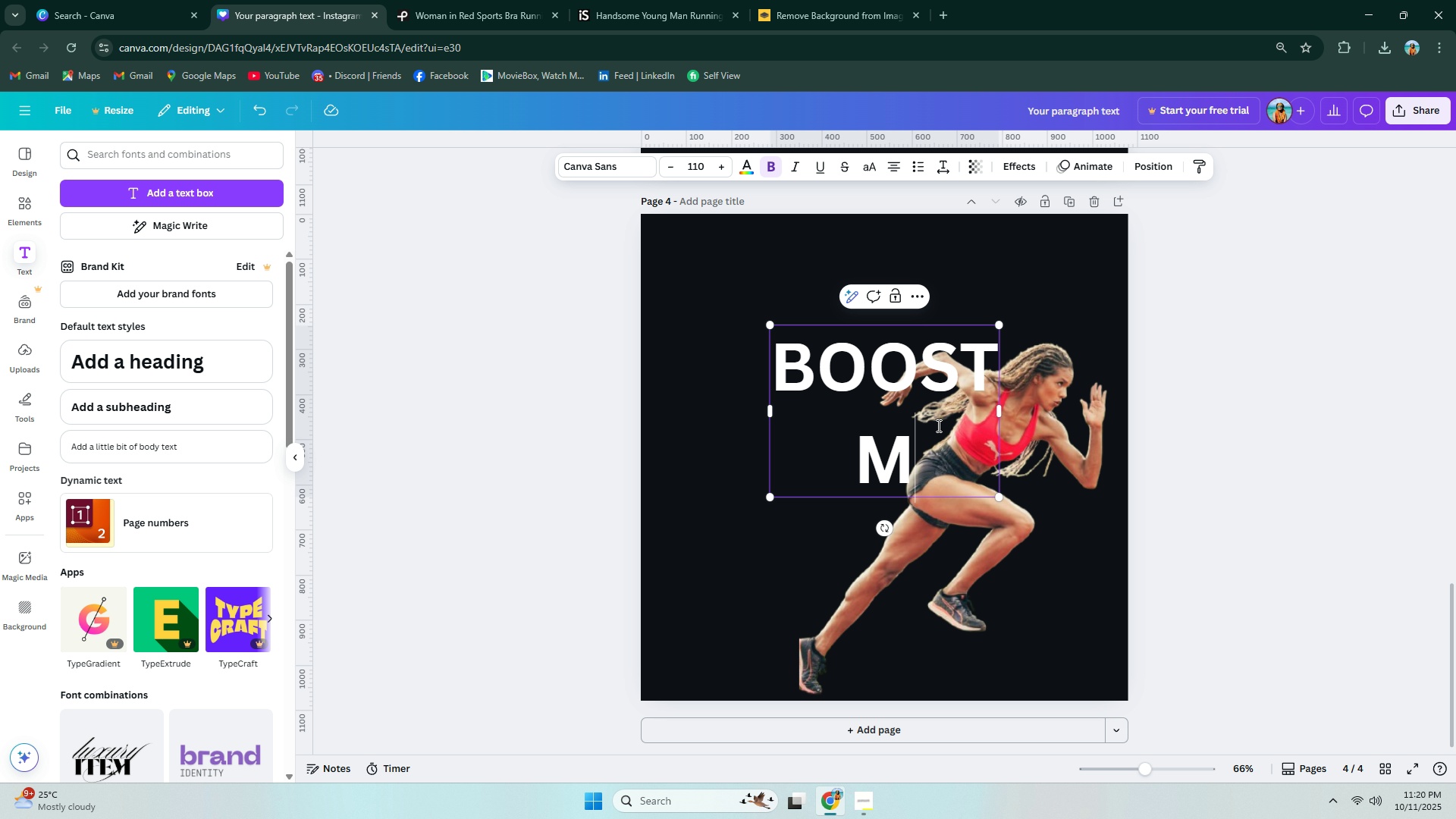 
type(METABOLISM)
 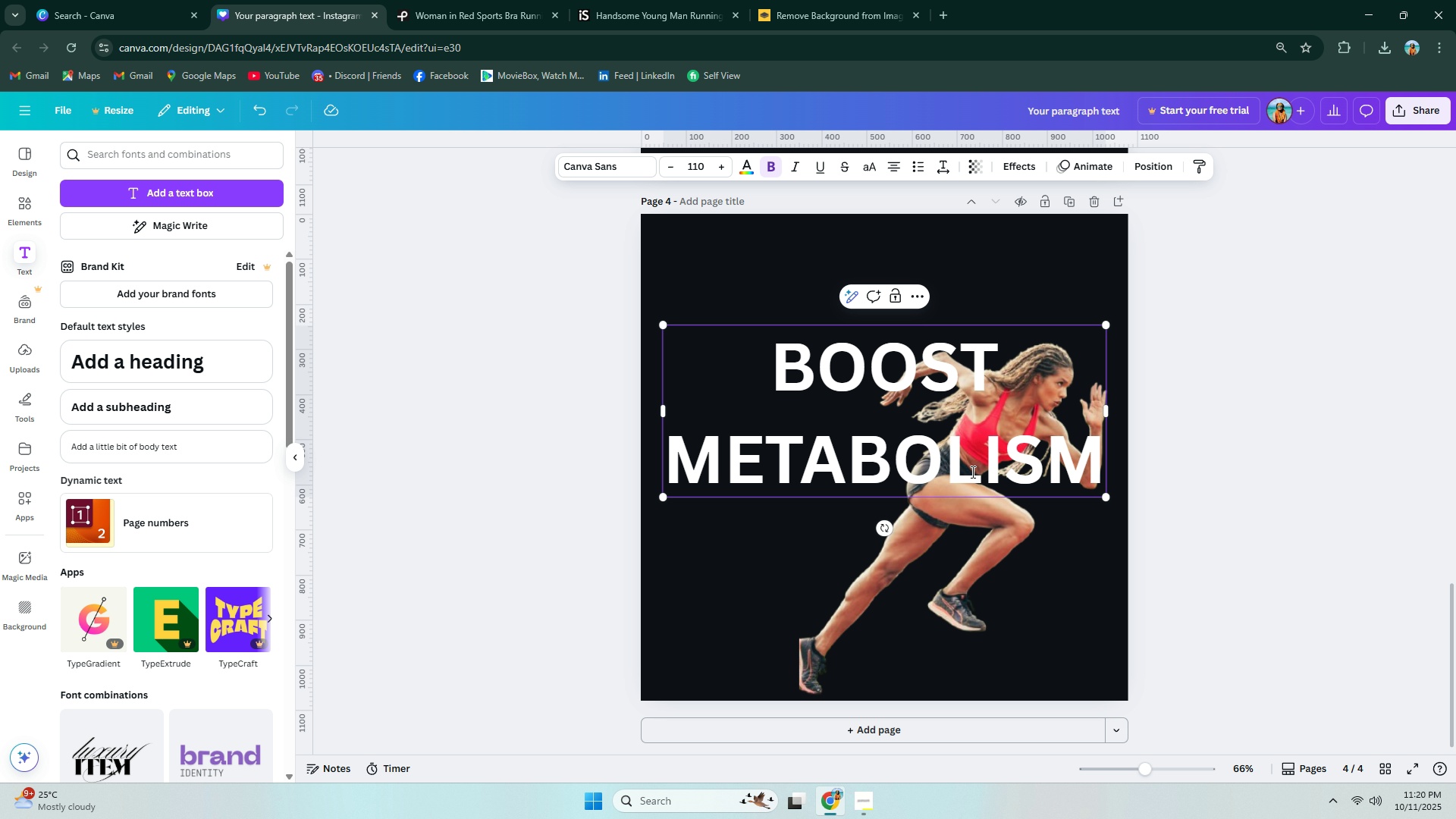 
double_click([971, 472])
 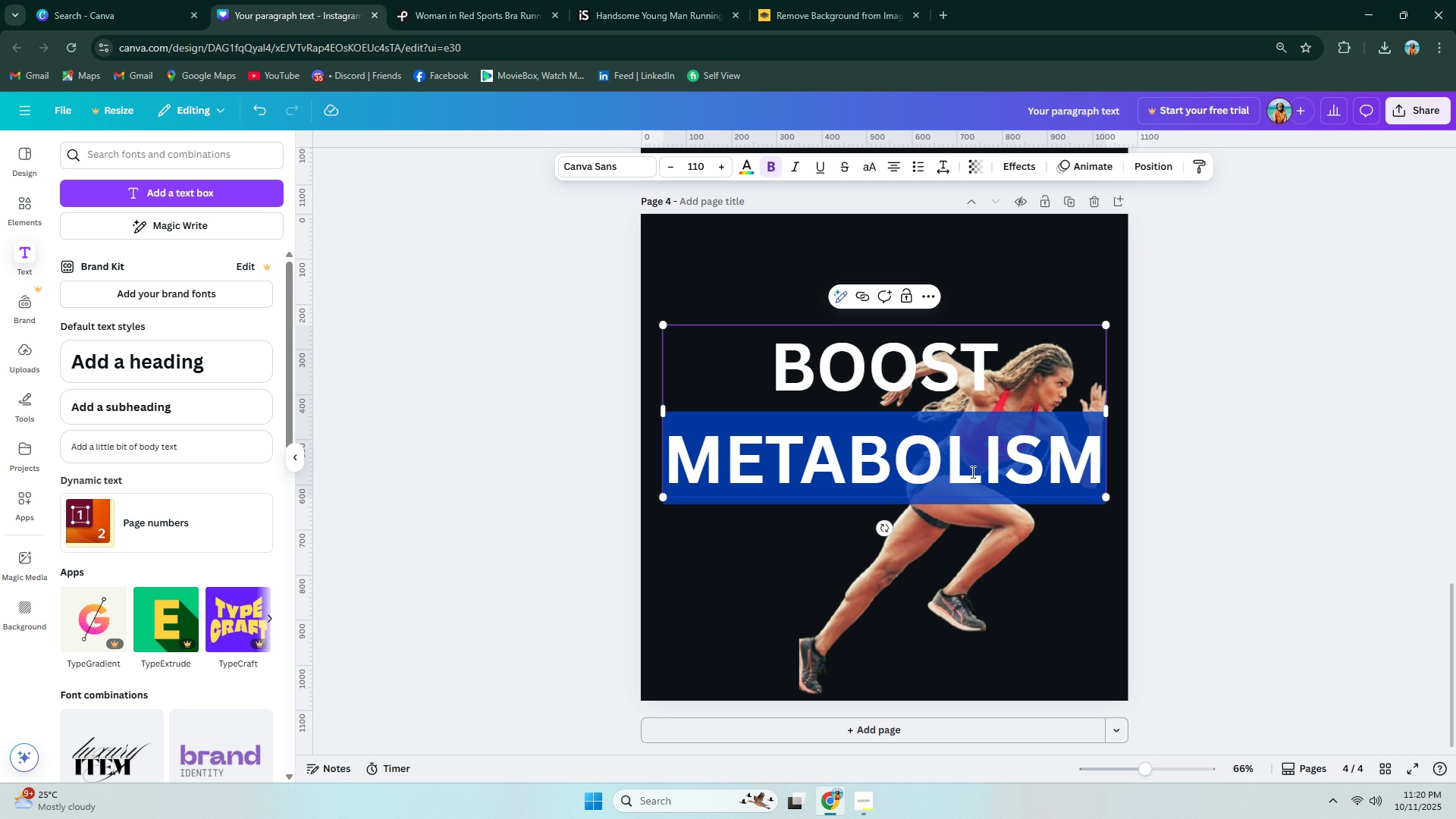 
triple_click([971, 472])
 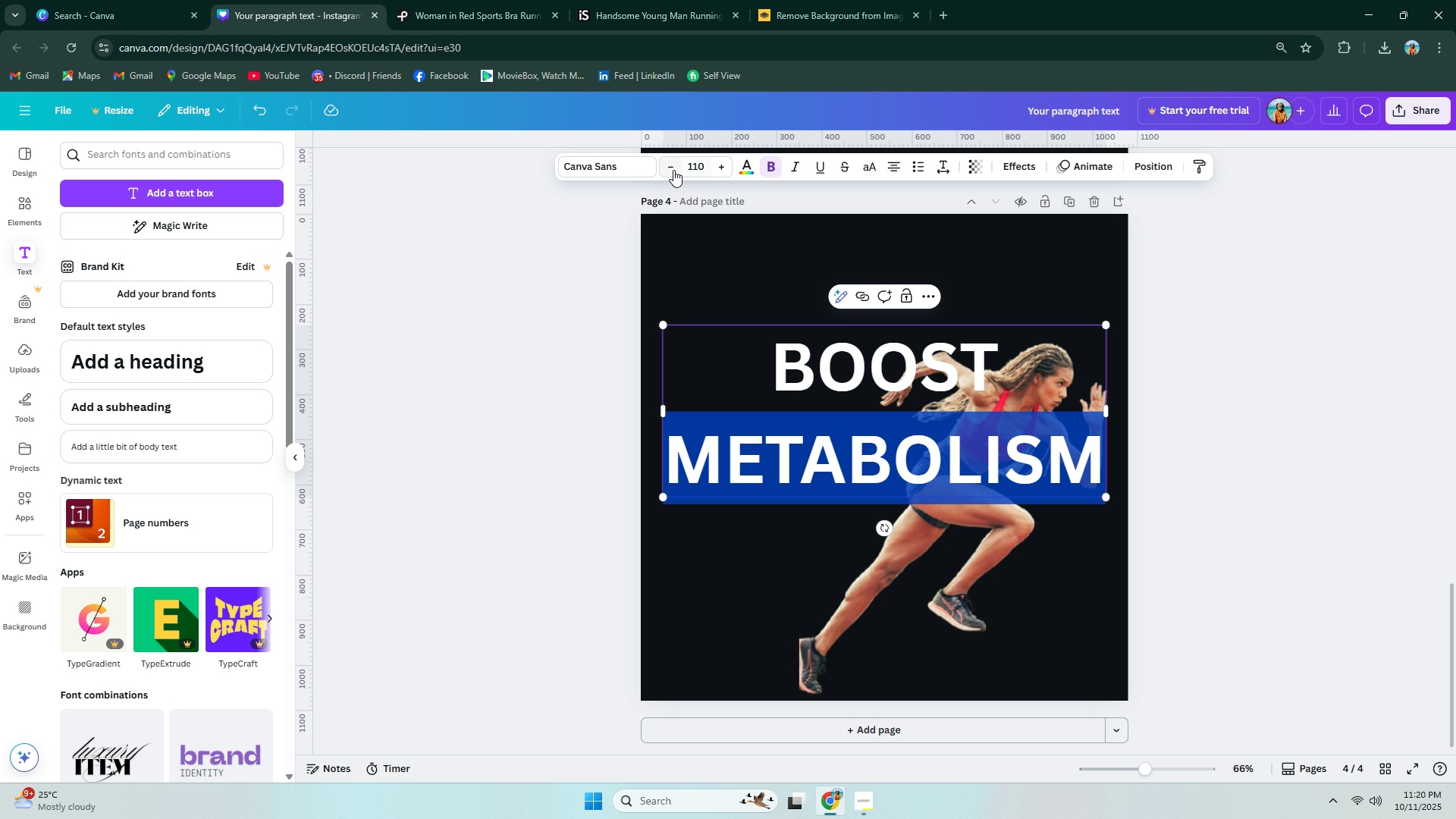 
double_click([670, 168])
 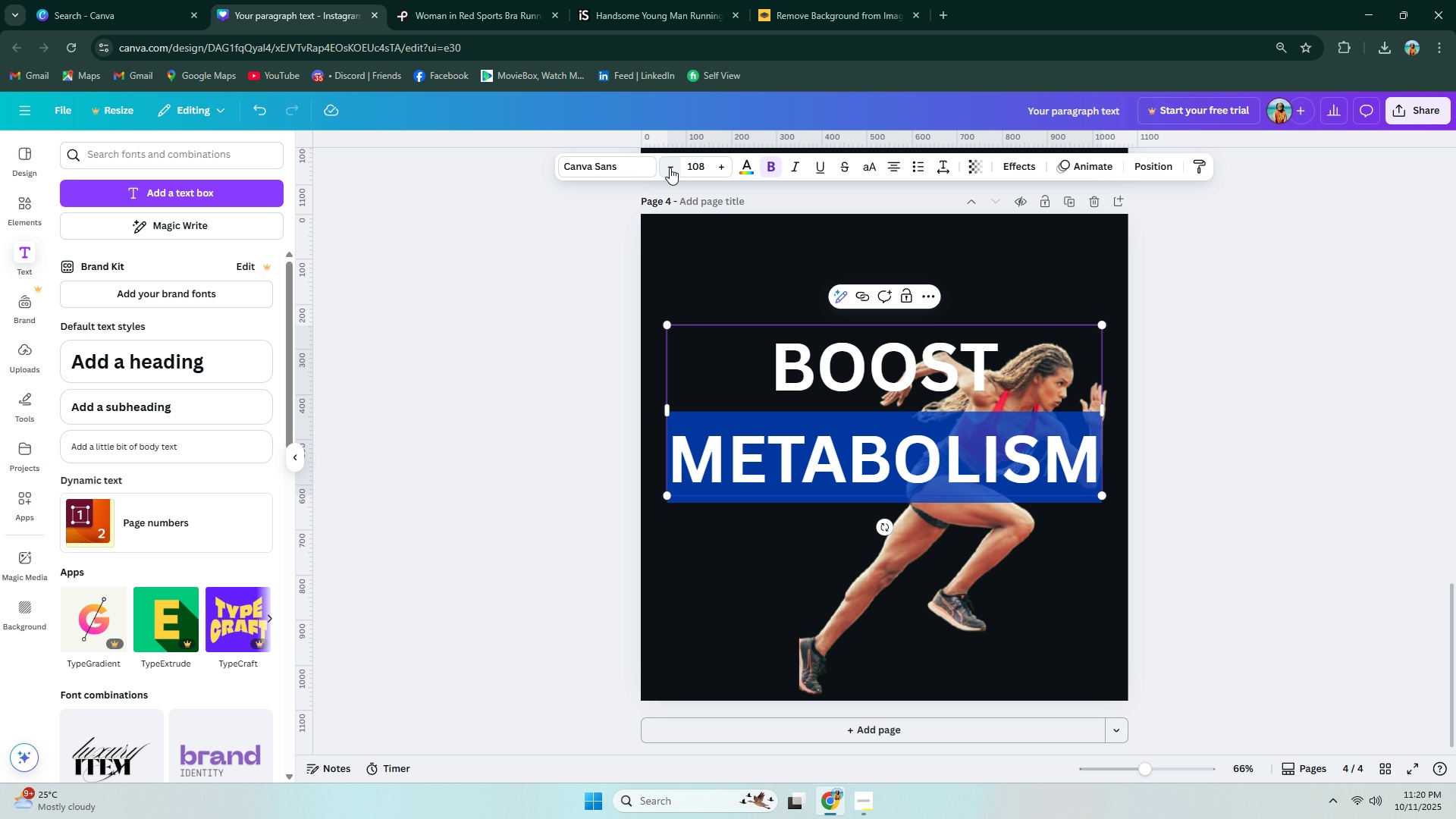 
triple_click([670, 168])
 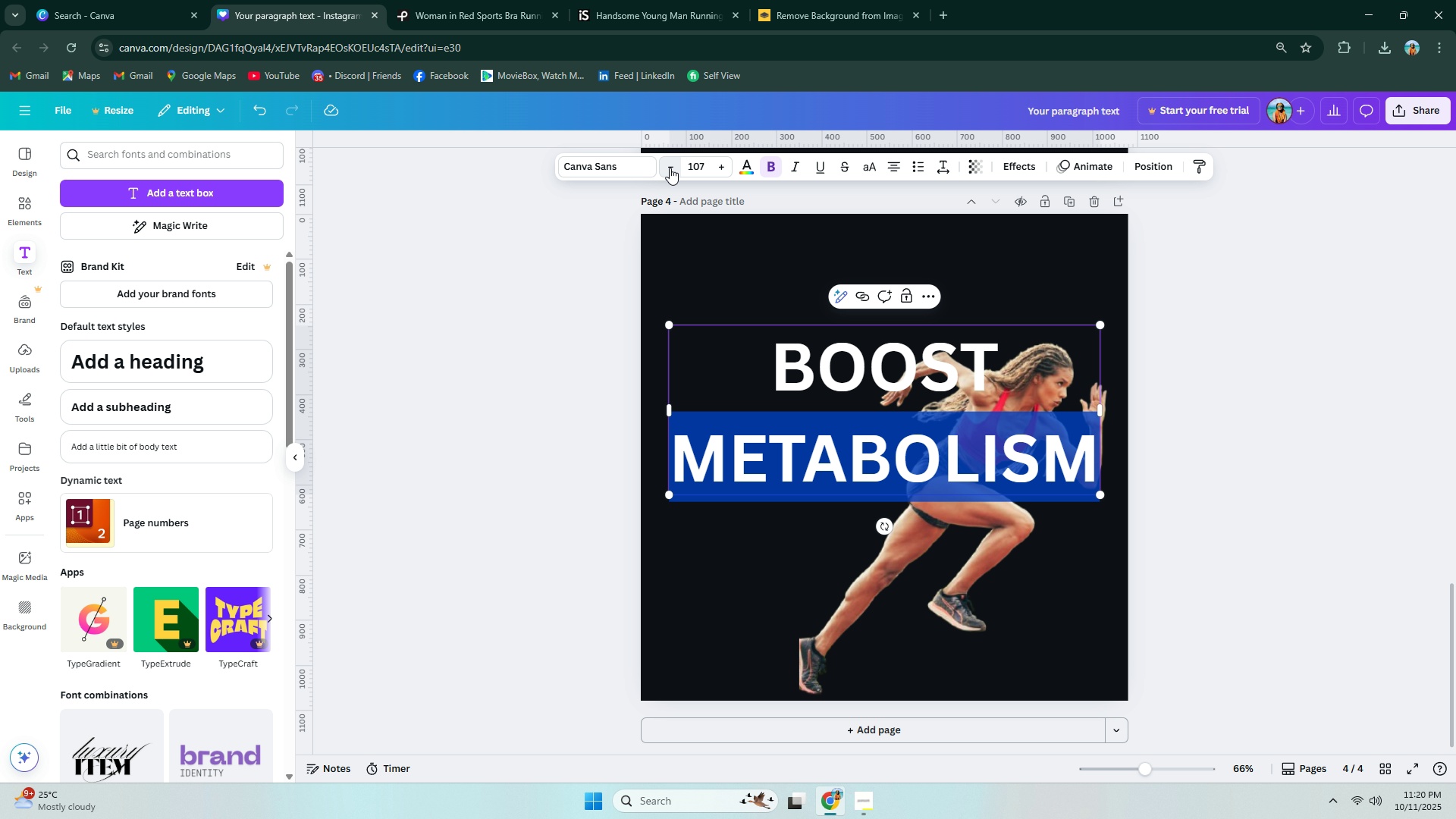 
triple_click([670, 168])
 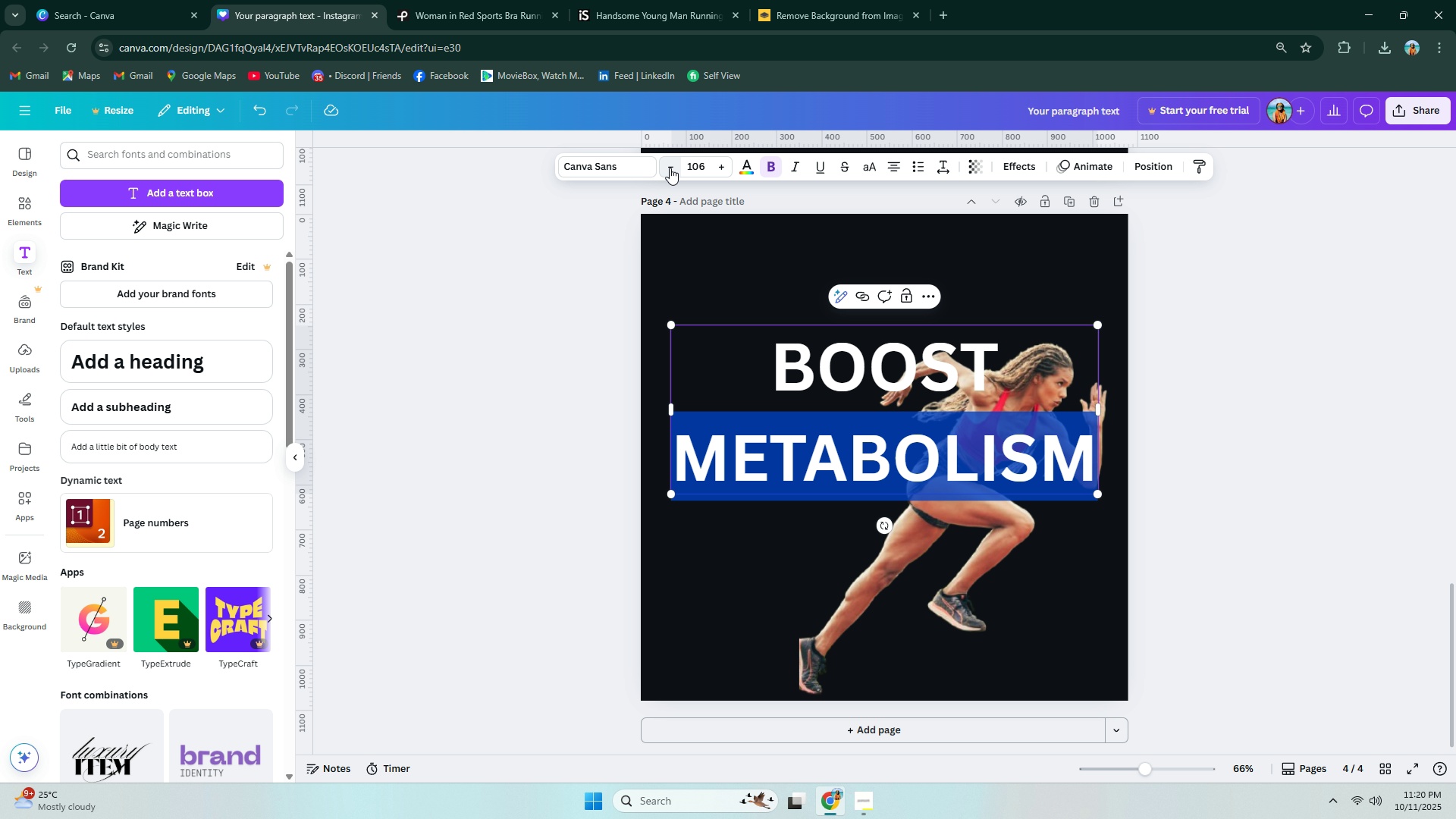 
triple_click([670, 168])
 